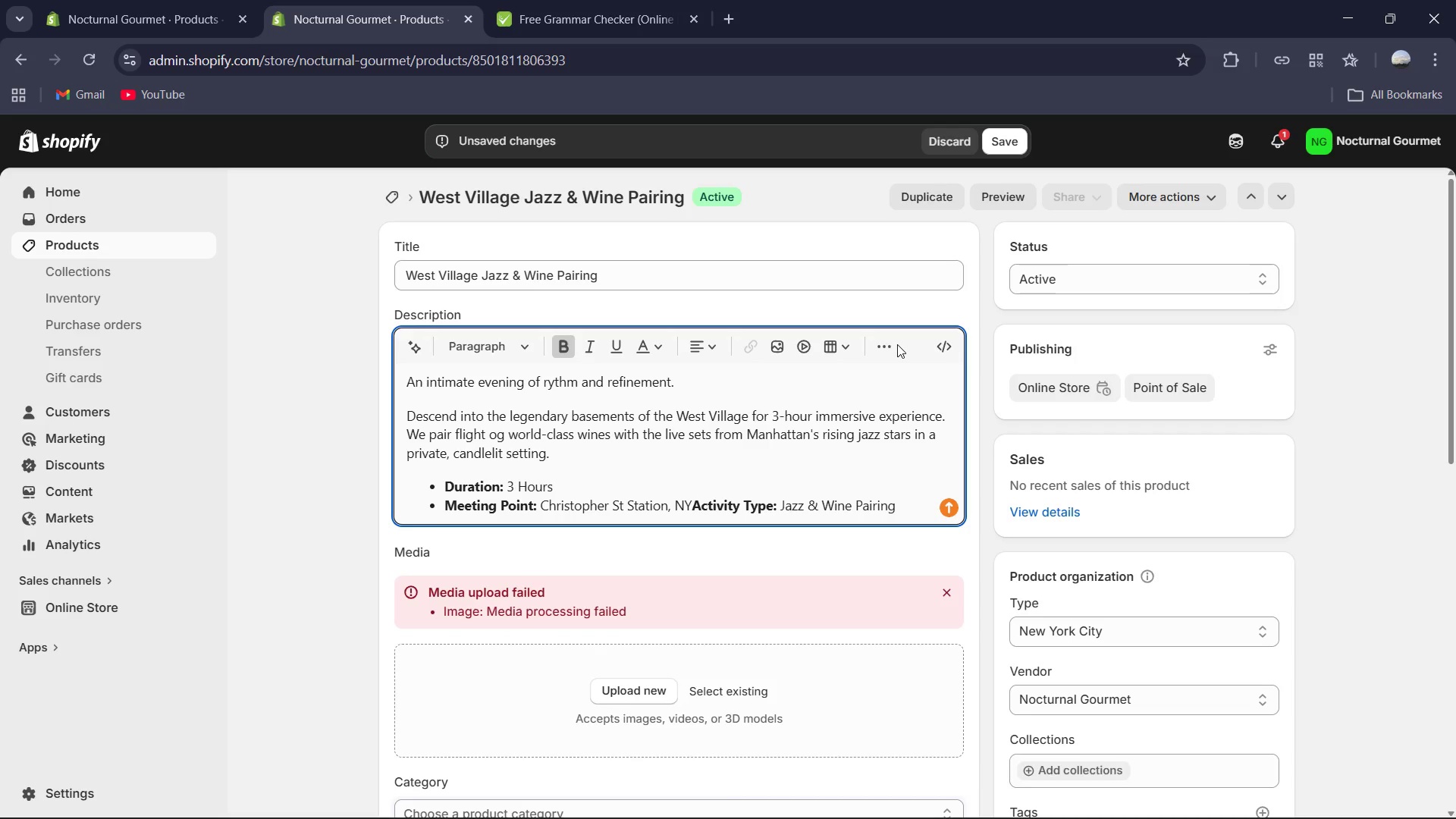 
key(Enter)
 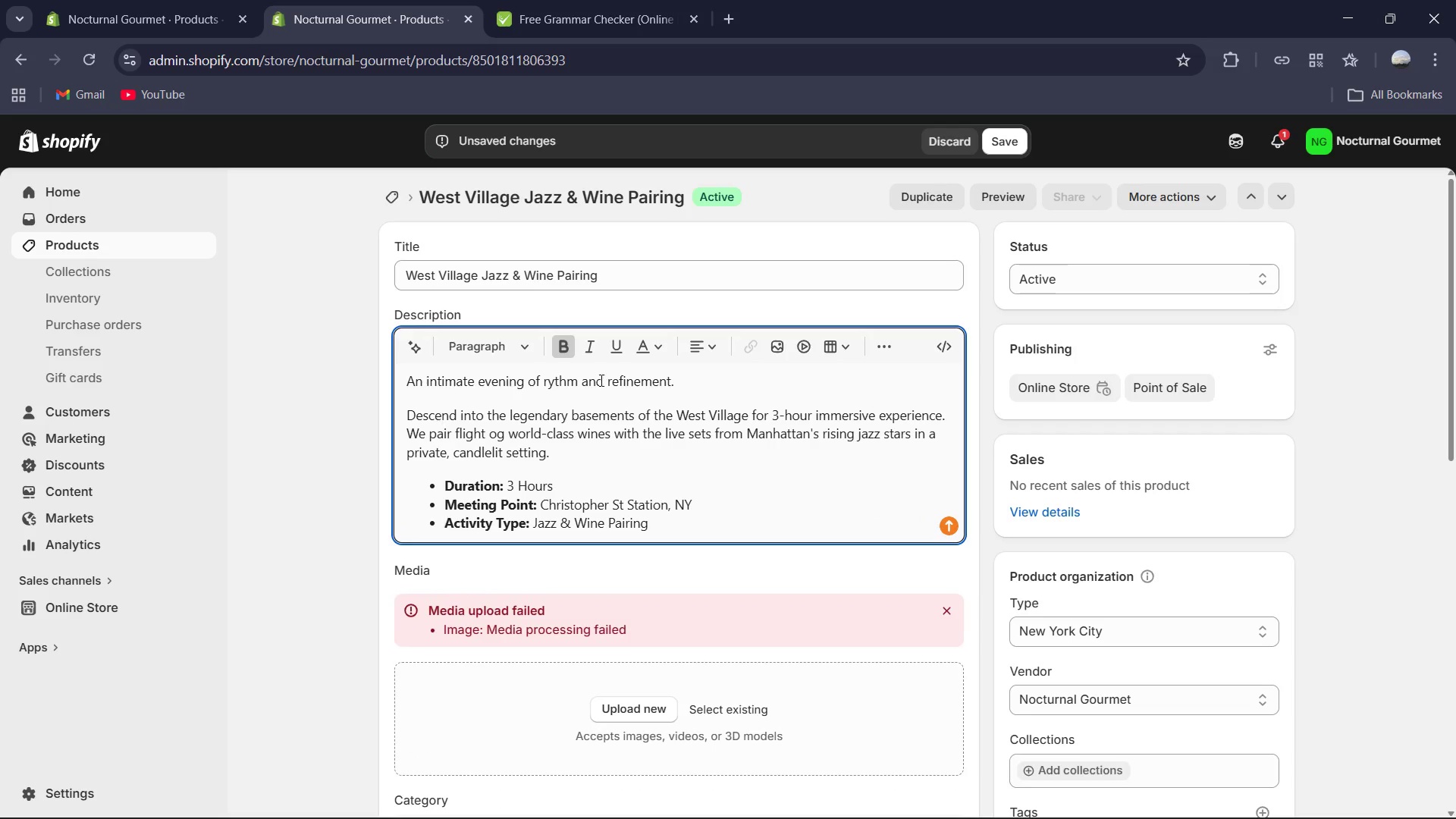 
left_click_drag(start_coordinate=[697, 380], to_coordinate=[379, 369])
 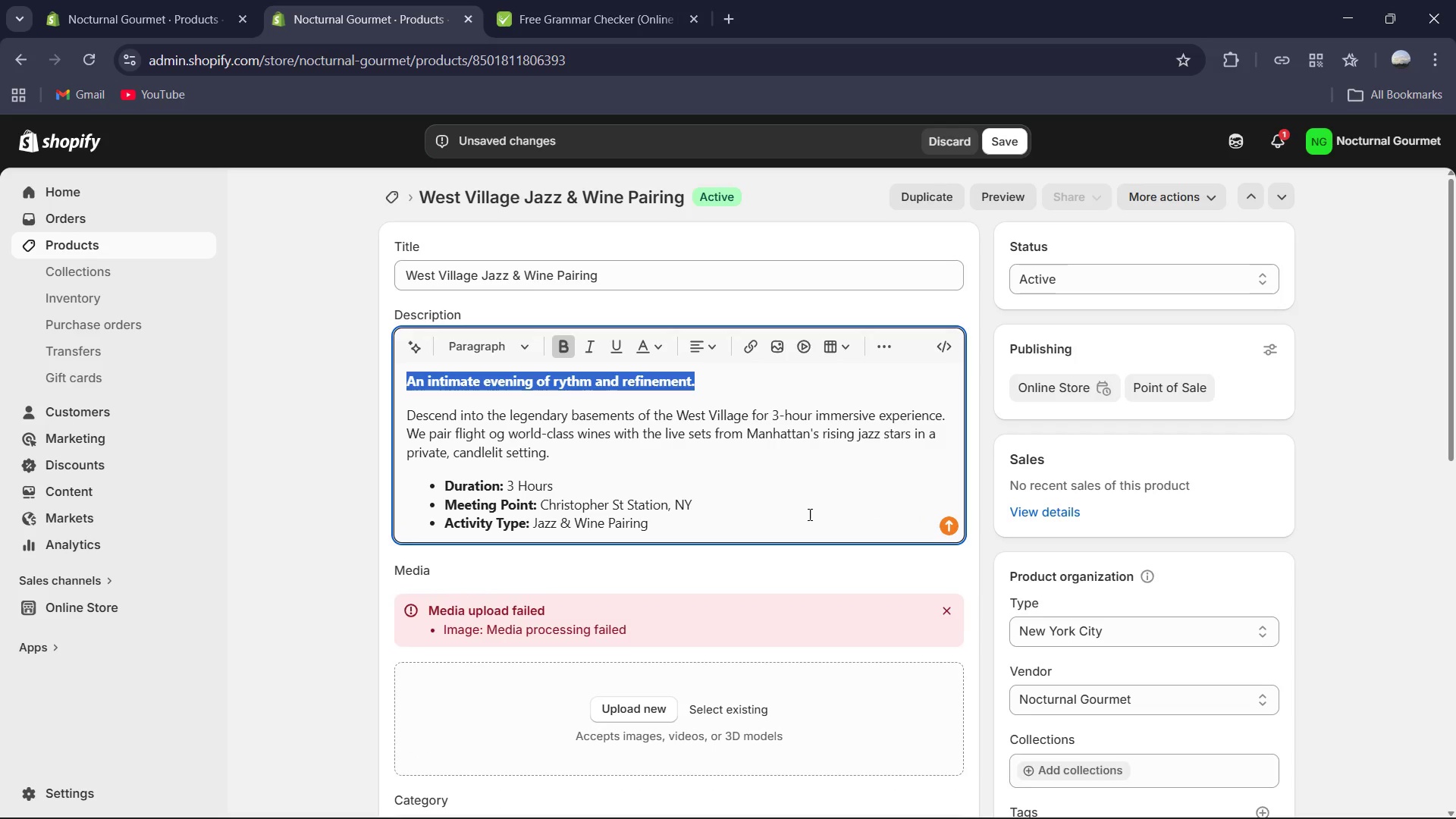 
scroll: coordinate [860, 489], scroll_direction: down, amount: 5.0
 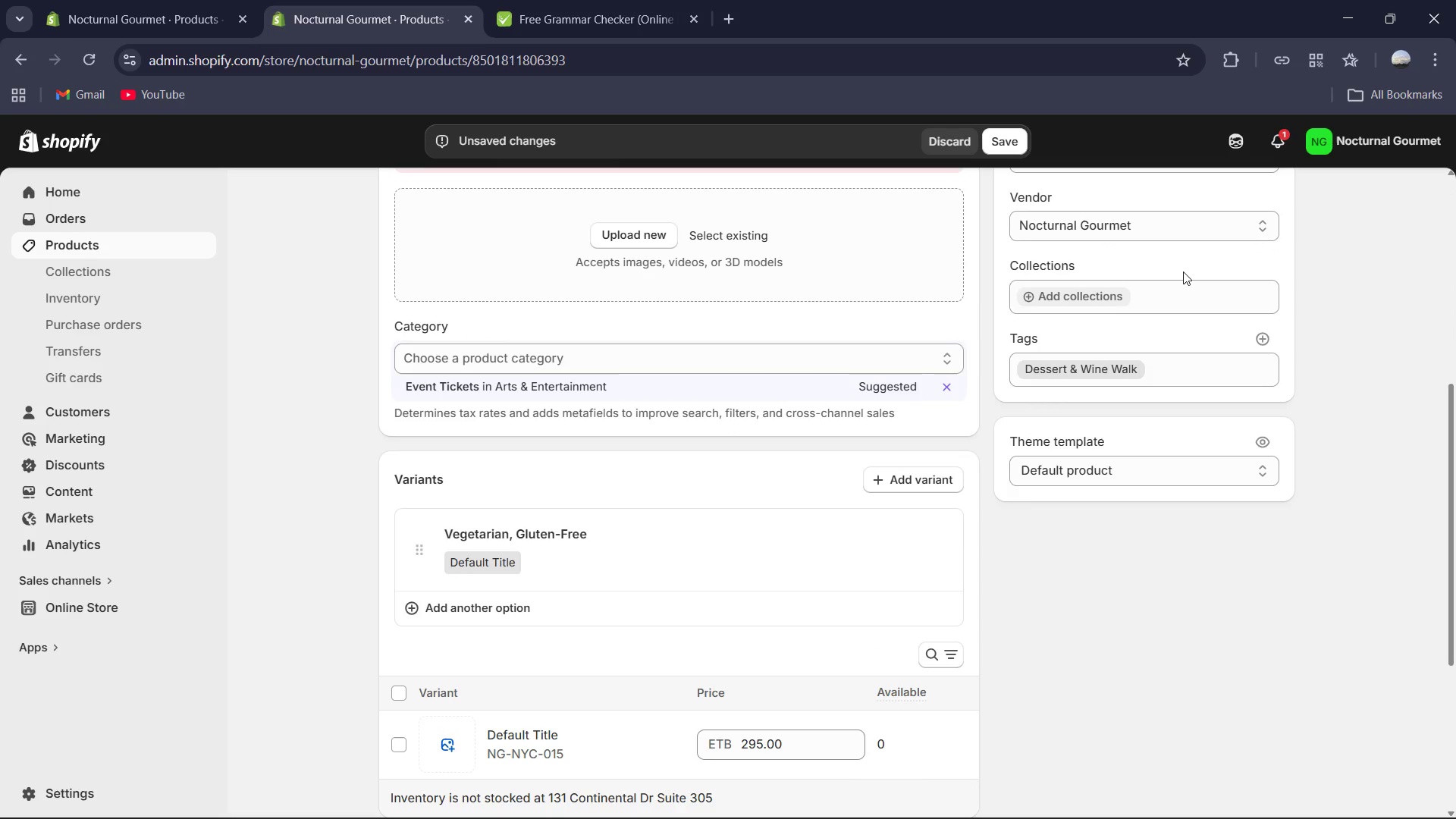 
scroll: coordinate [1183, 272], scroll_direction: up, amount: 2.0
 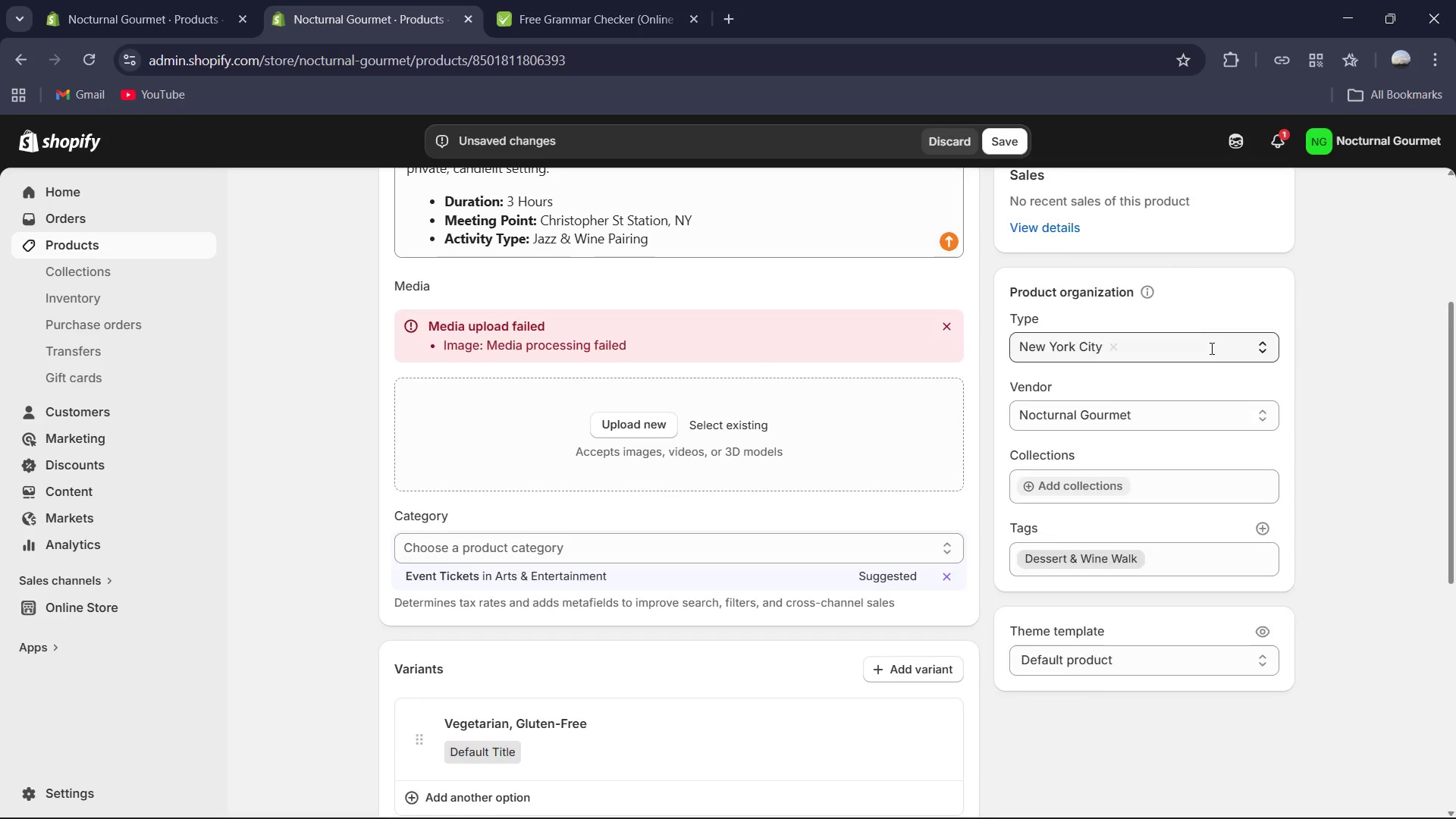 
key(Control+ControlLeft)
 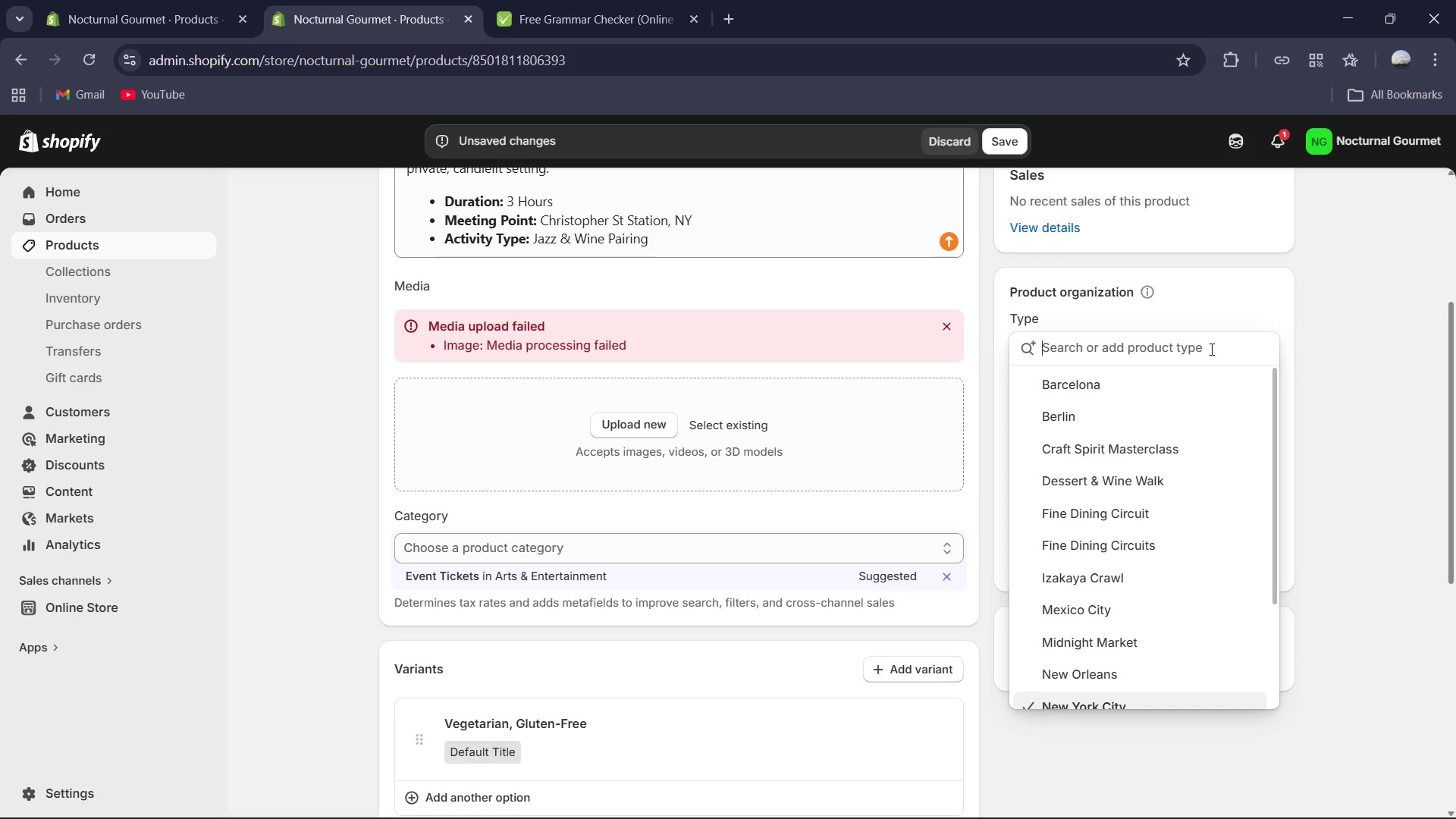 
type(Deser)
key(Backspace)
key(Backspace)
type(set)
key(Backspace)
type(rt & Wine Walk )
 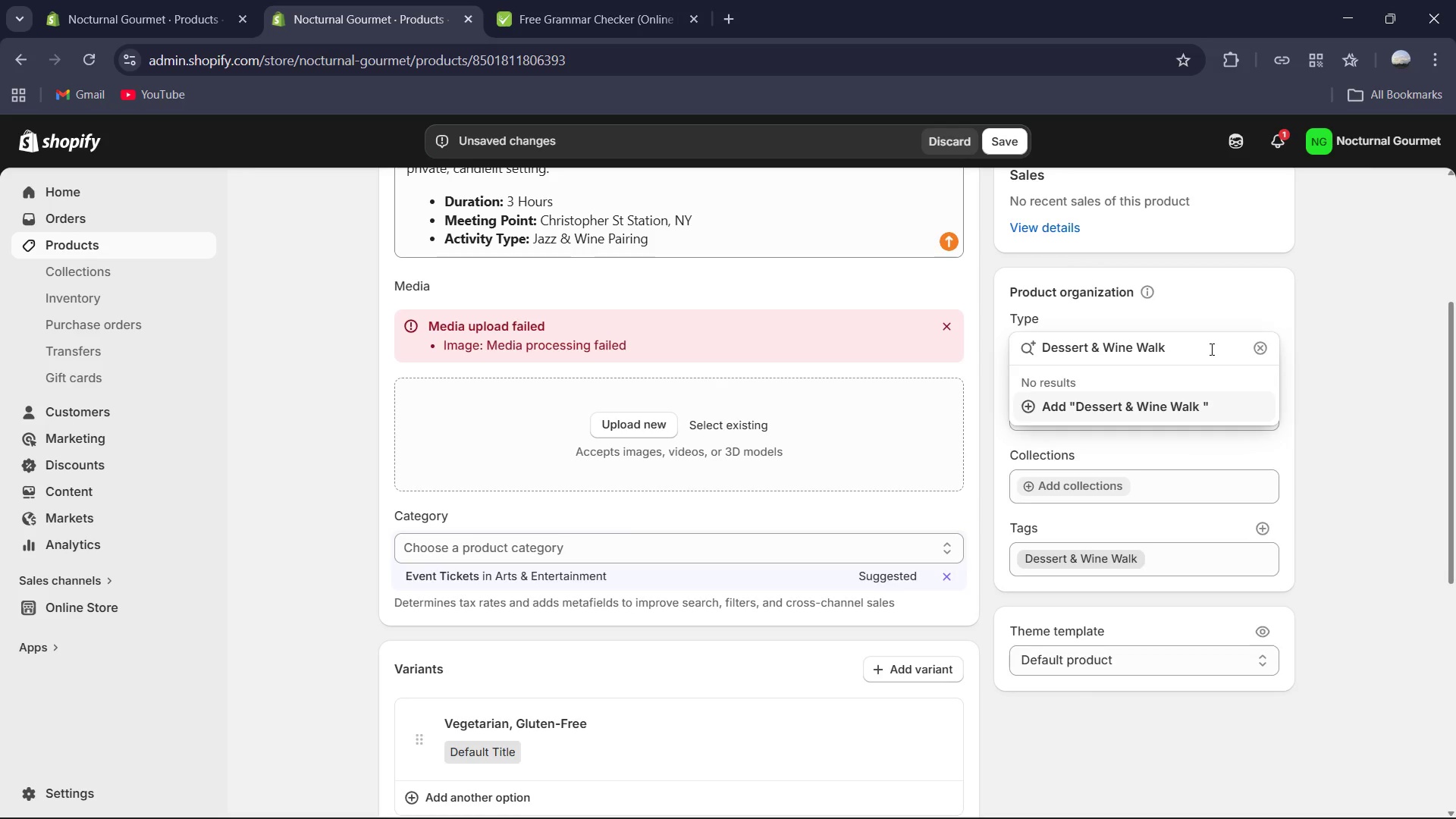 
left_click([1137, 410])
 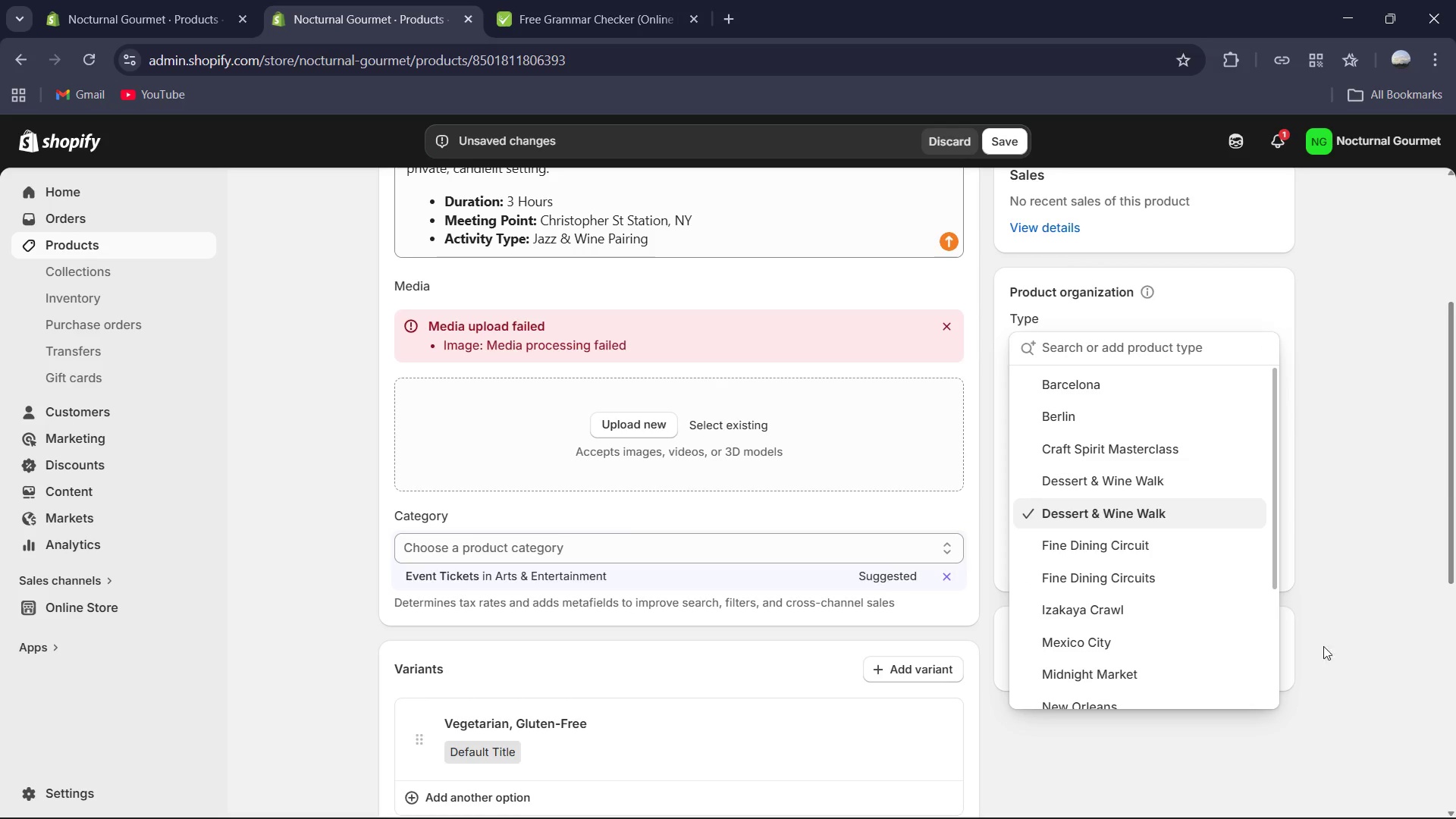 
left_click([1340, 545])
 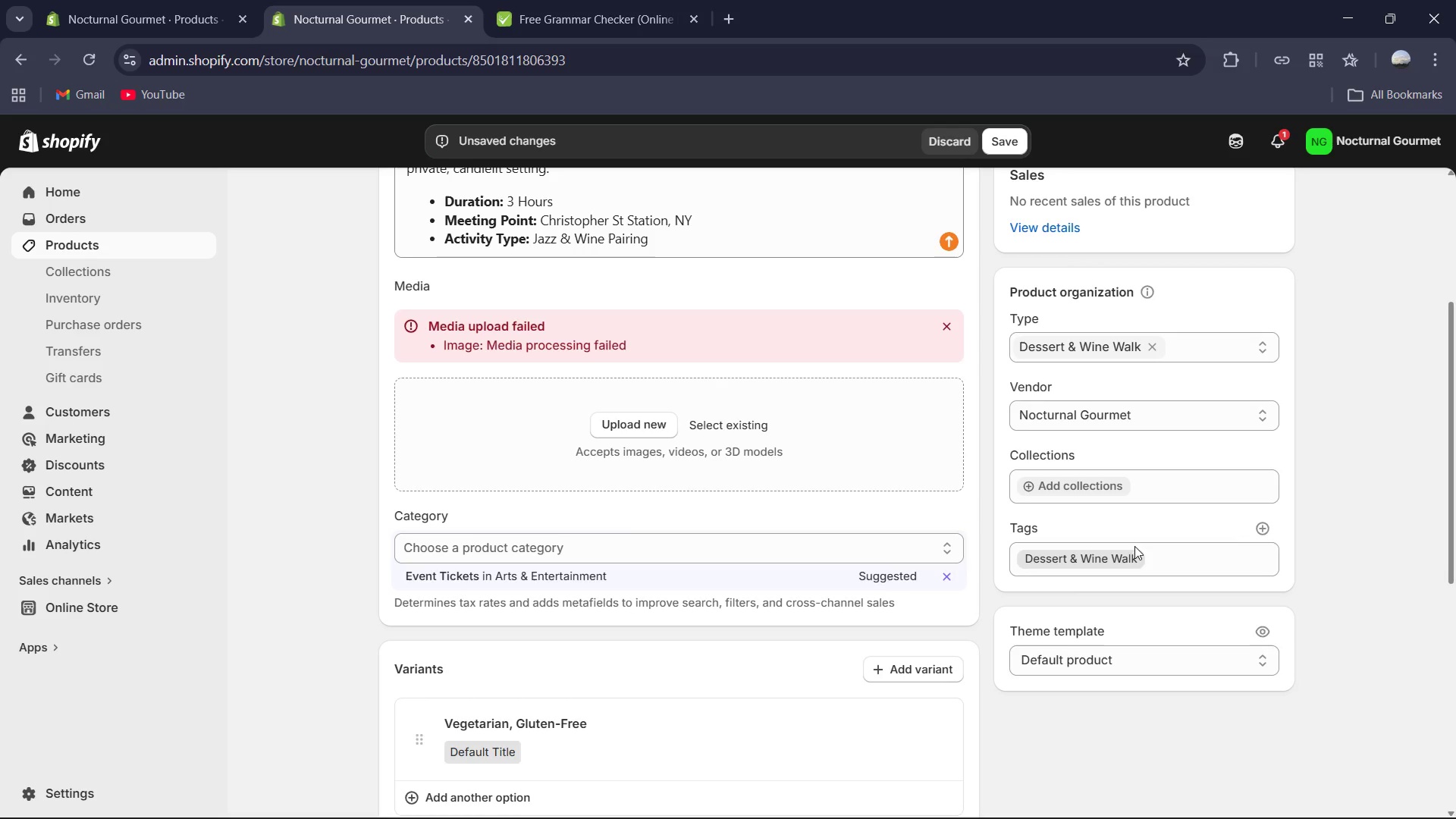 
left_click([1134, 564])
 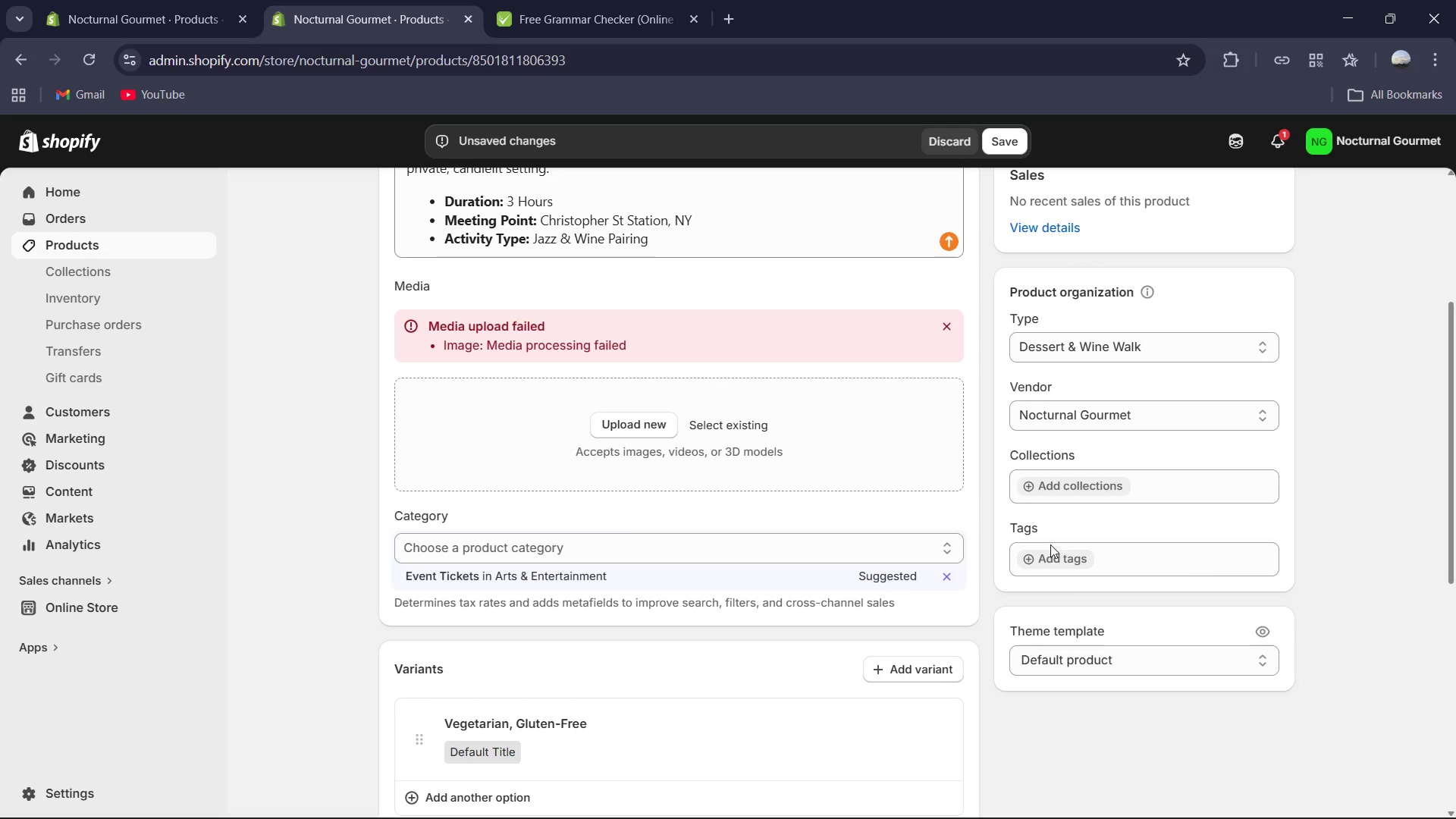 
left_click([1052, 555])
 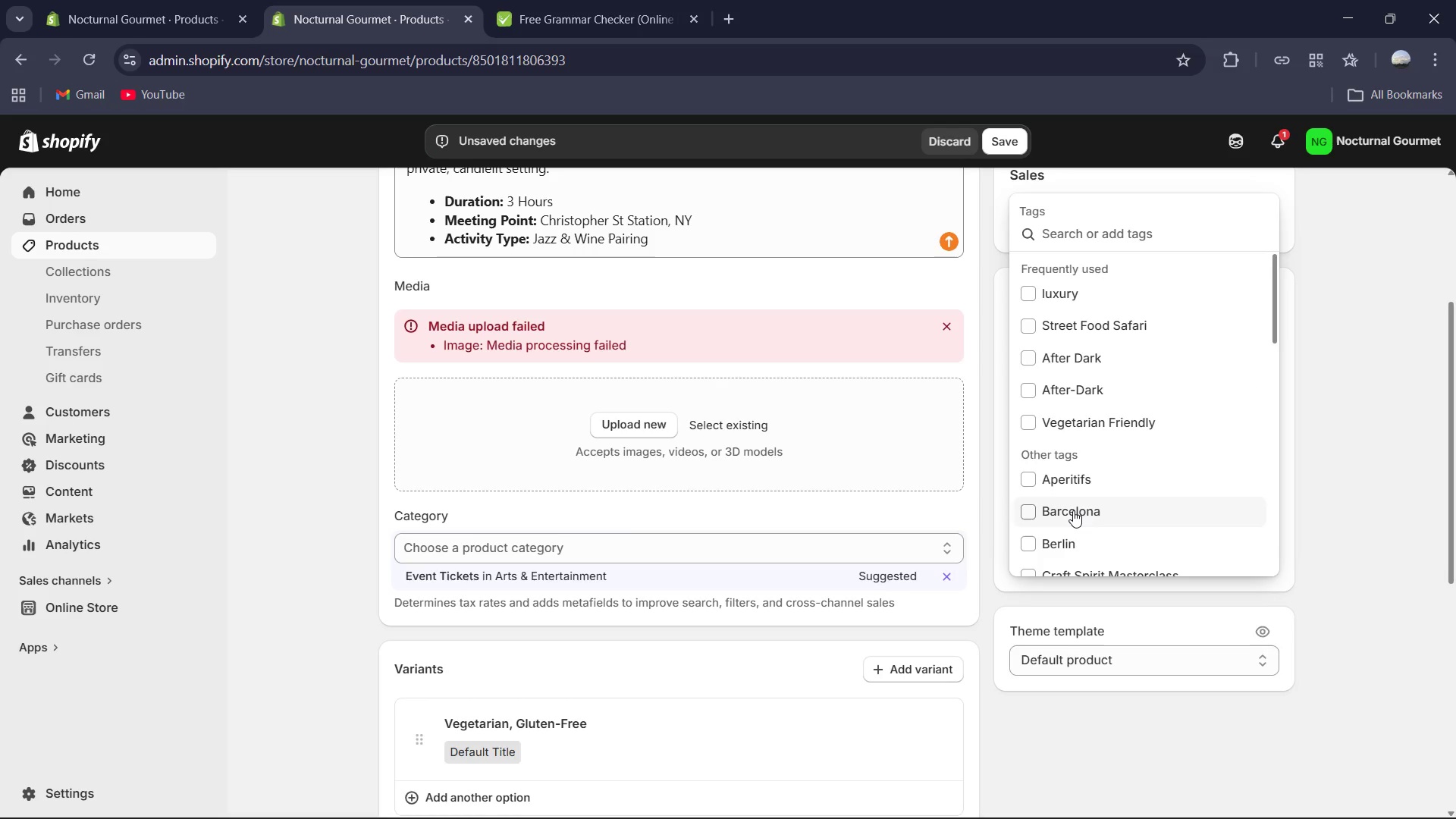 
type(Dessert )
 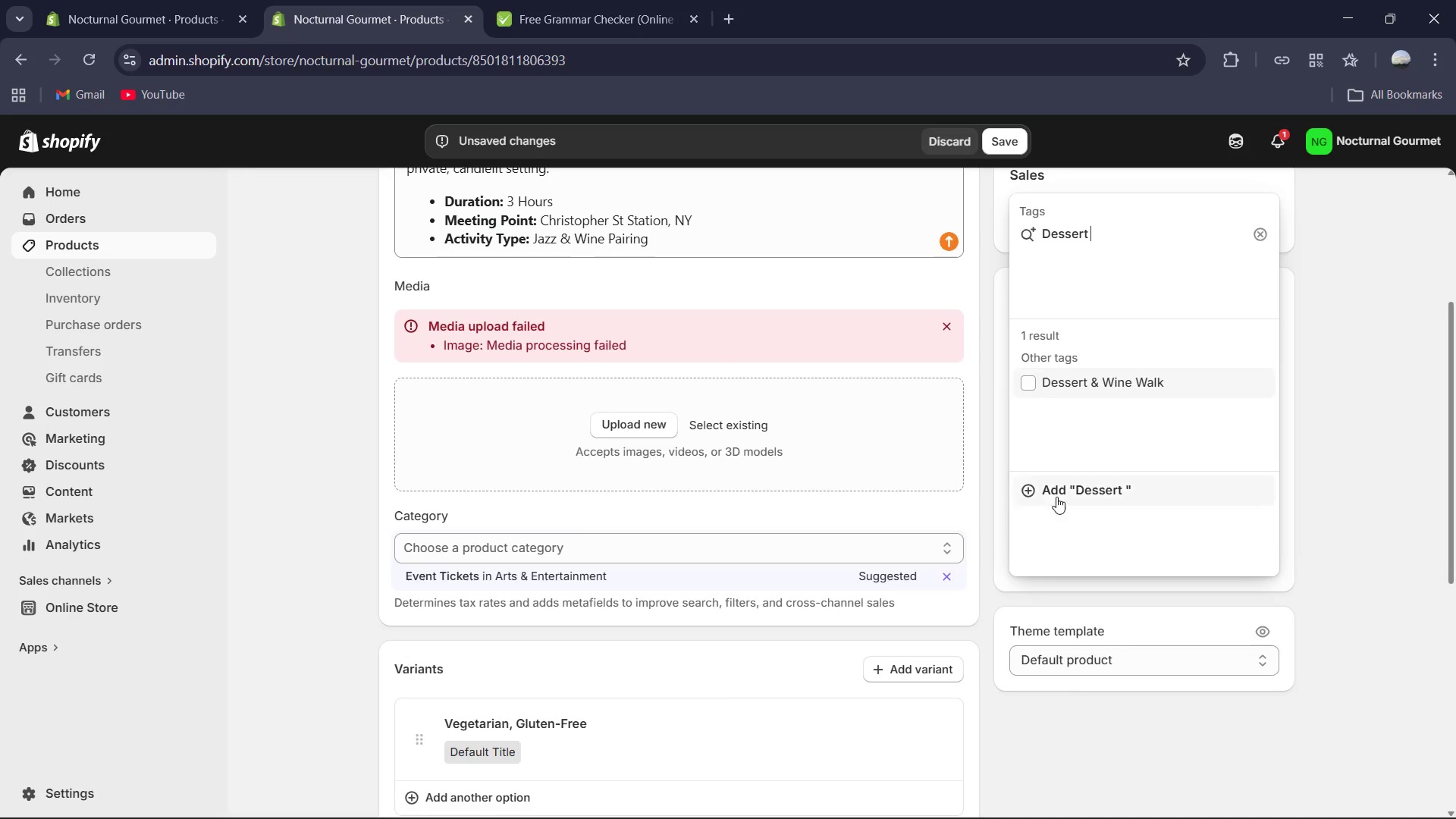 
left_click([1053, 389])
 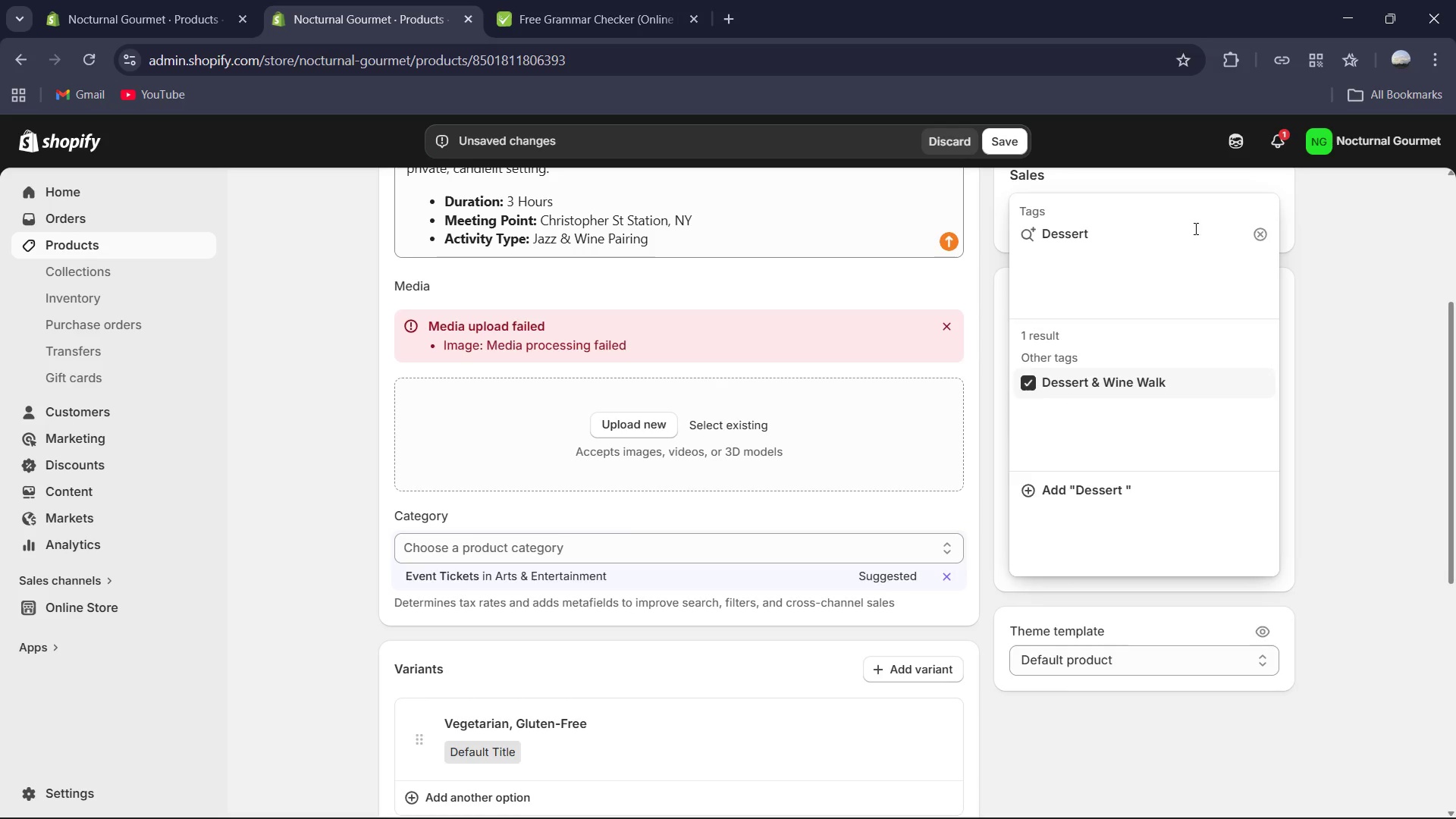 
left_click([1197, 231])
 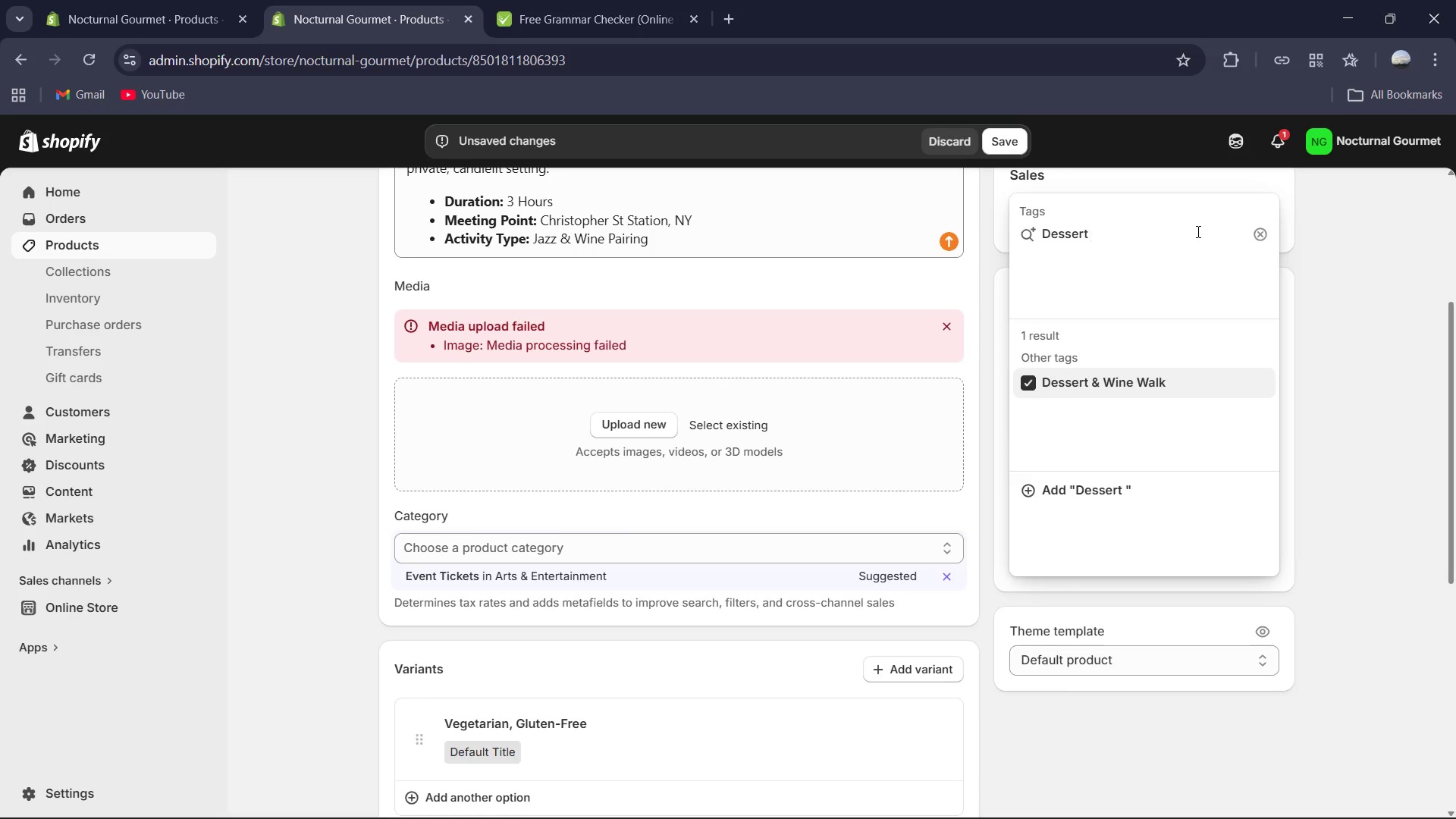 
key(Control+A)
 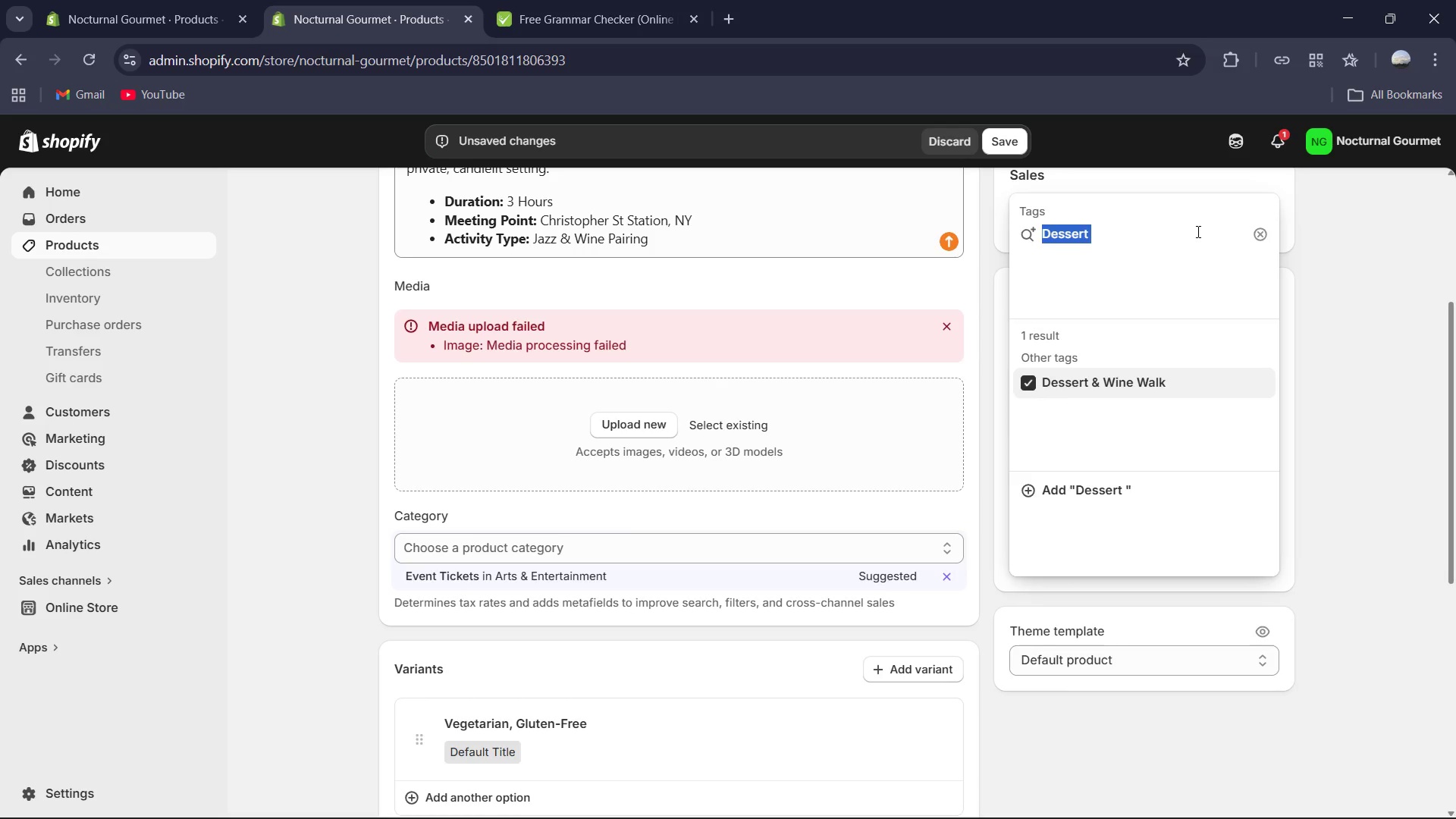 
type(New )
 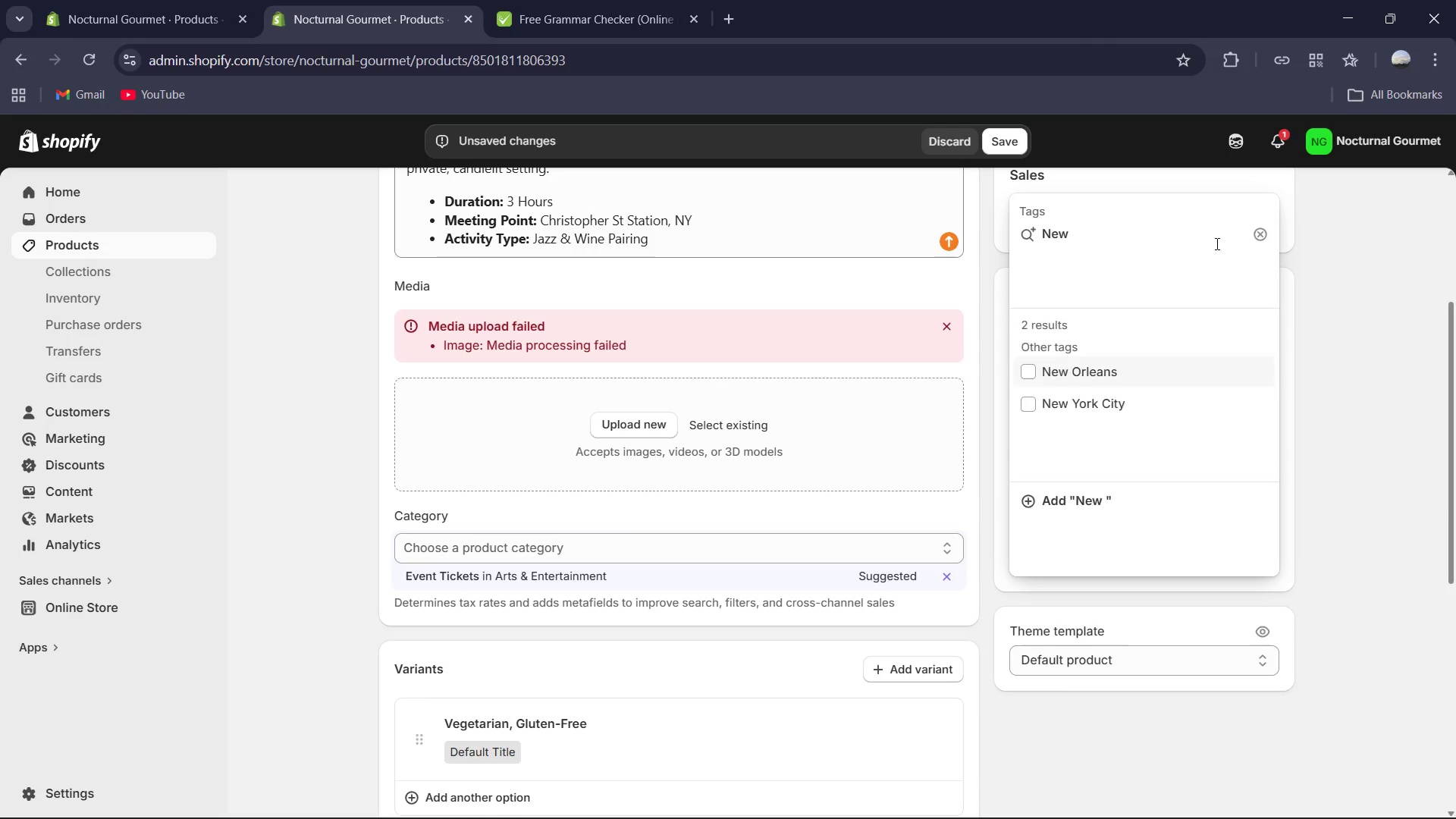 
scroll: coordinate [1455, 566], scroll_direction: down, amount: 1.0
 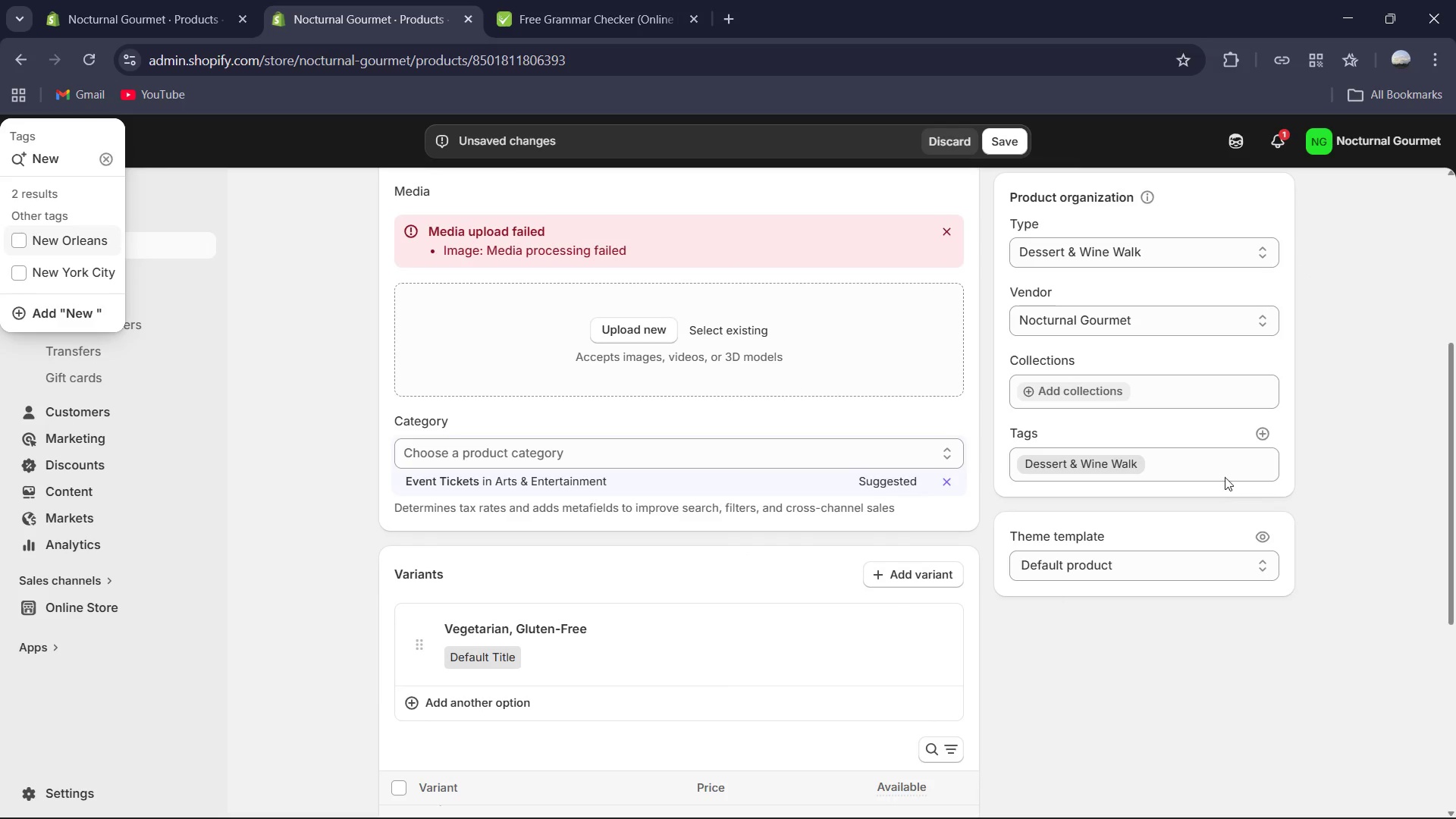 
left_click([1255, 441])
 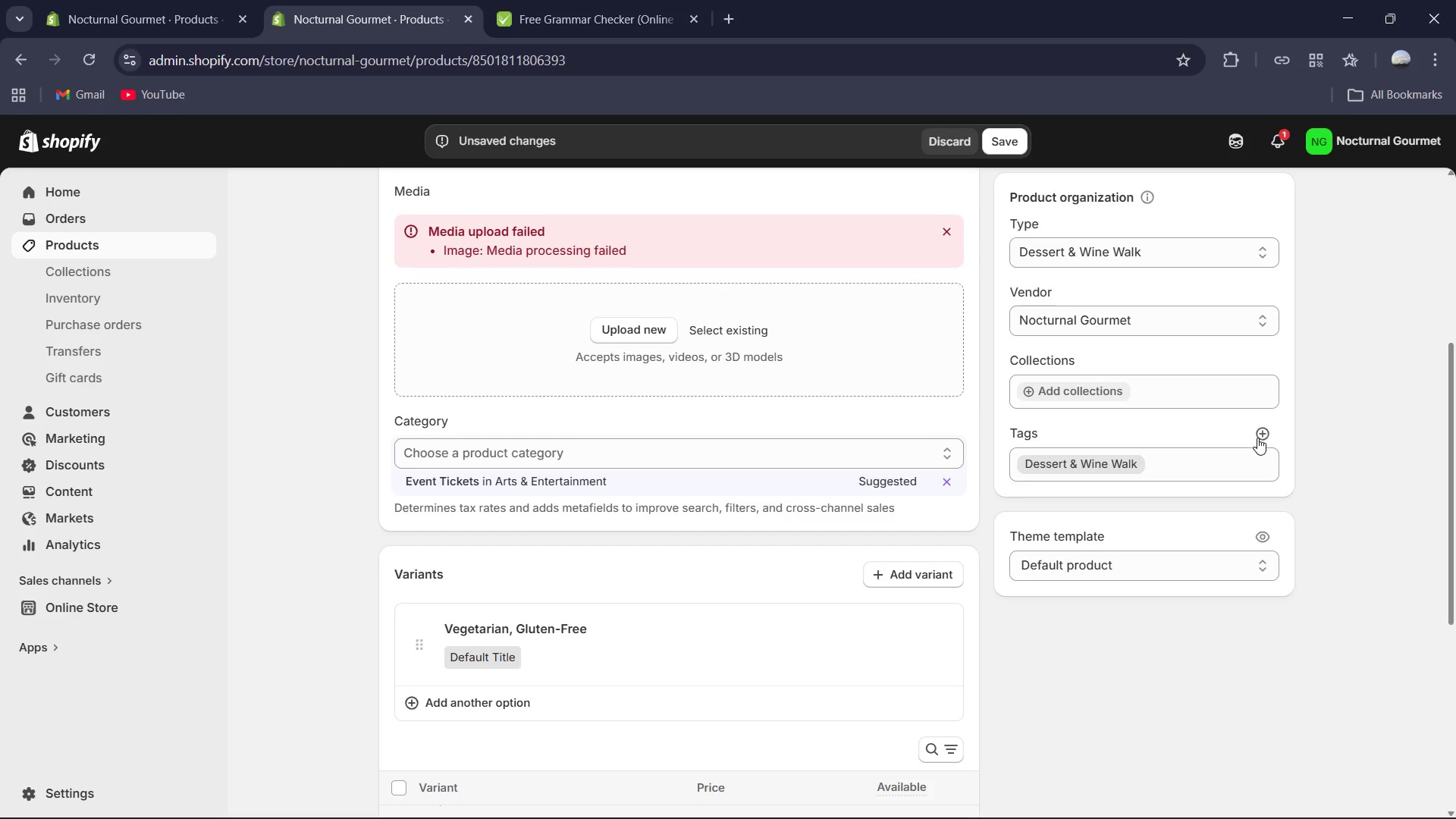 
left_click([1257, 438])
 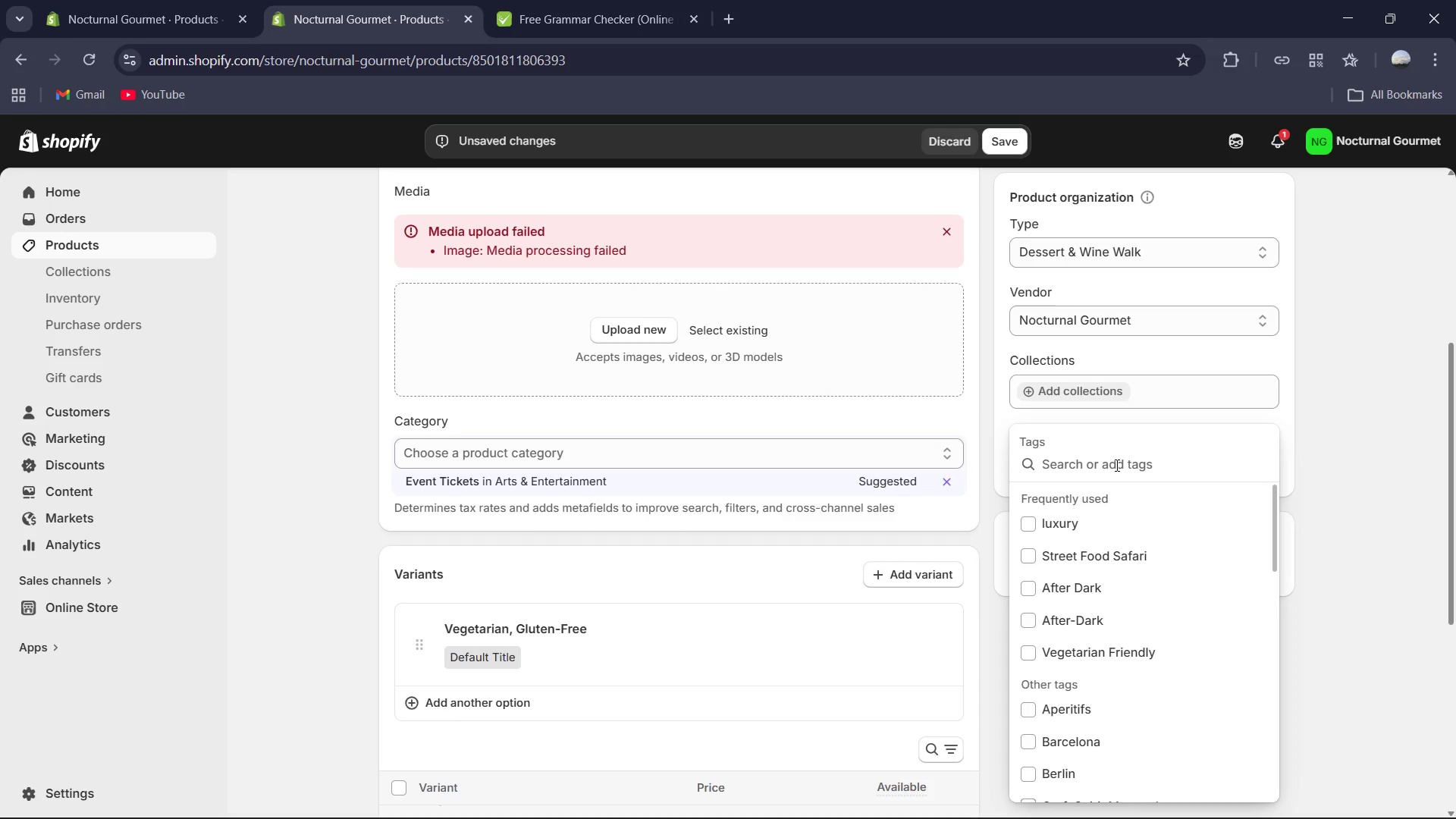 
type(New)
 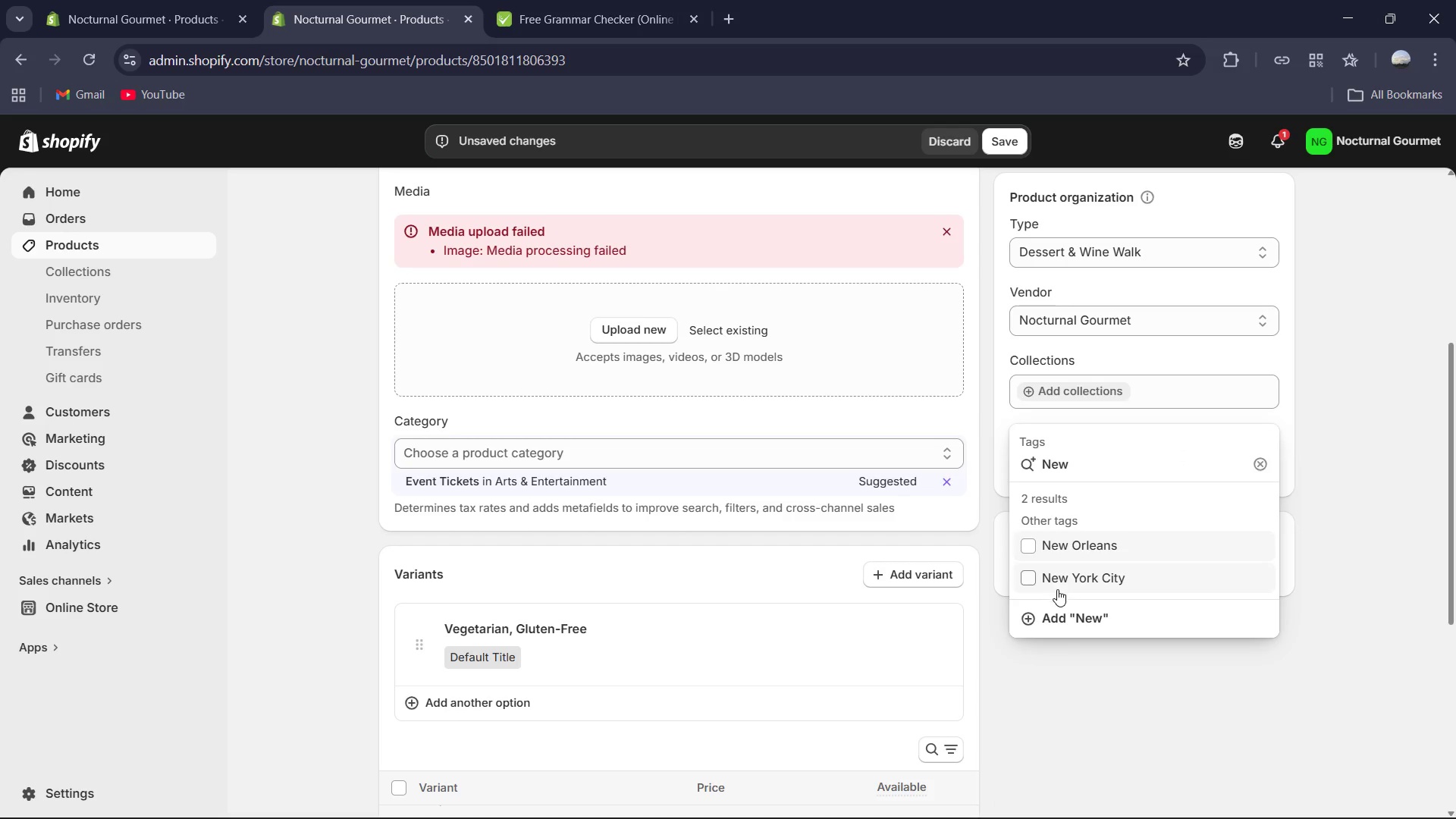 
left_click([1040, 589])
 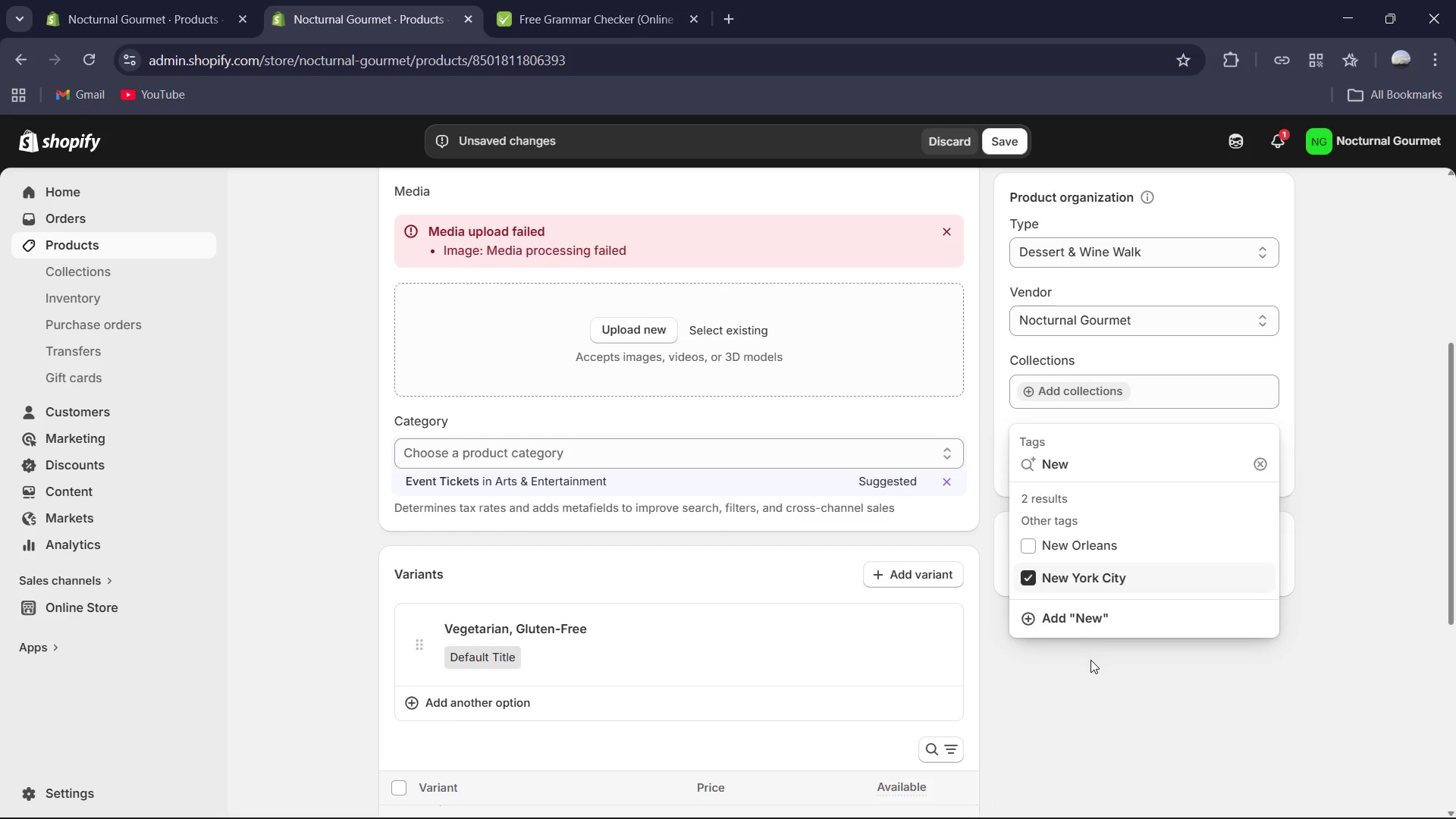 
left_click([1090, 661])
 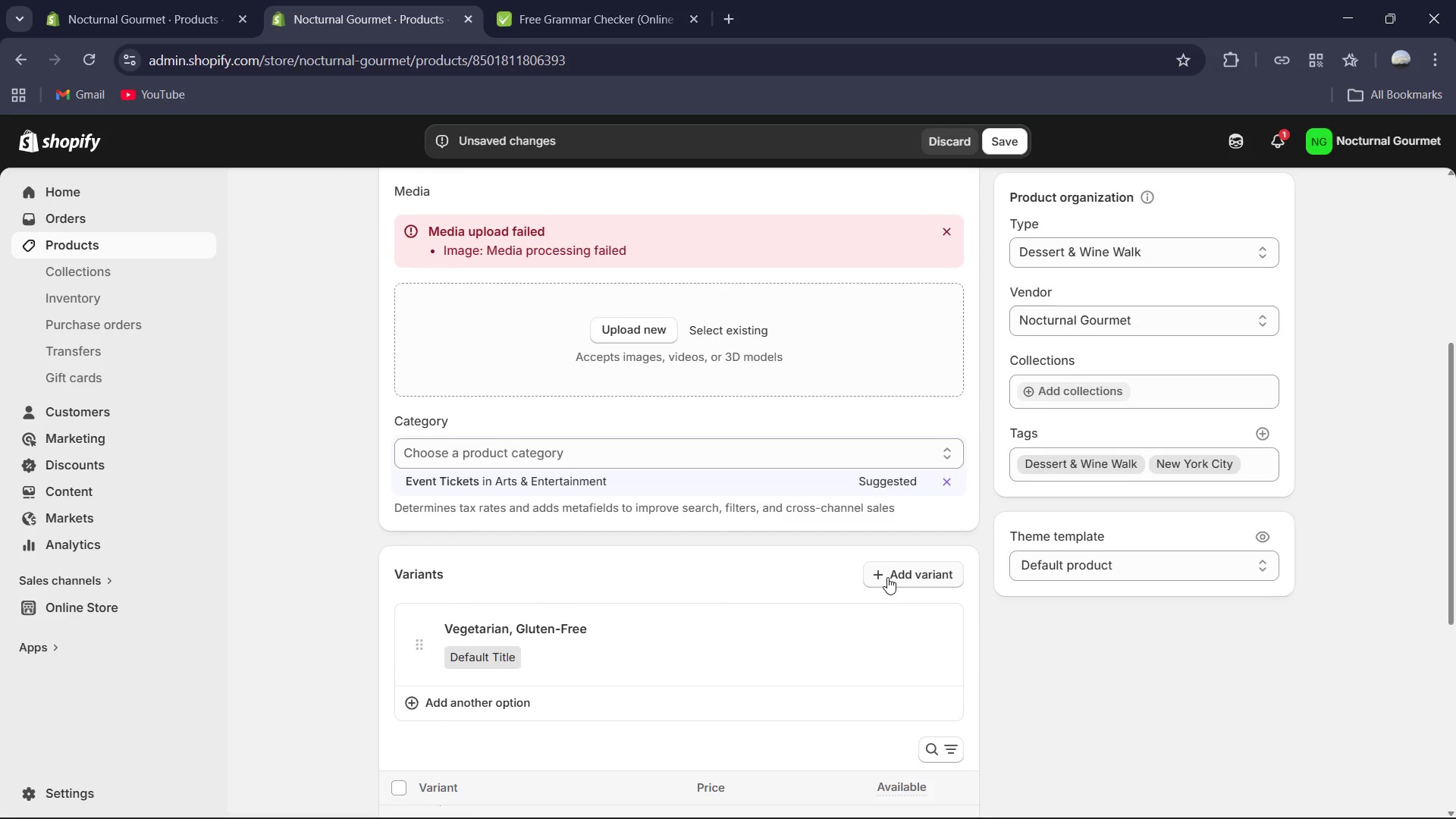 
scroll: coordinate [877, 588], scroll_direction: down, amount: 2.0
 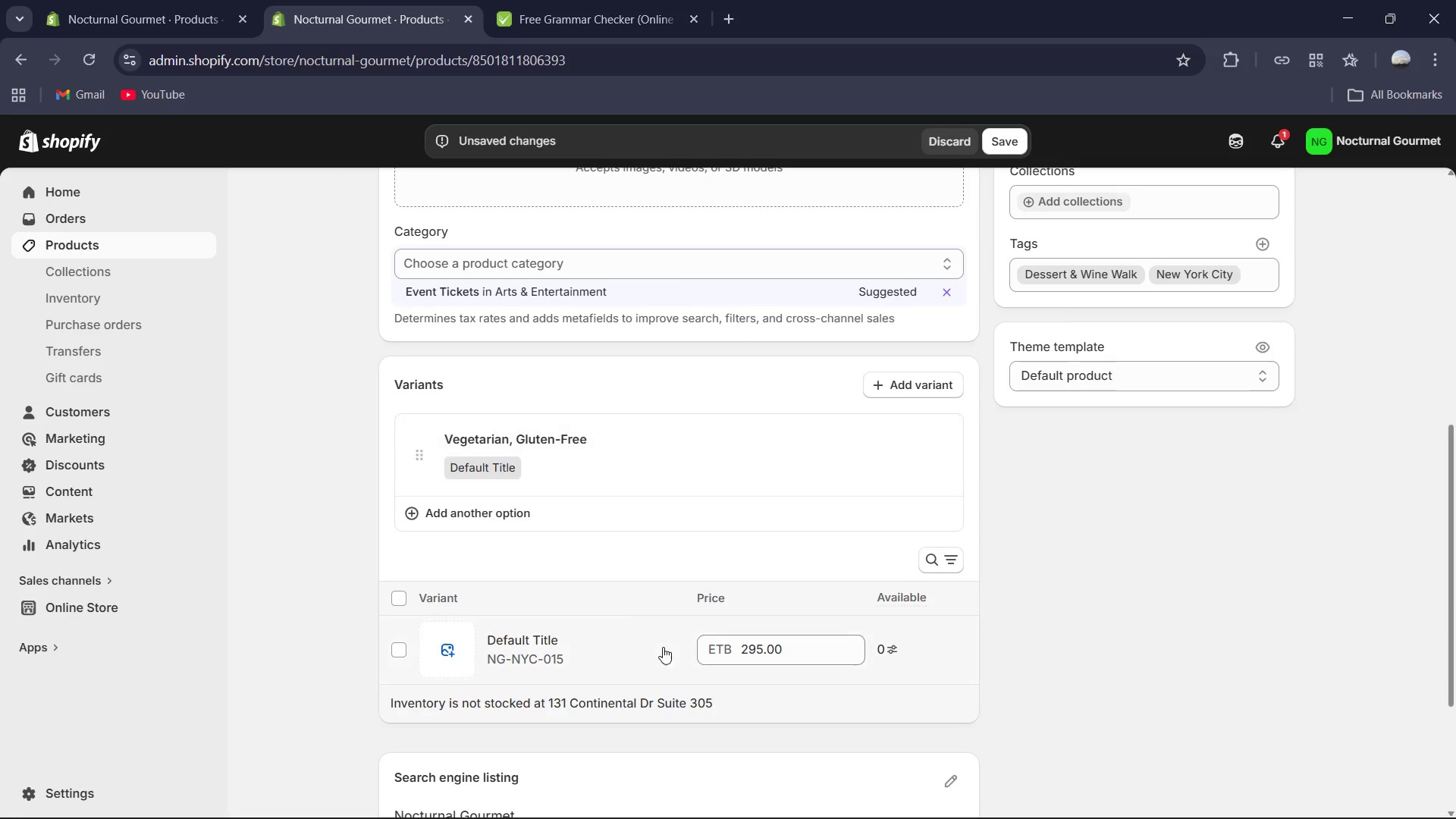 
left_click([487, 465])
 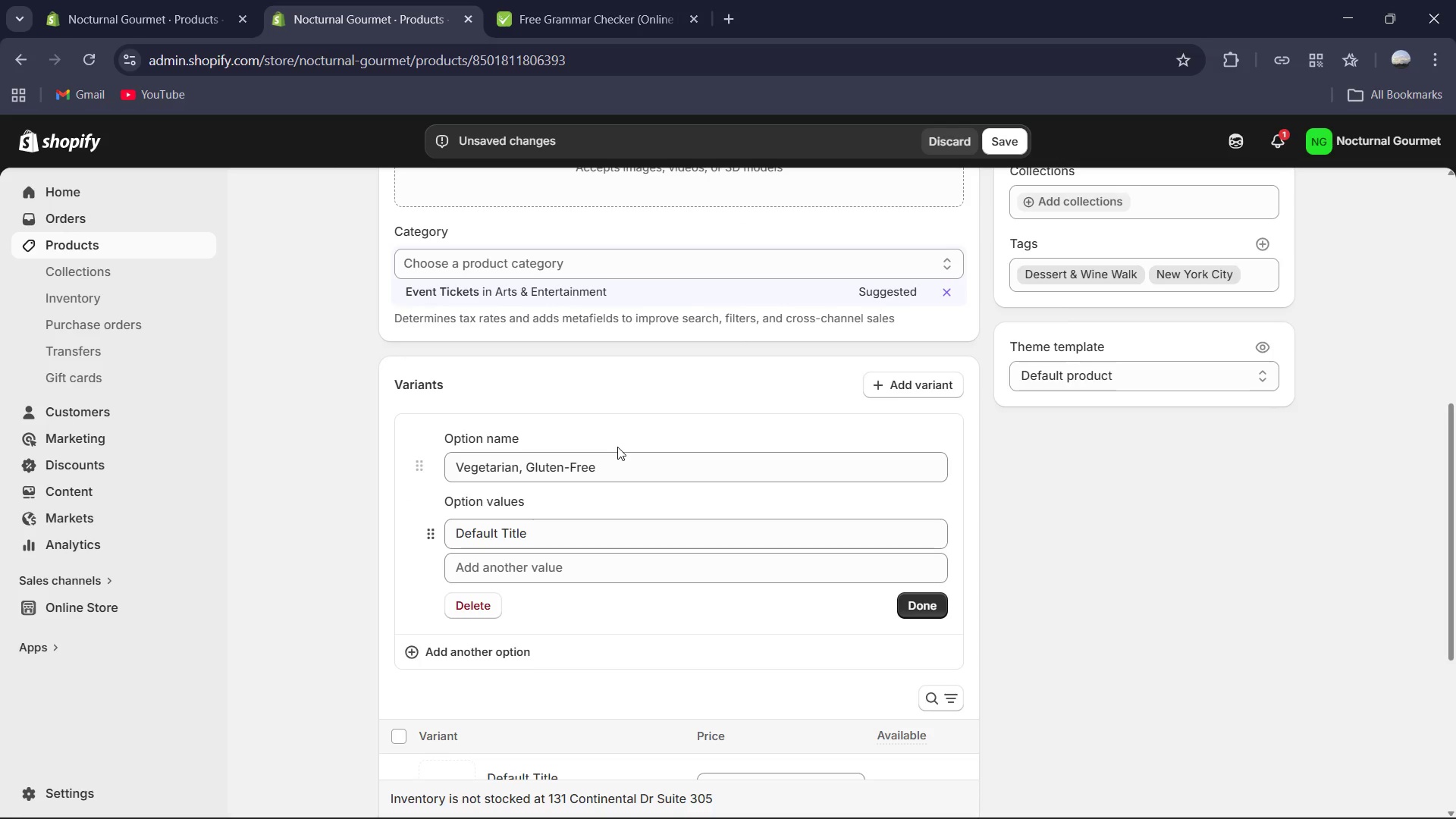 
left_click([617, 460])
 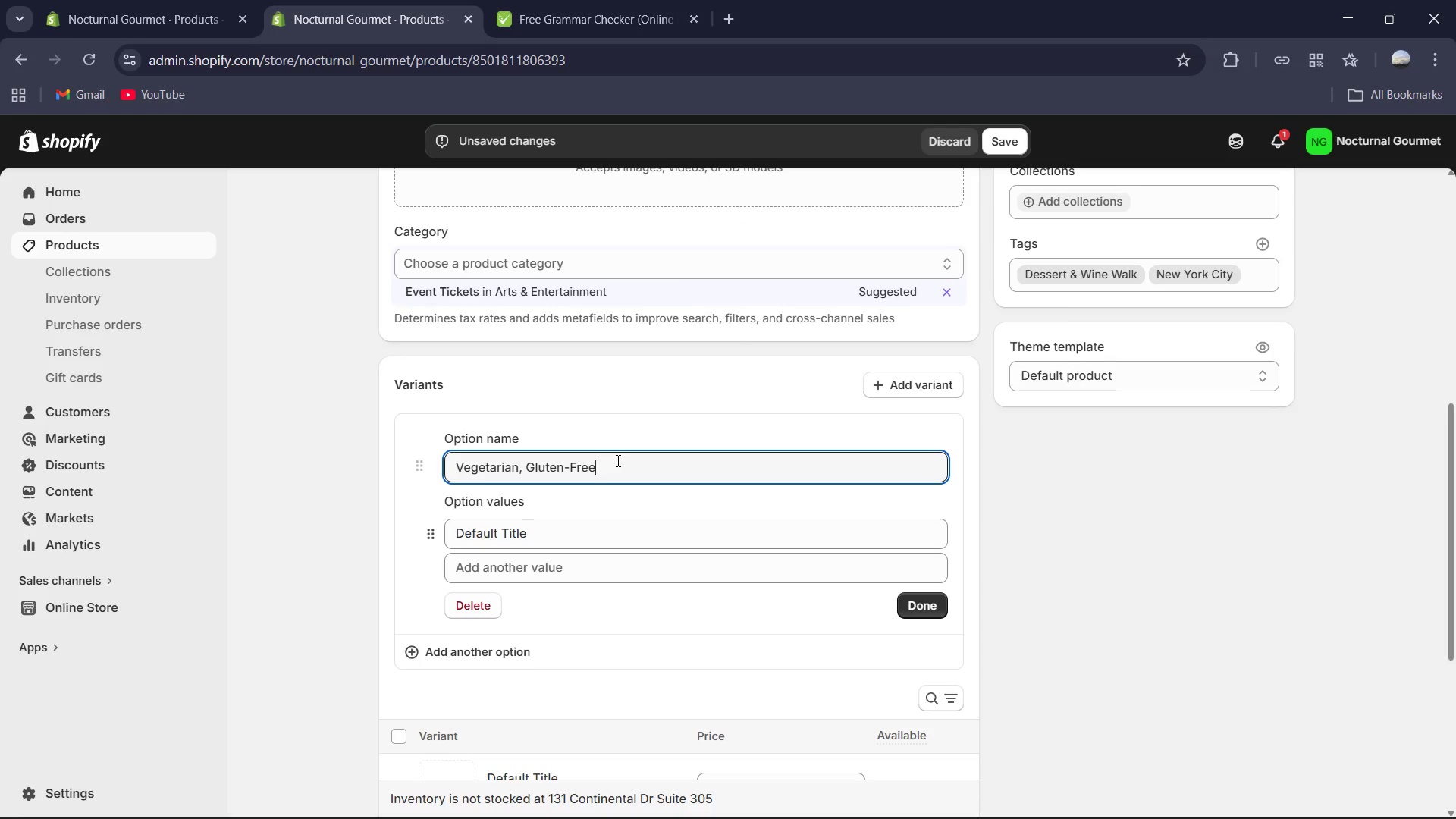 
key(Control+A)
 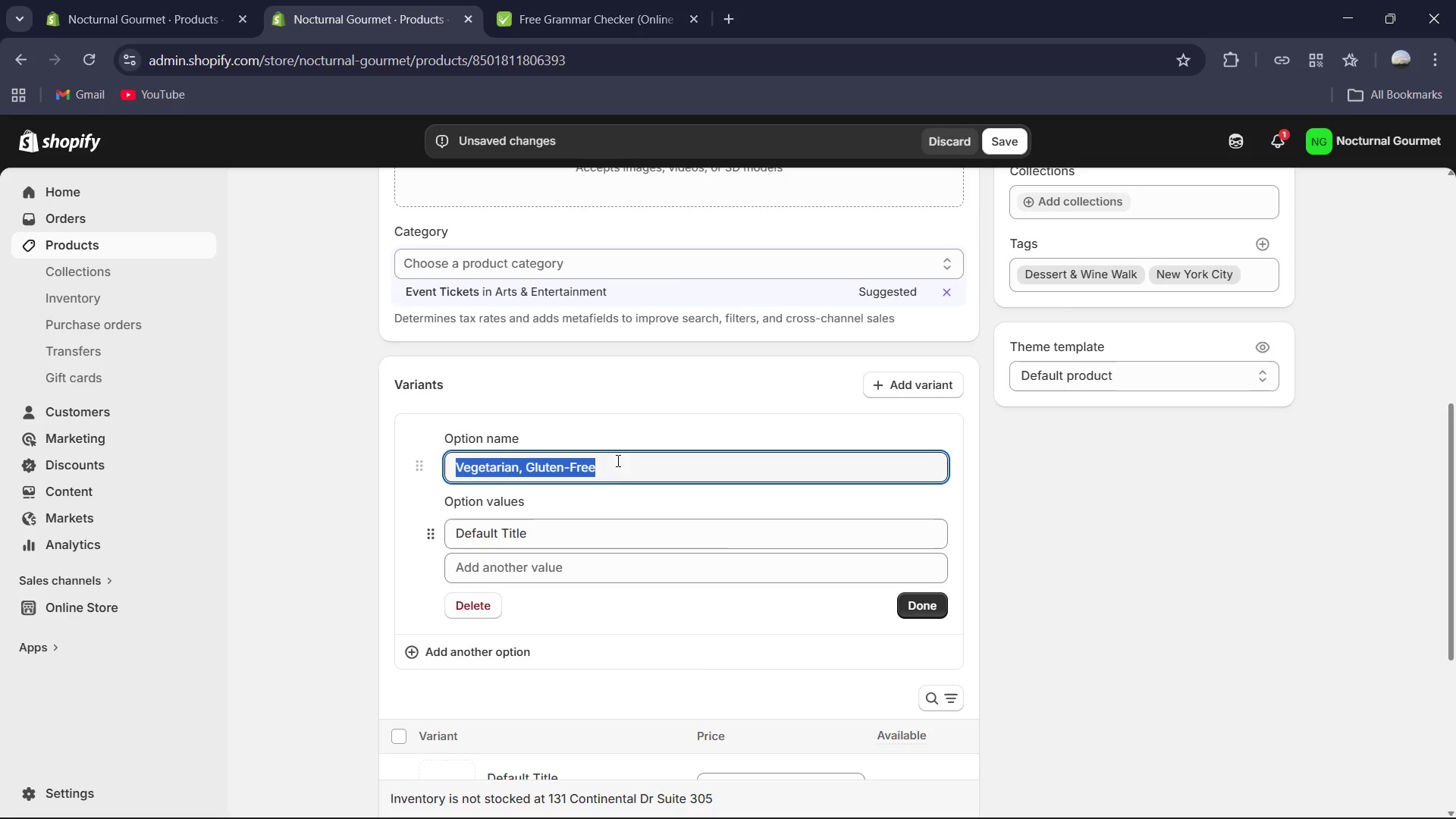 
key(Control+C)
 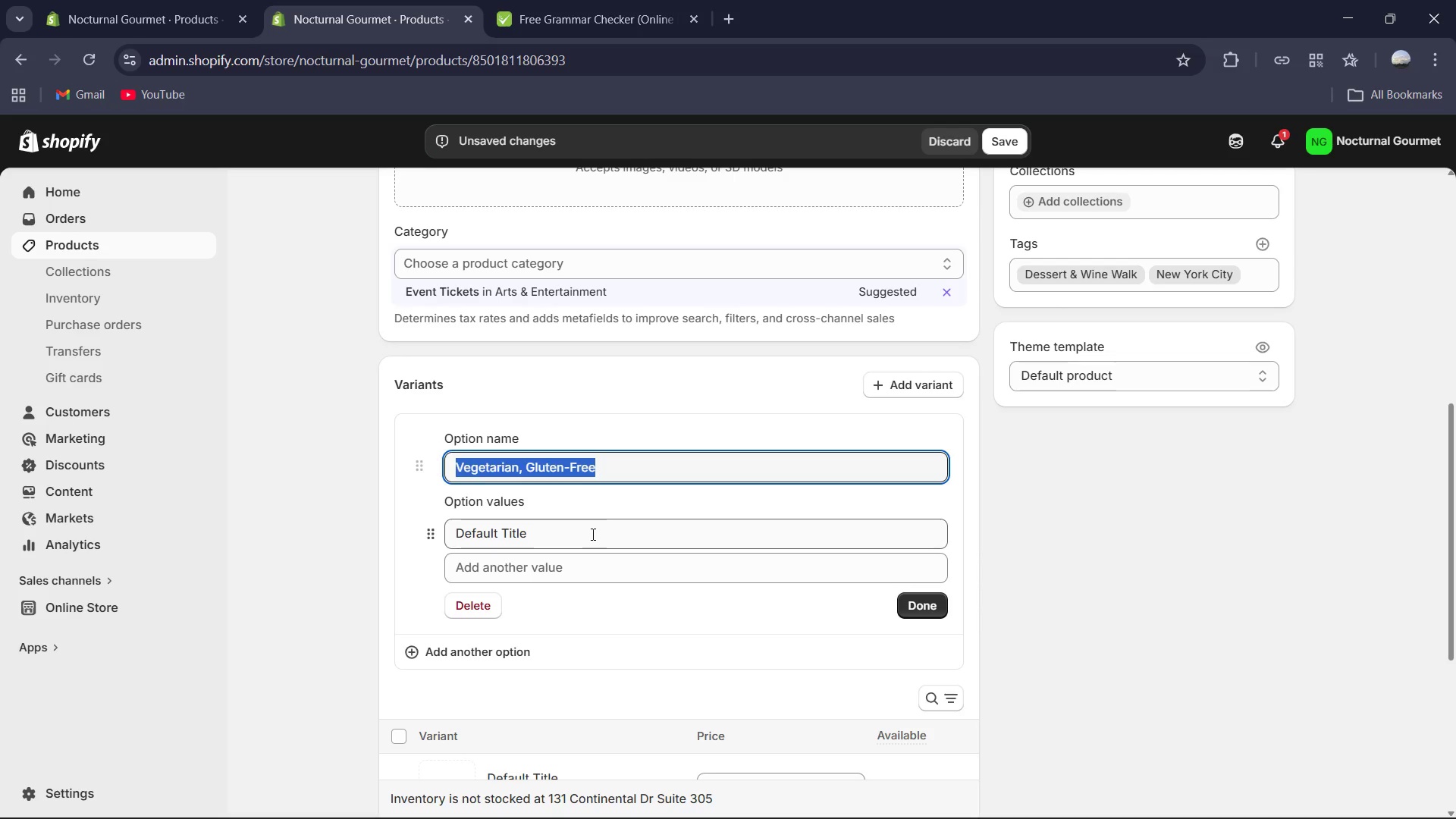 
key(Control+A)
 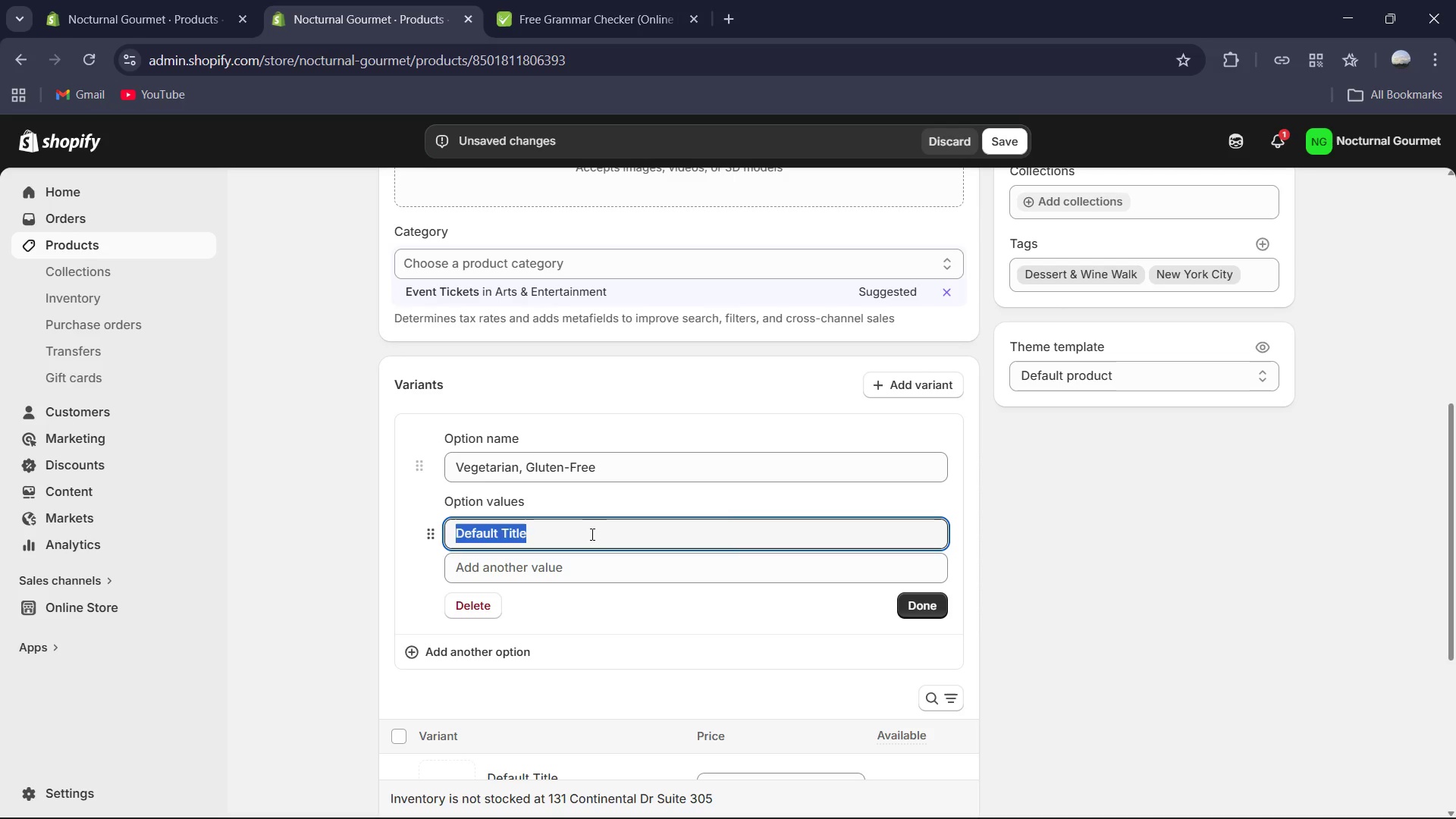 
key(Control+V)
 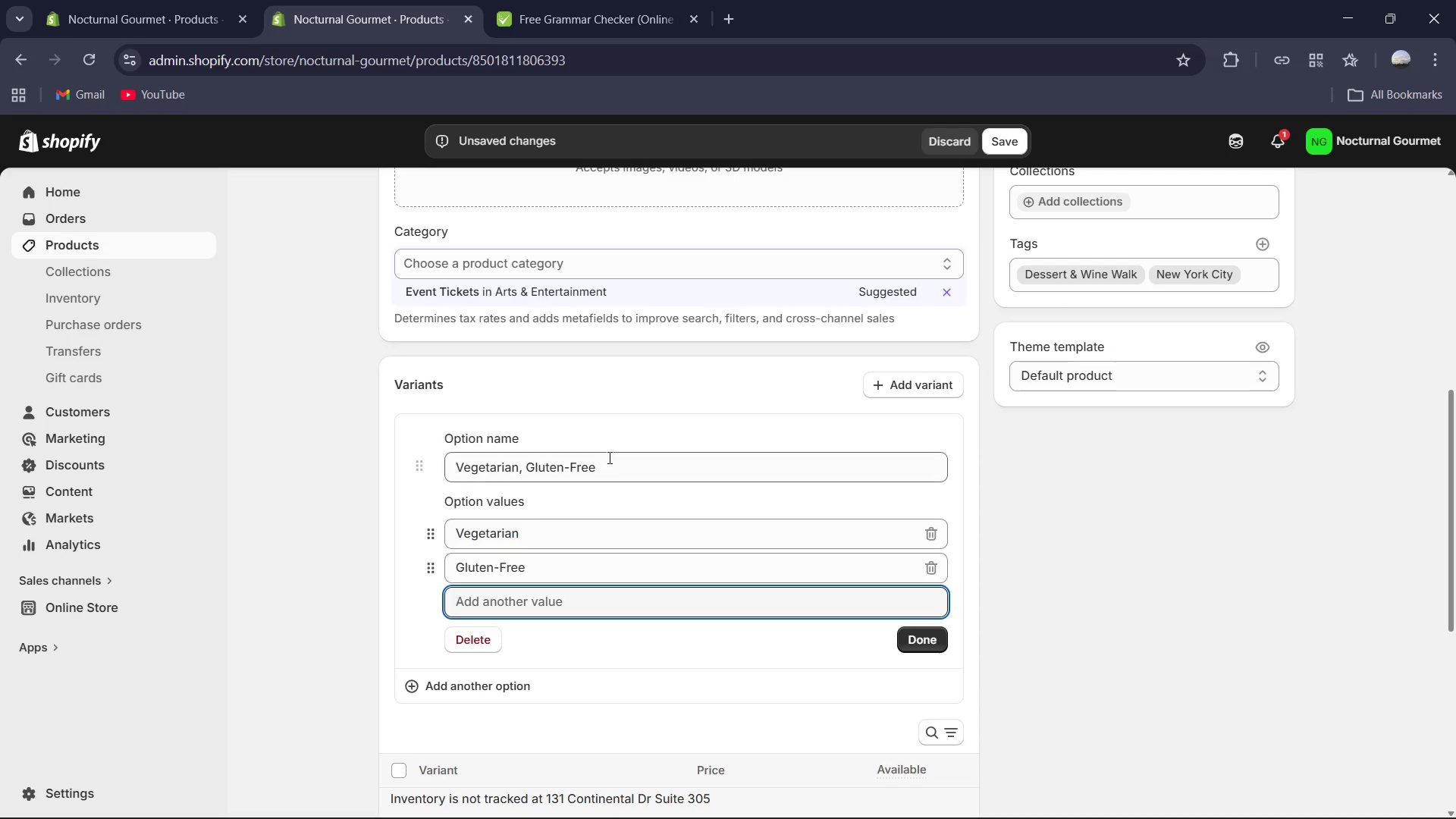 
left_click([613, 463])
 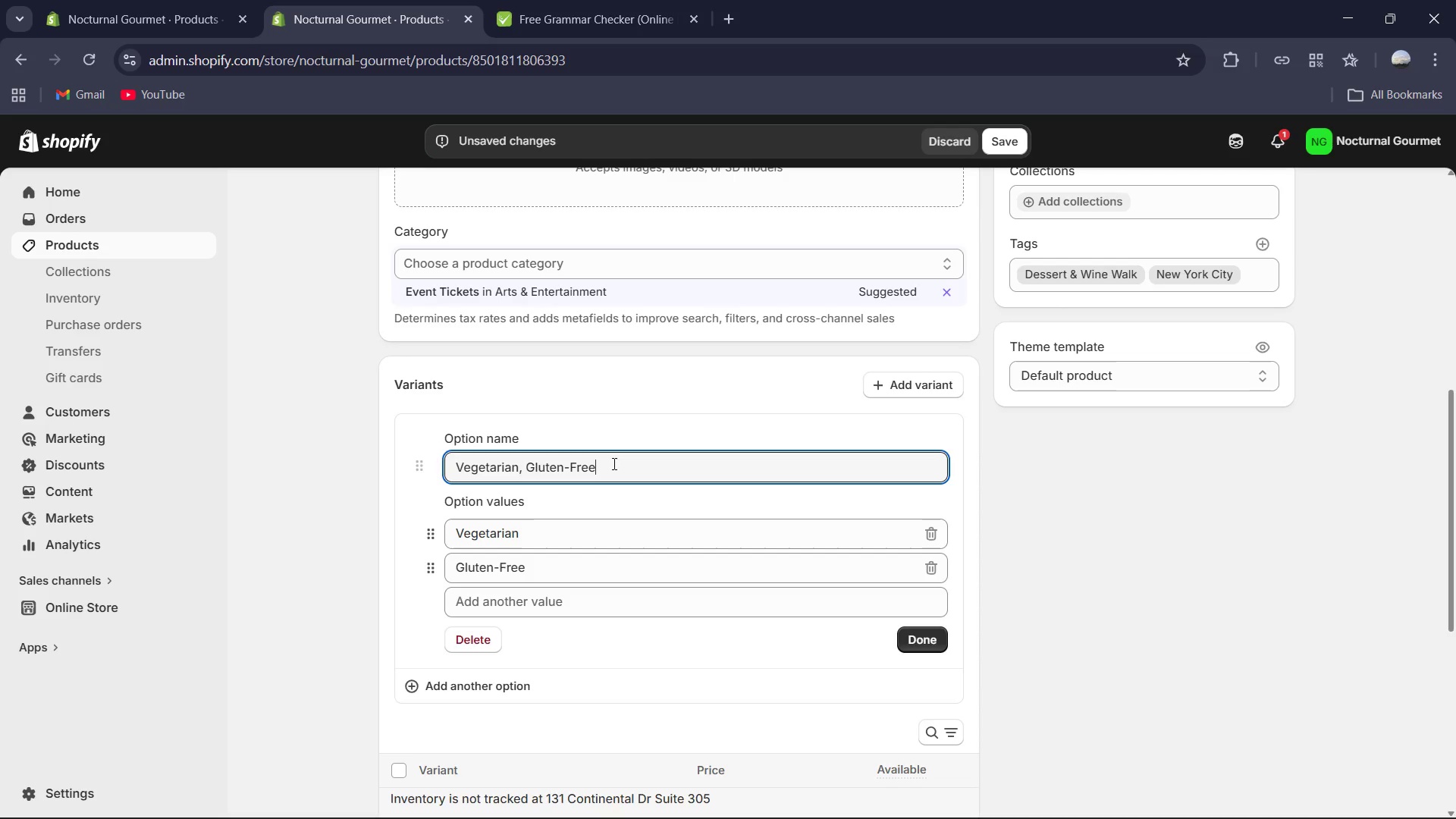 
key(Control+ControlLeft)
 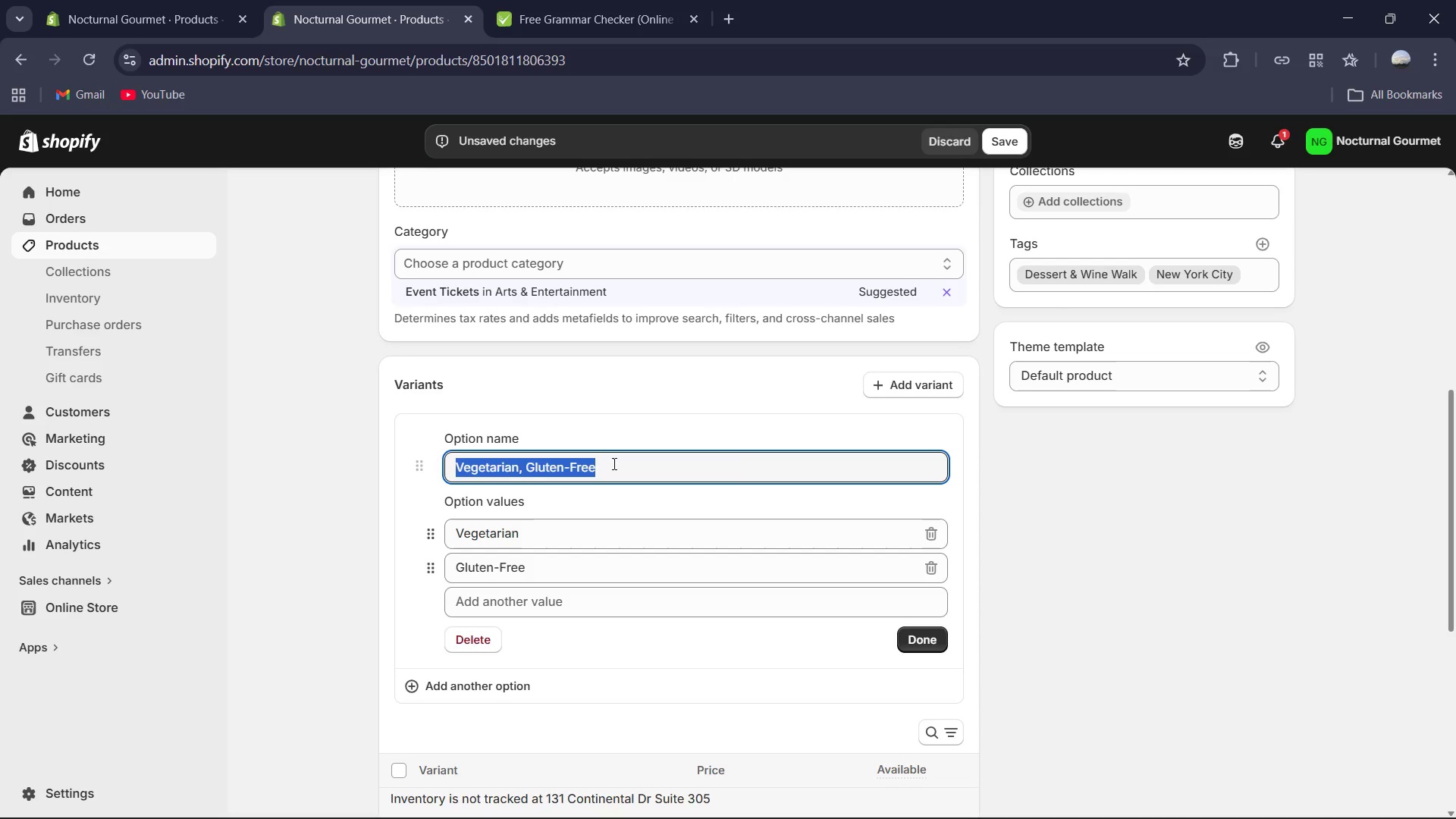 
key(Control+A)
 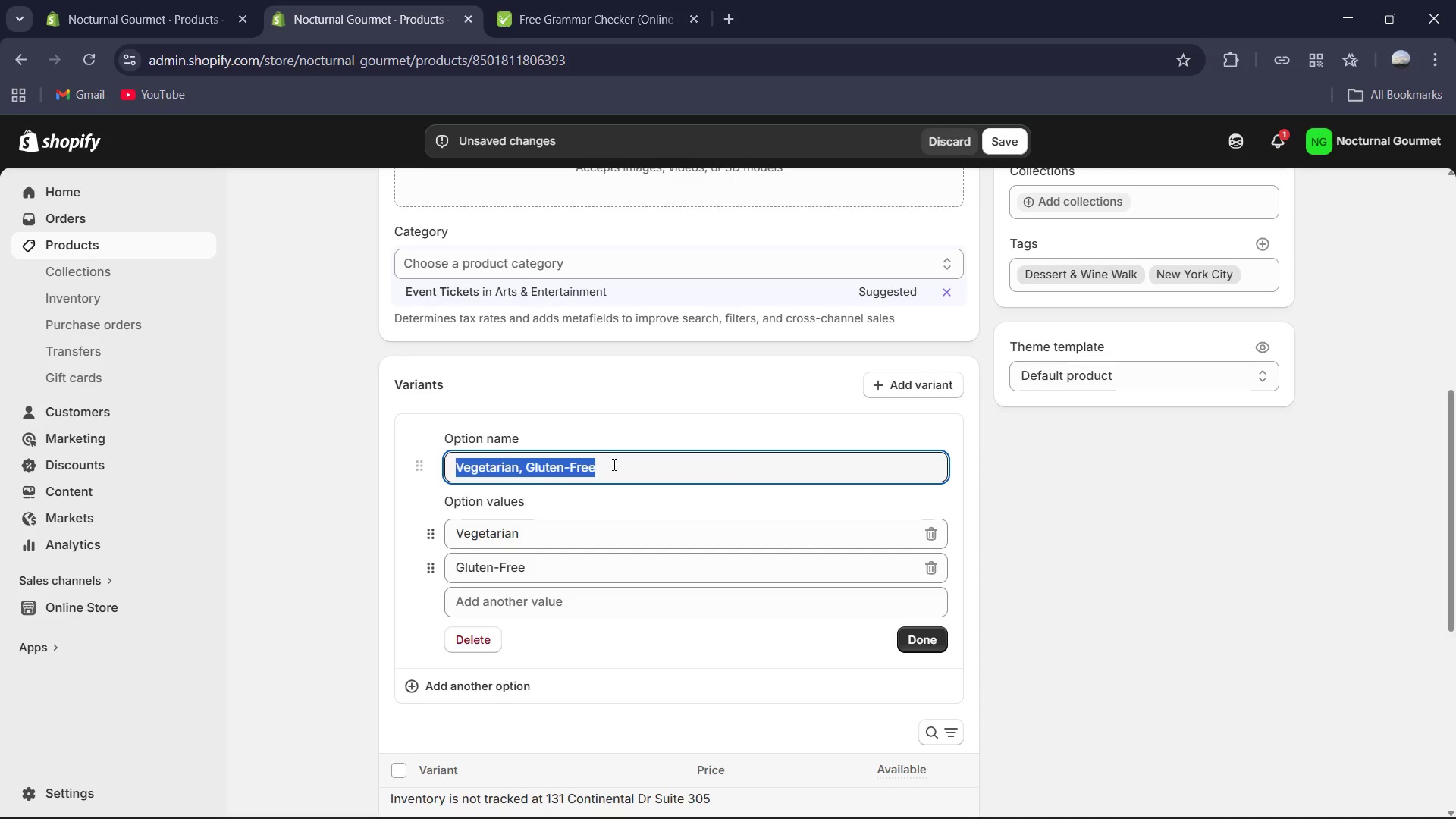 
type(Di)
 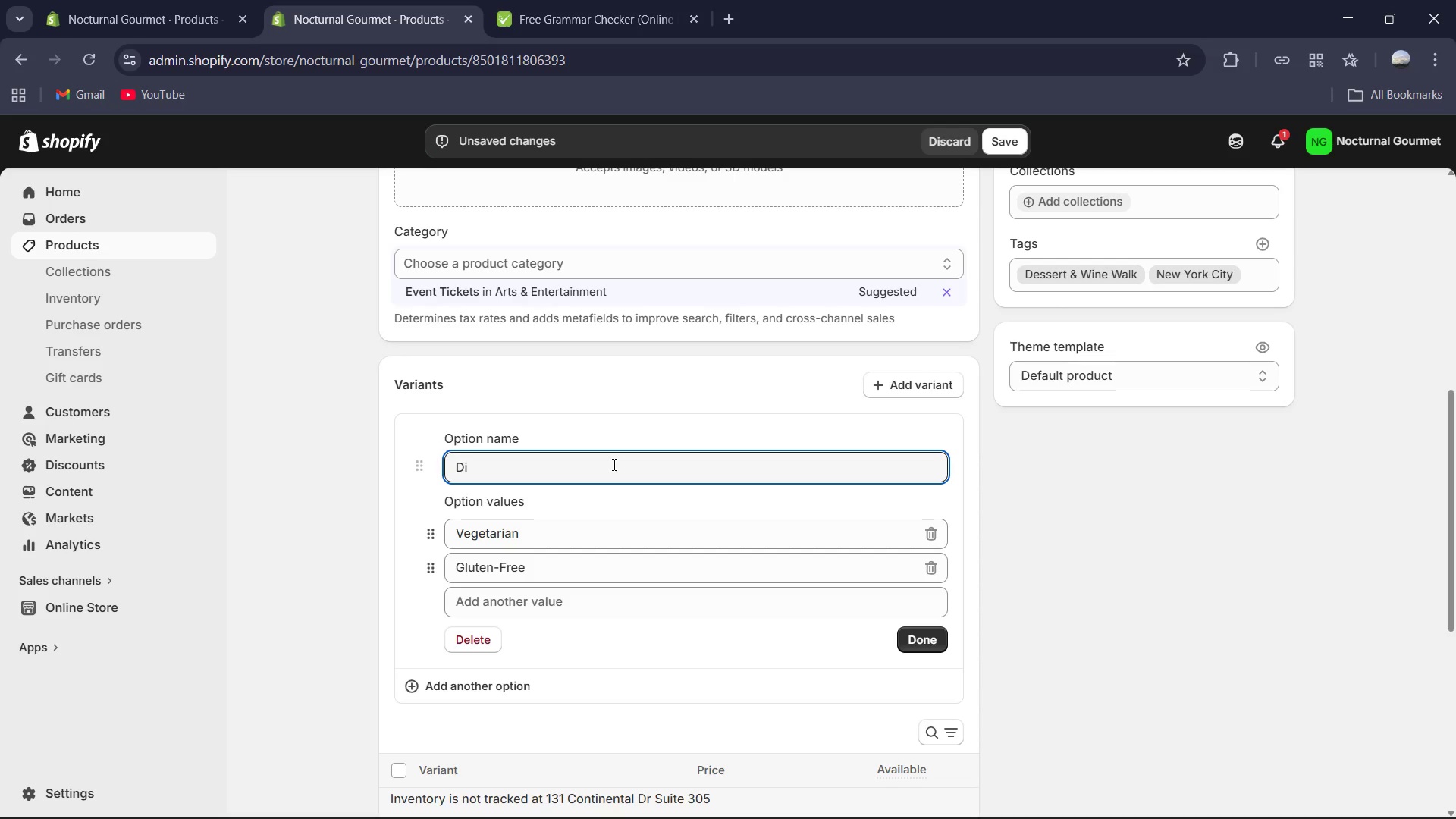 
wait(10.0)
 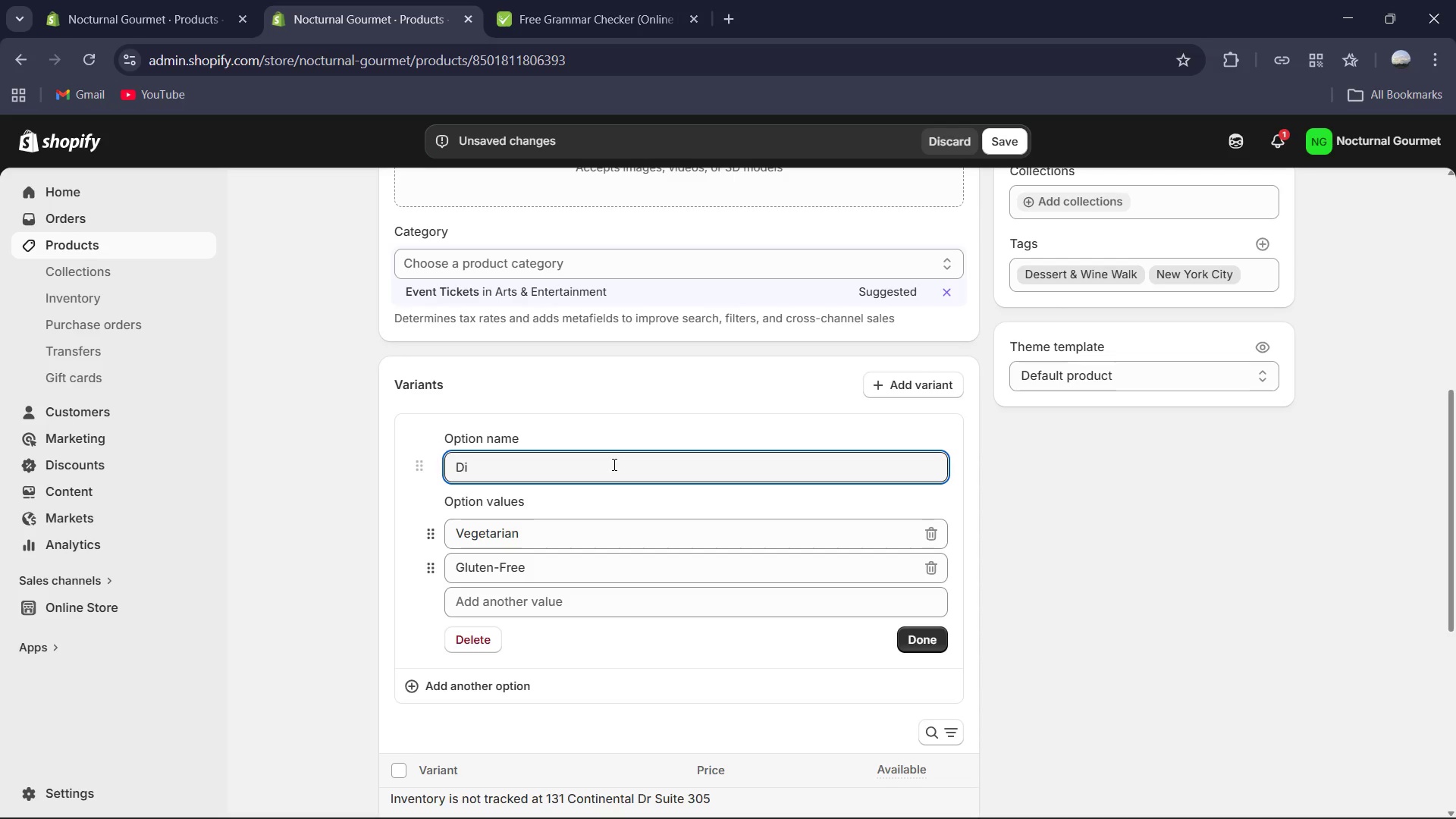 
type(etary Requirement )
 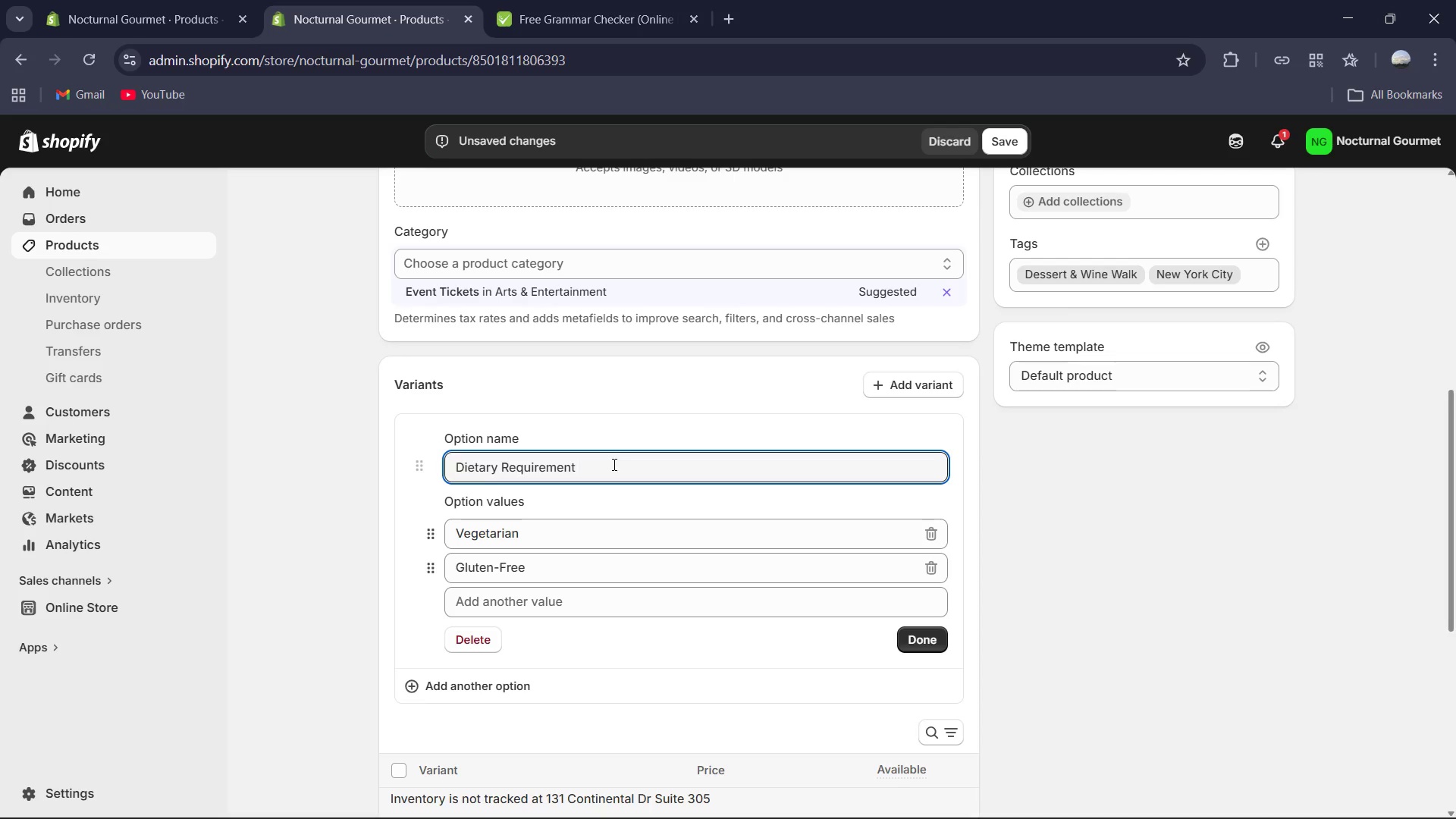 
scroll: coordinate [733, 600], scroll_direction: down, amount: 1.0
 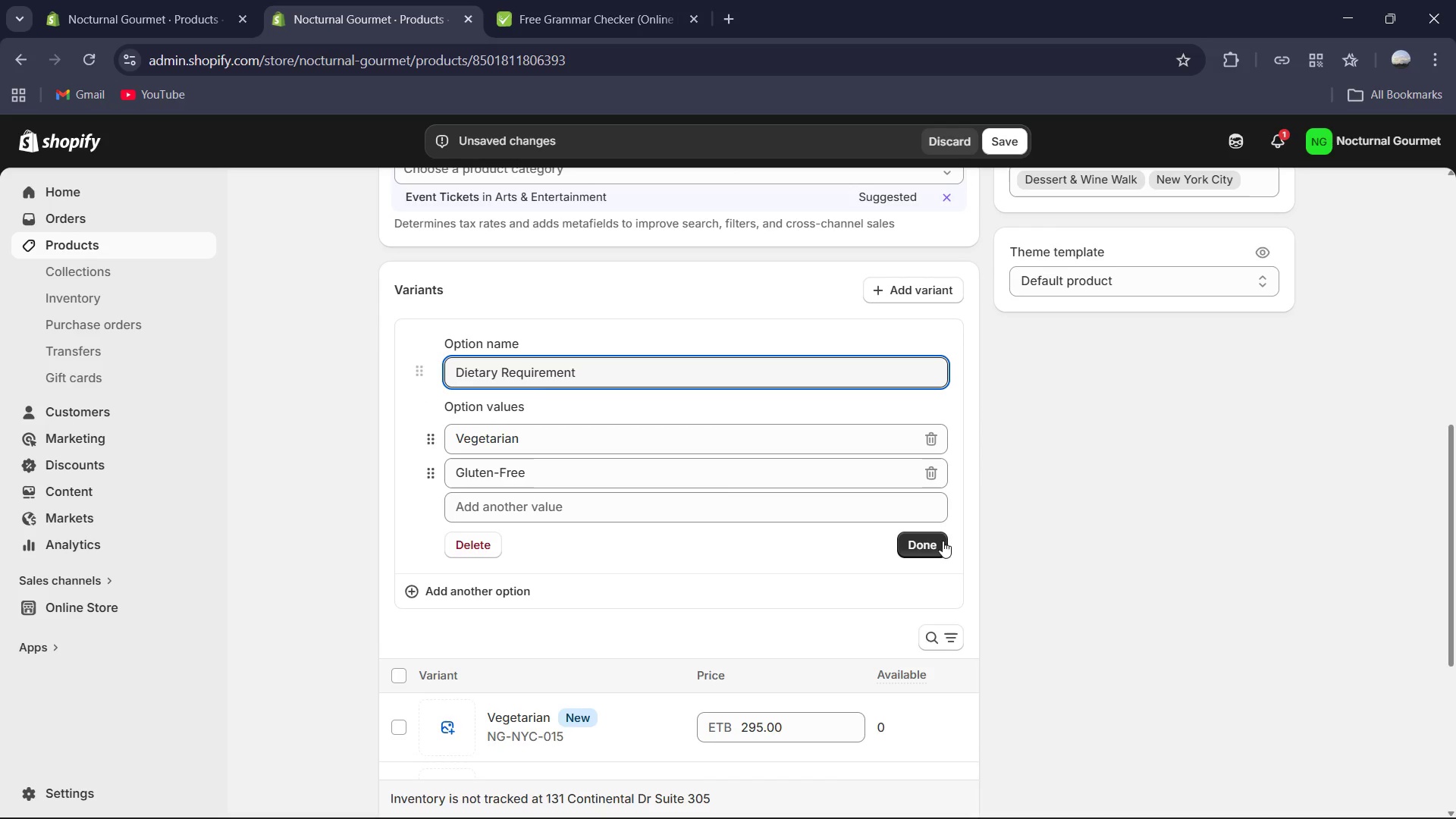 
left_click([933, 537])
 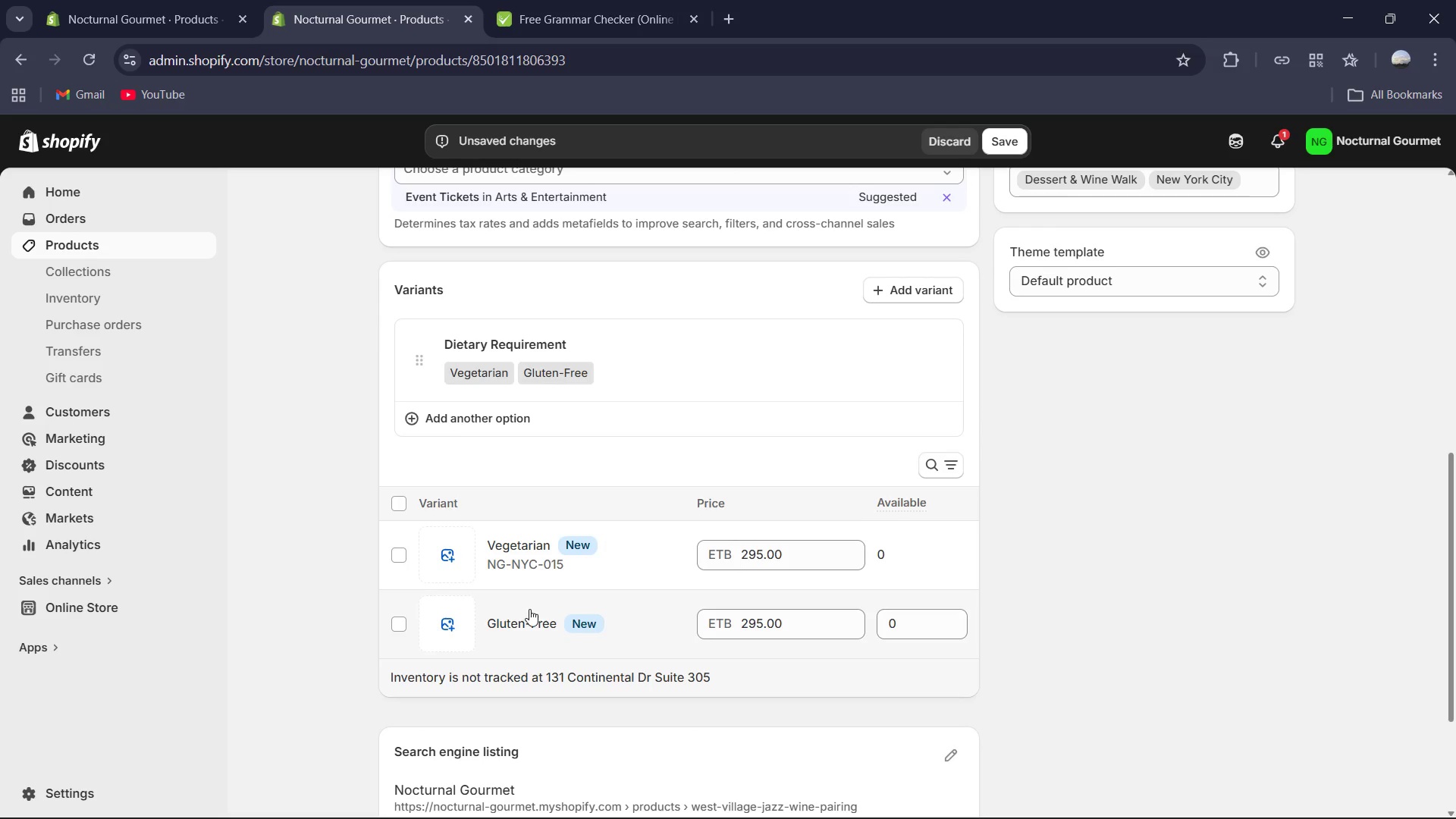 
left_click([522, 620])
 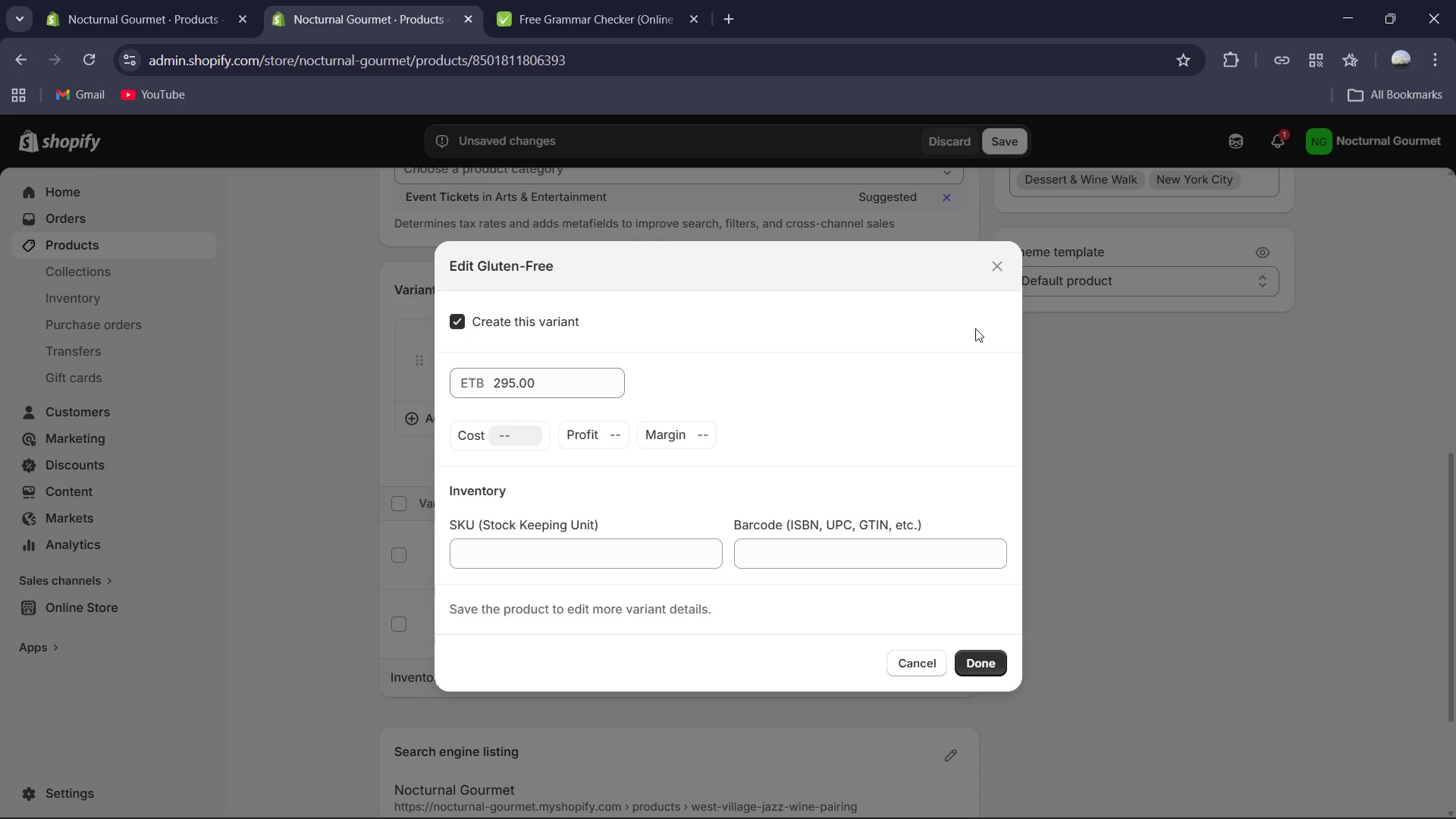 
left_click([989, 261])
 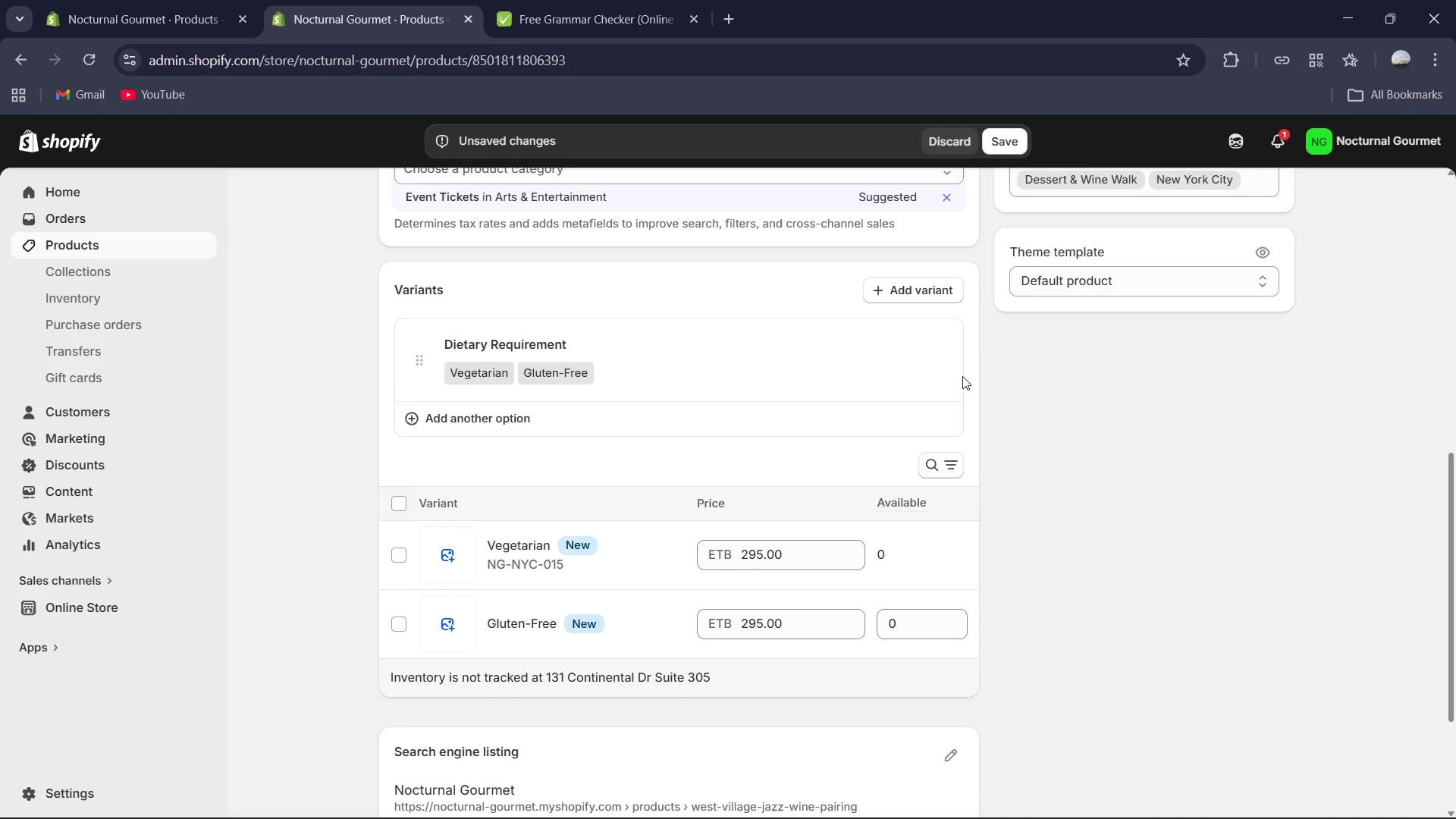 
scroll: coordinate [946, 411], scroll_direction: down, amount: 4.0
 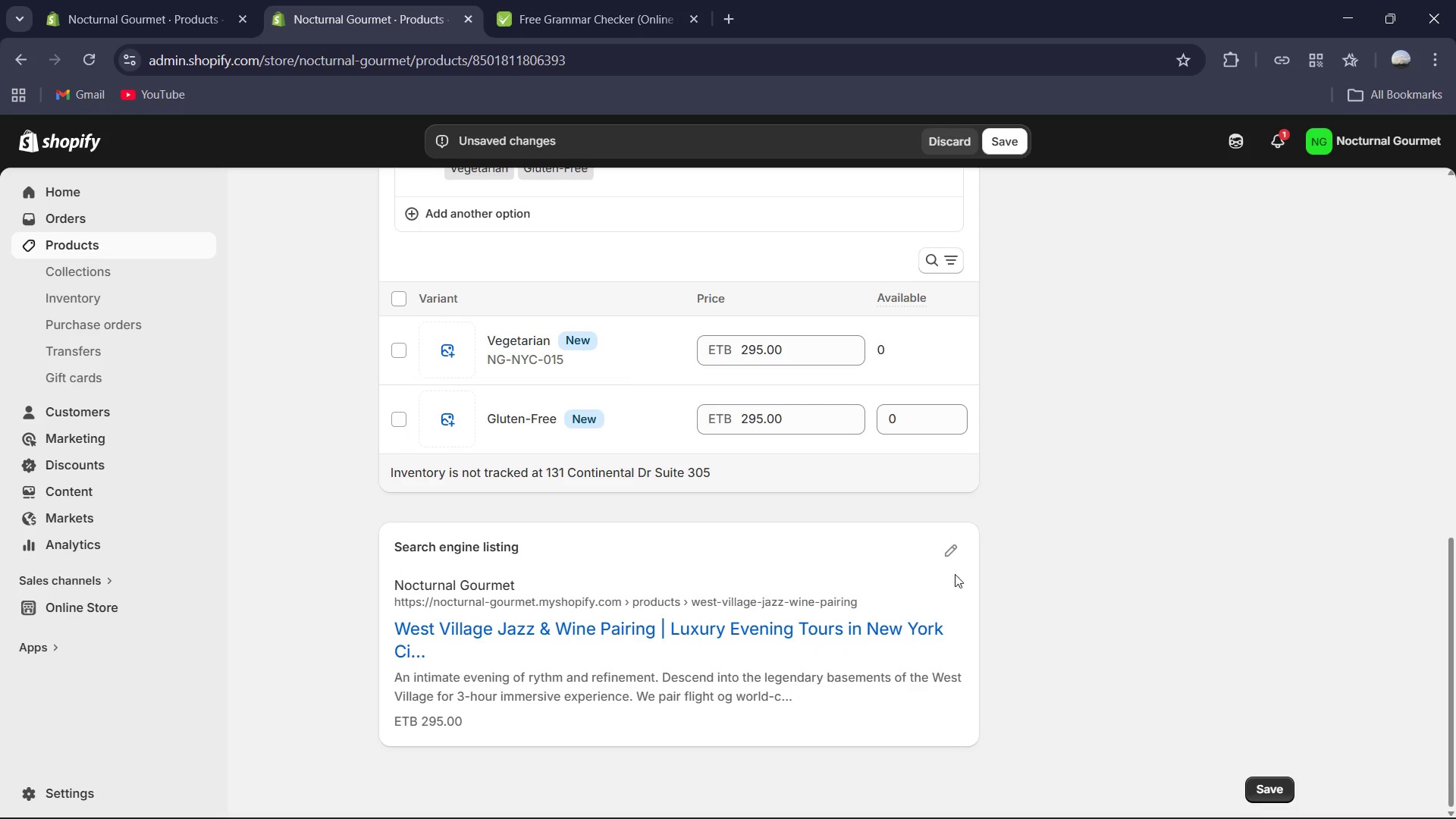 
left_click([961, 558])
 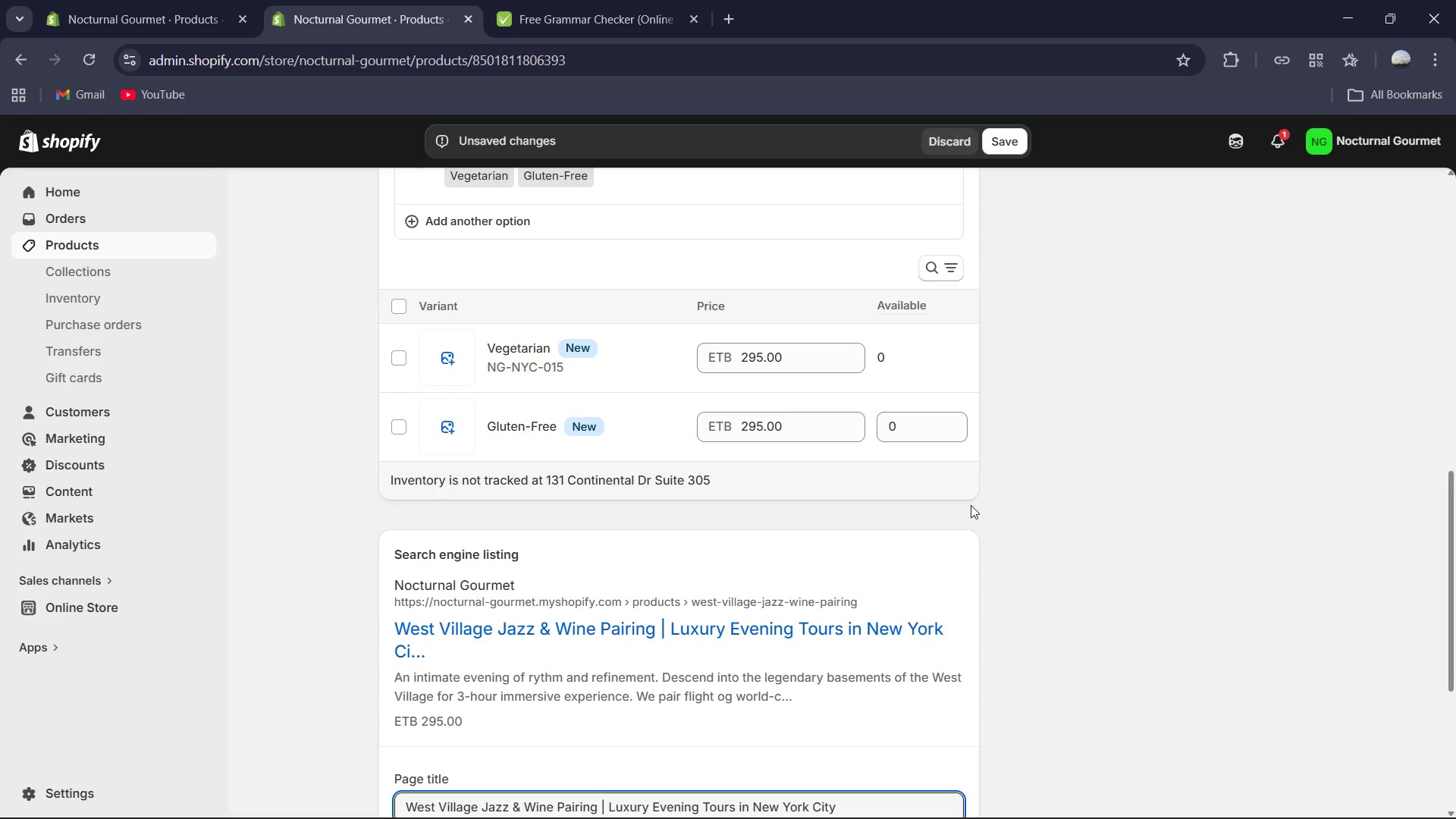 
scroll: coordinate [971, 505], scroll_direction: down, amount: 2.0
 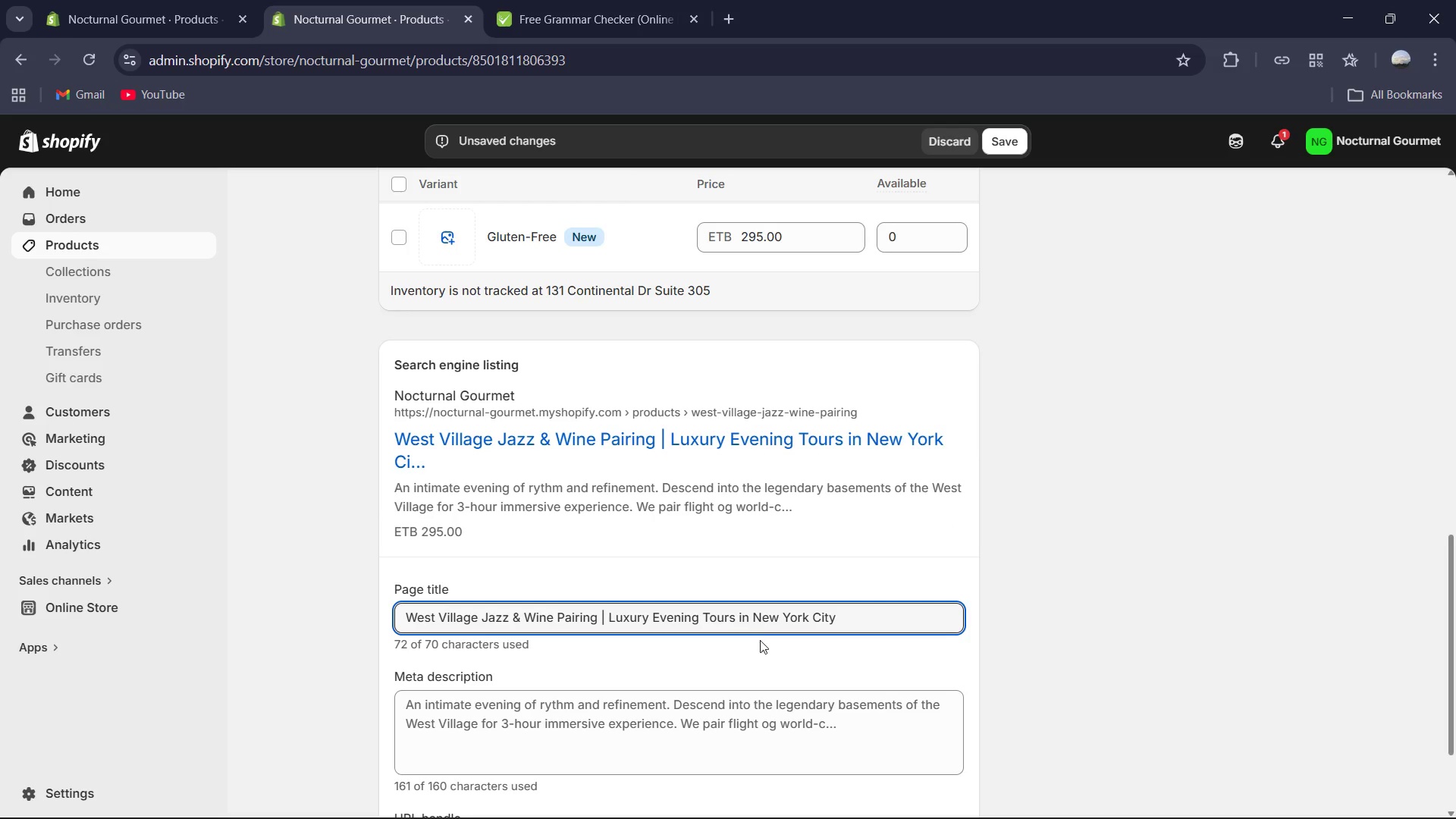 
left_click([683, 708])
 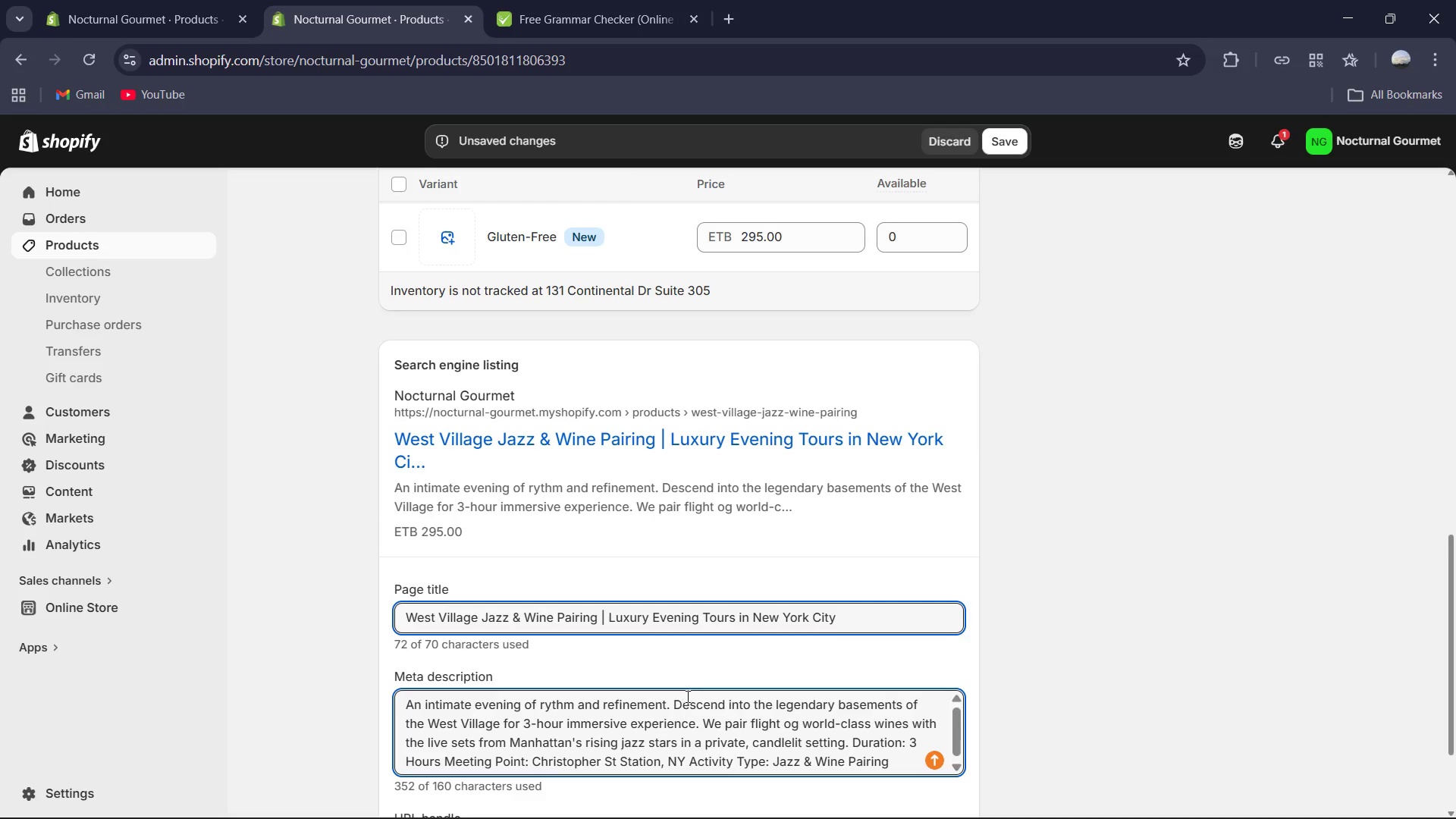 
key(Control+ControlLeft)
 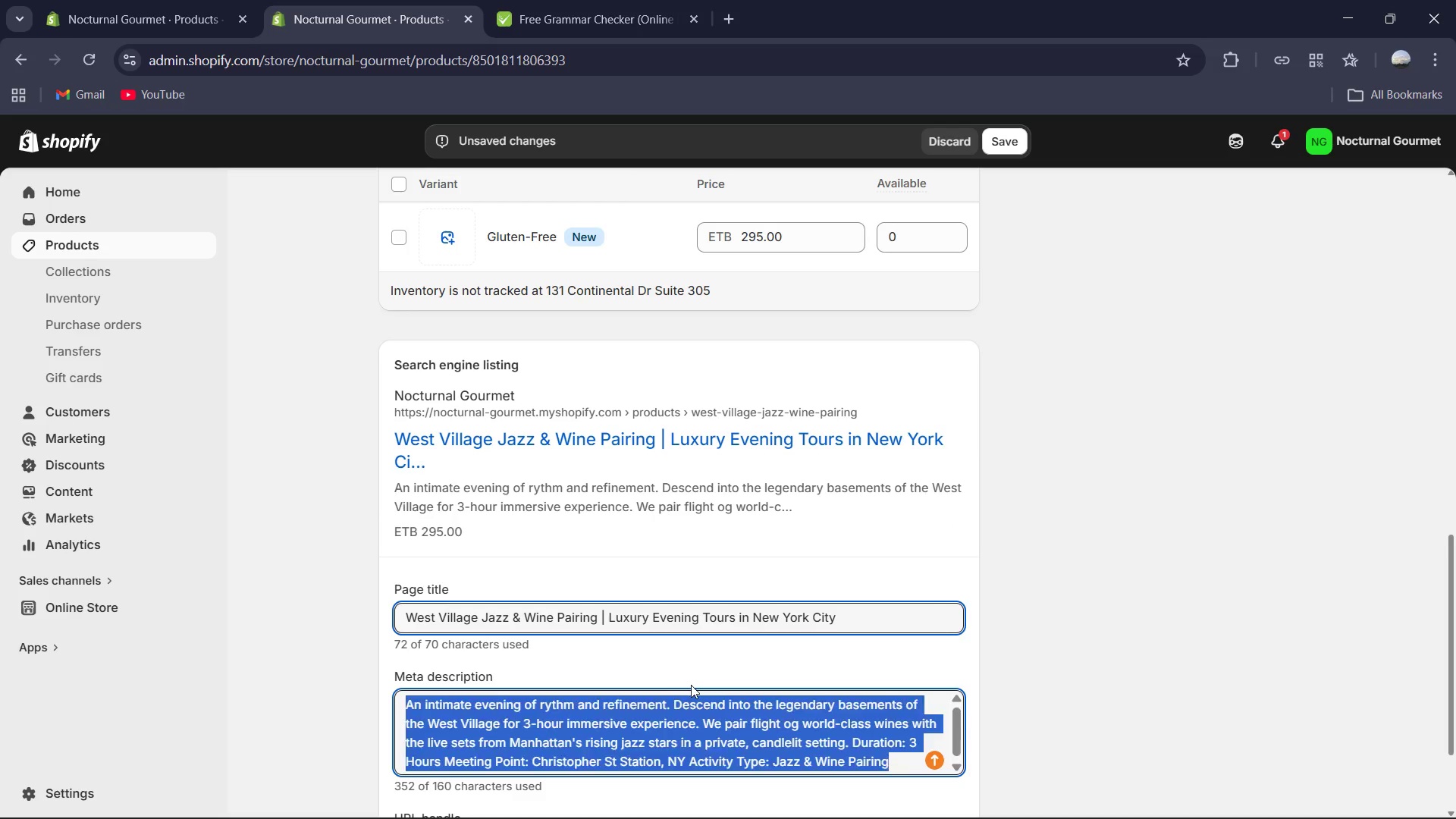 
key(Control+A)
 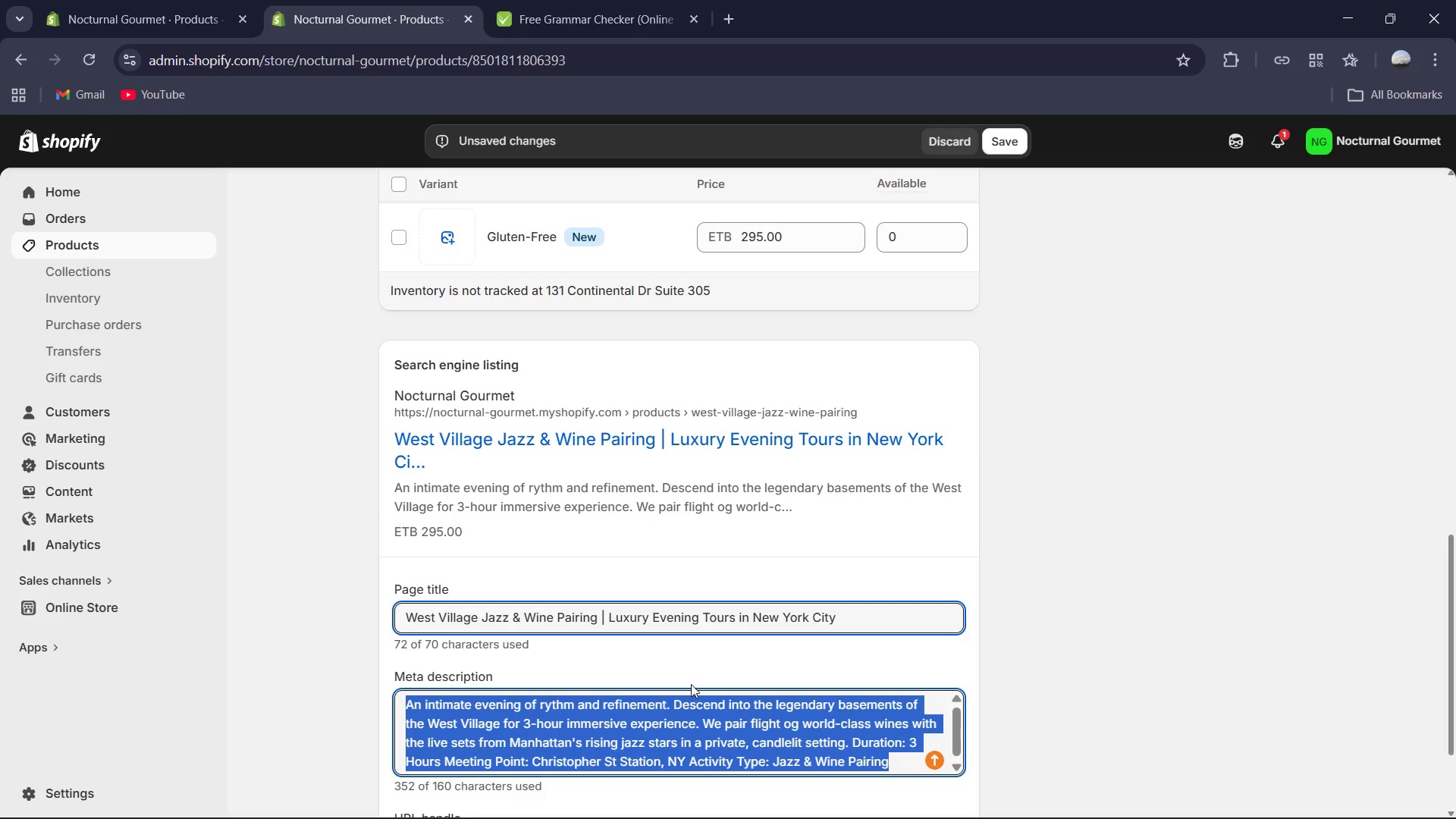 
type(Expeirence )
 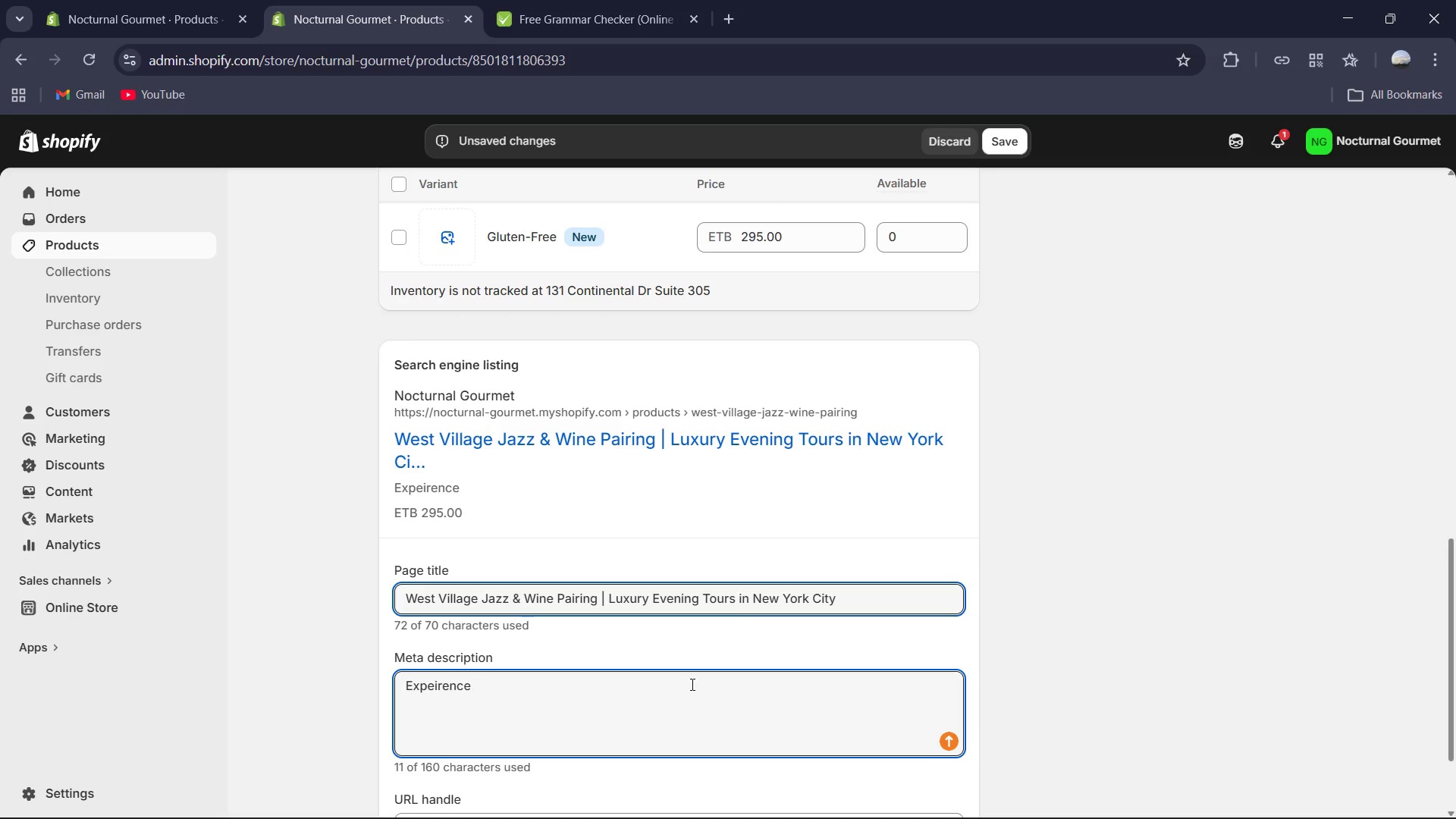 
wait(6.38)
 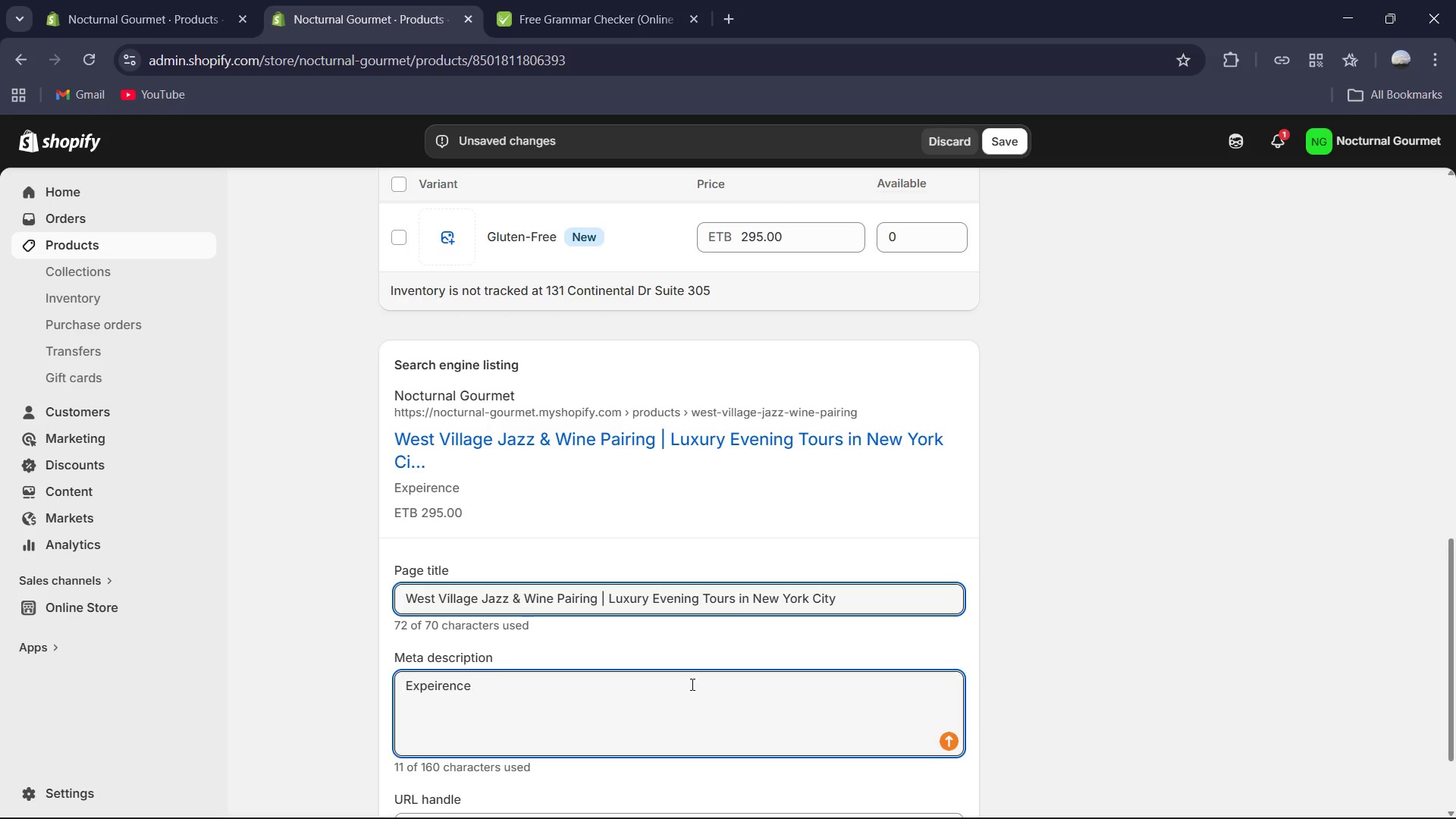 
type(the S)
key(Backspace)
type(soul of New York City. A premium 3-hour )
 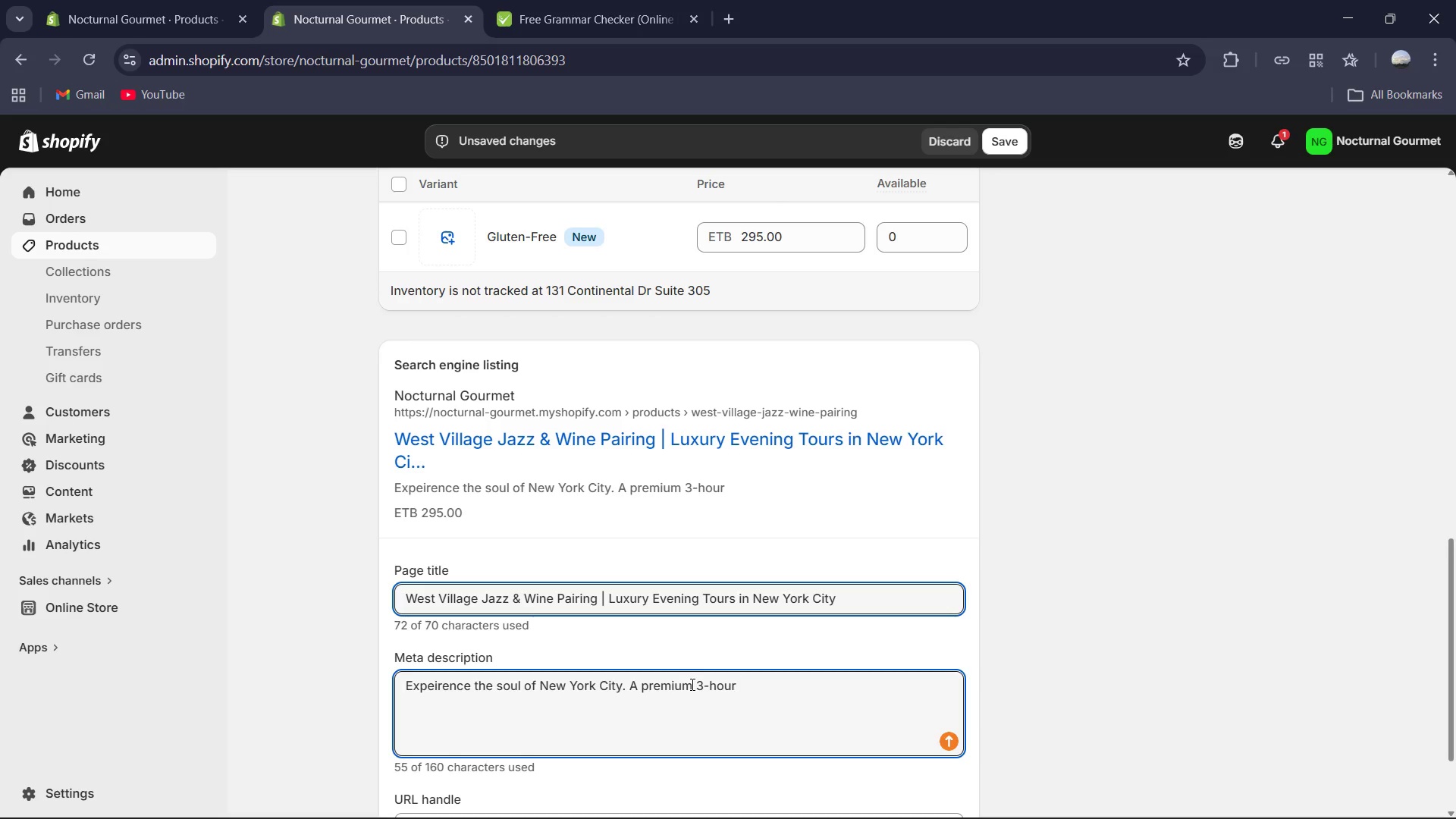 
type(West village jazz and wine pairing tour featuring exclusive club access and elite tastn)
key(Backspace)
type(ings.)
 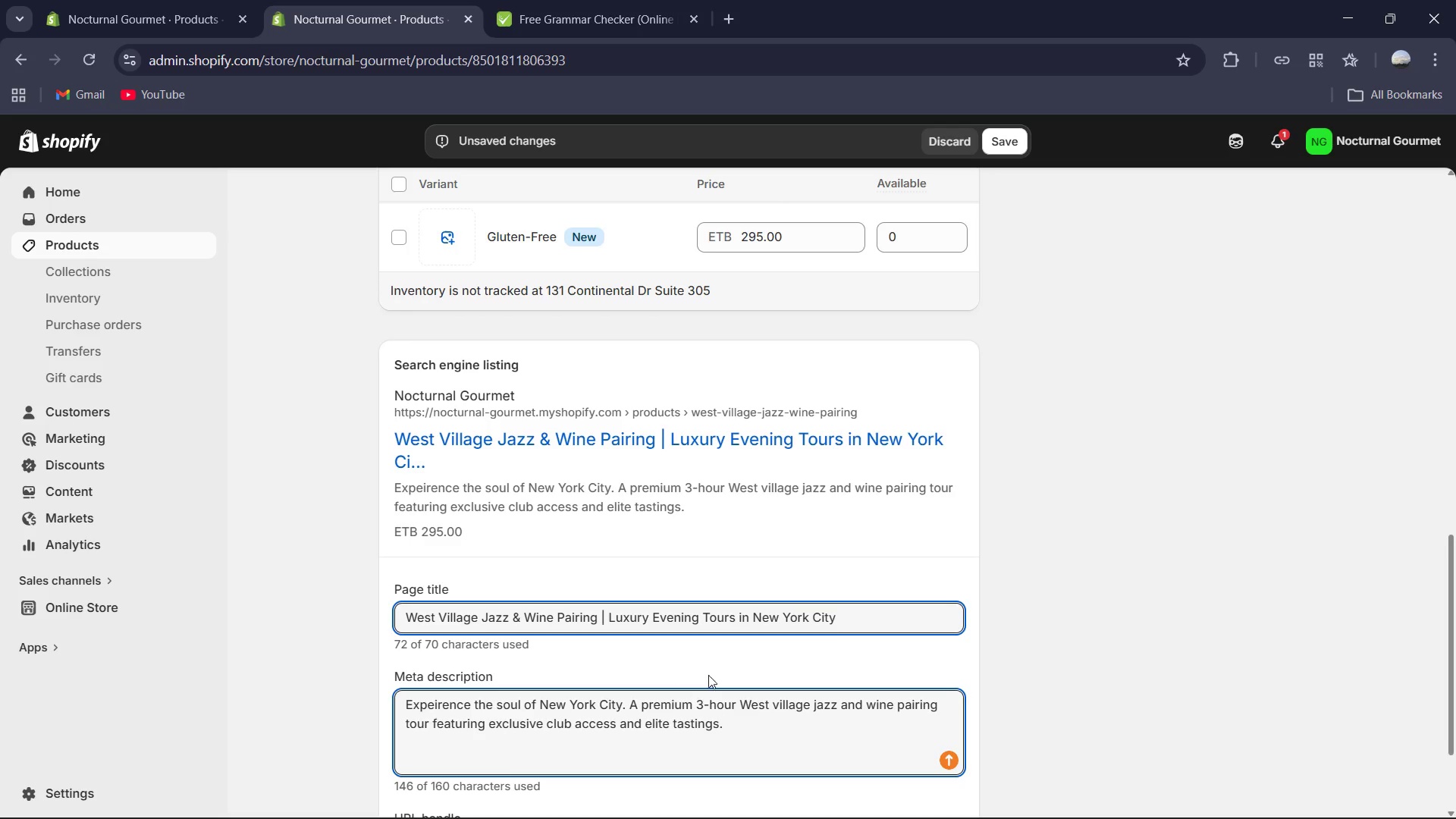 
scroll: coordinate [843, 590], scroll_direction: up, amount: 2.0
 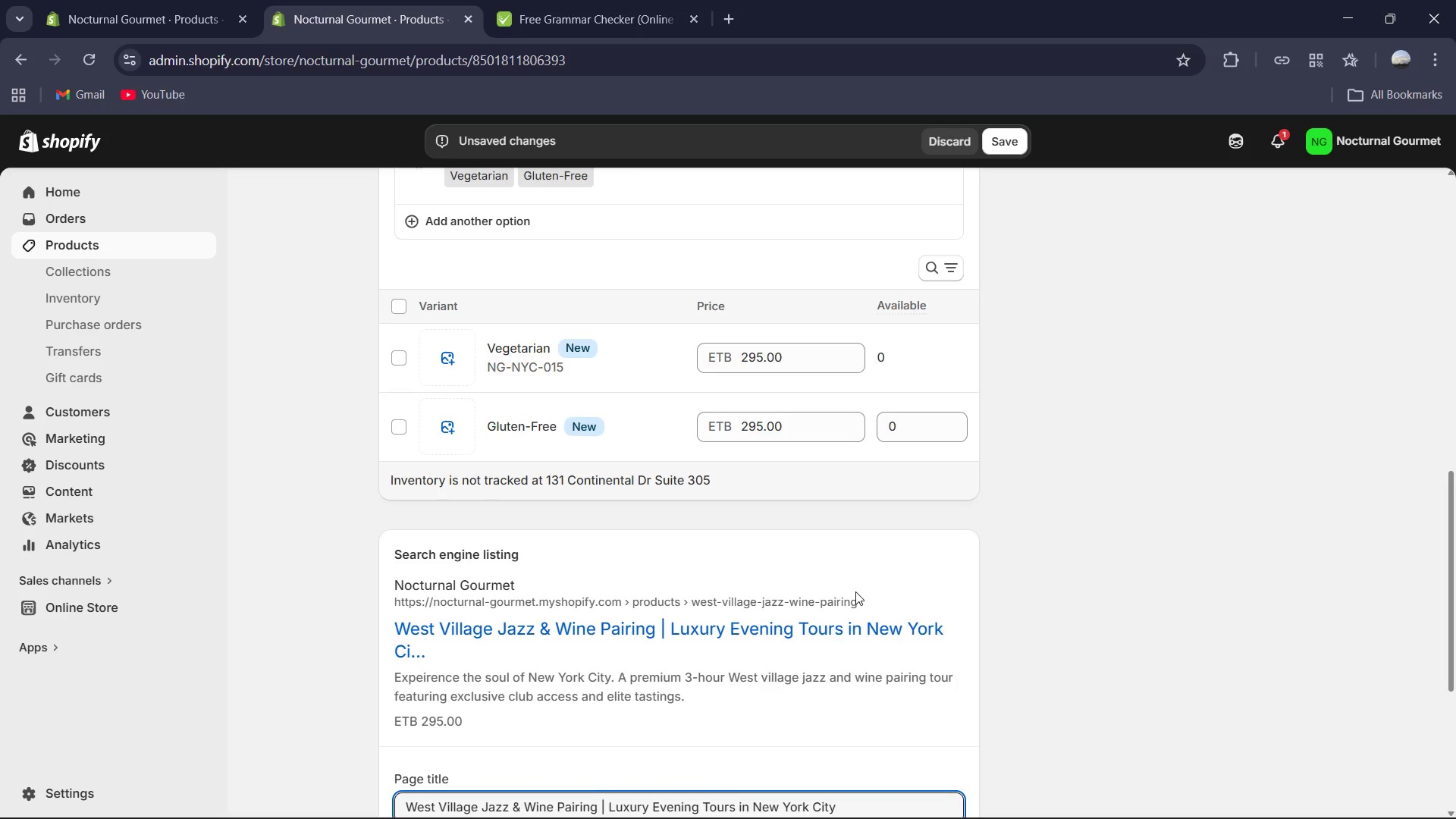 
scroll: coordinate [874, 642], scroll_direction: none, amount: 0.0
 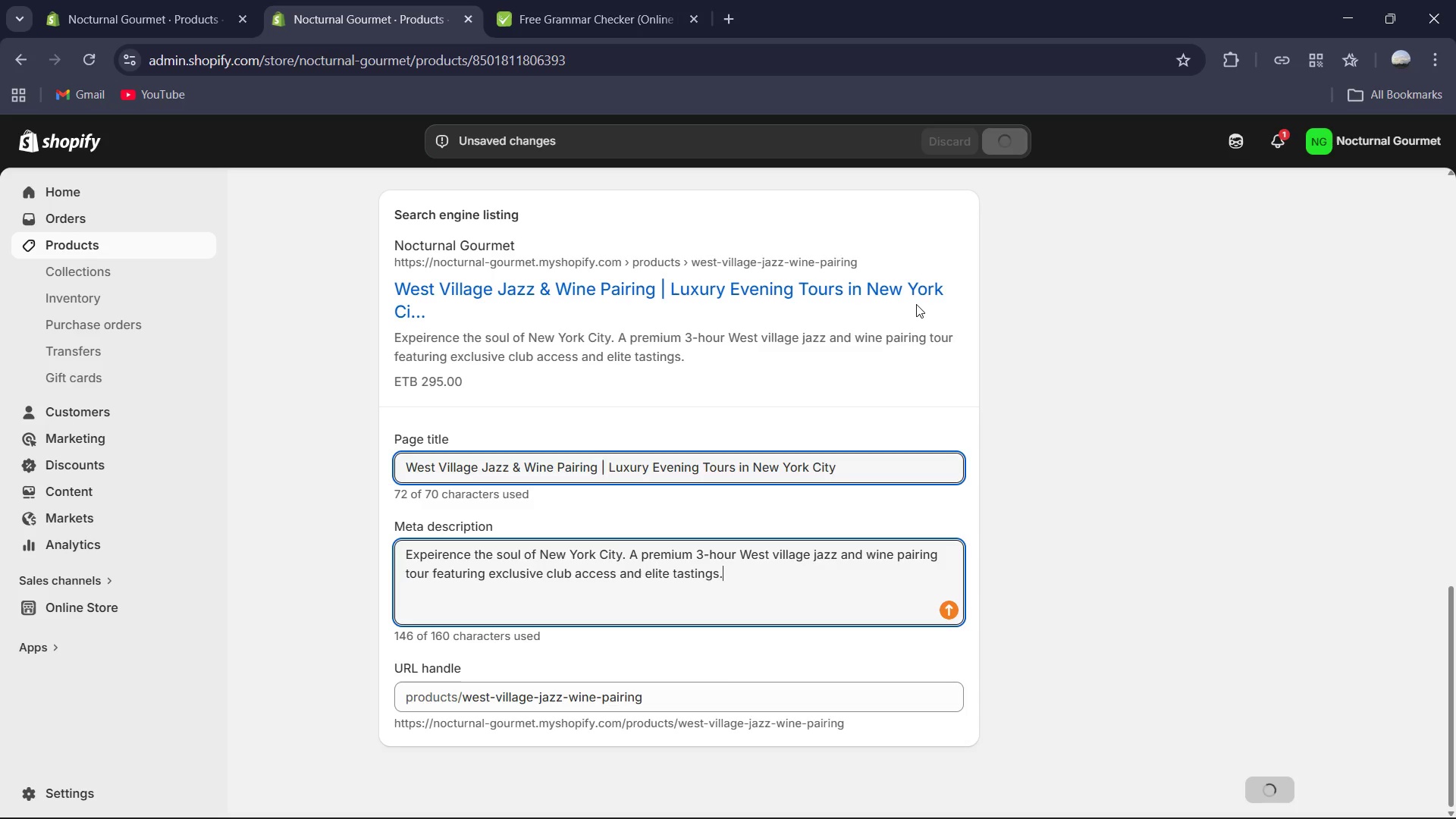 
wait(11.73)
 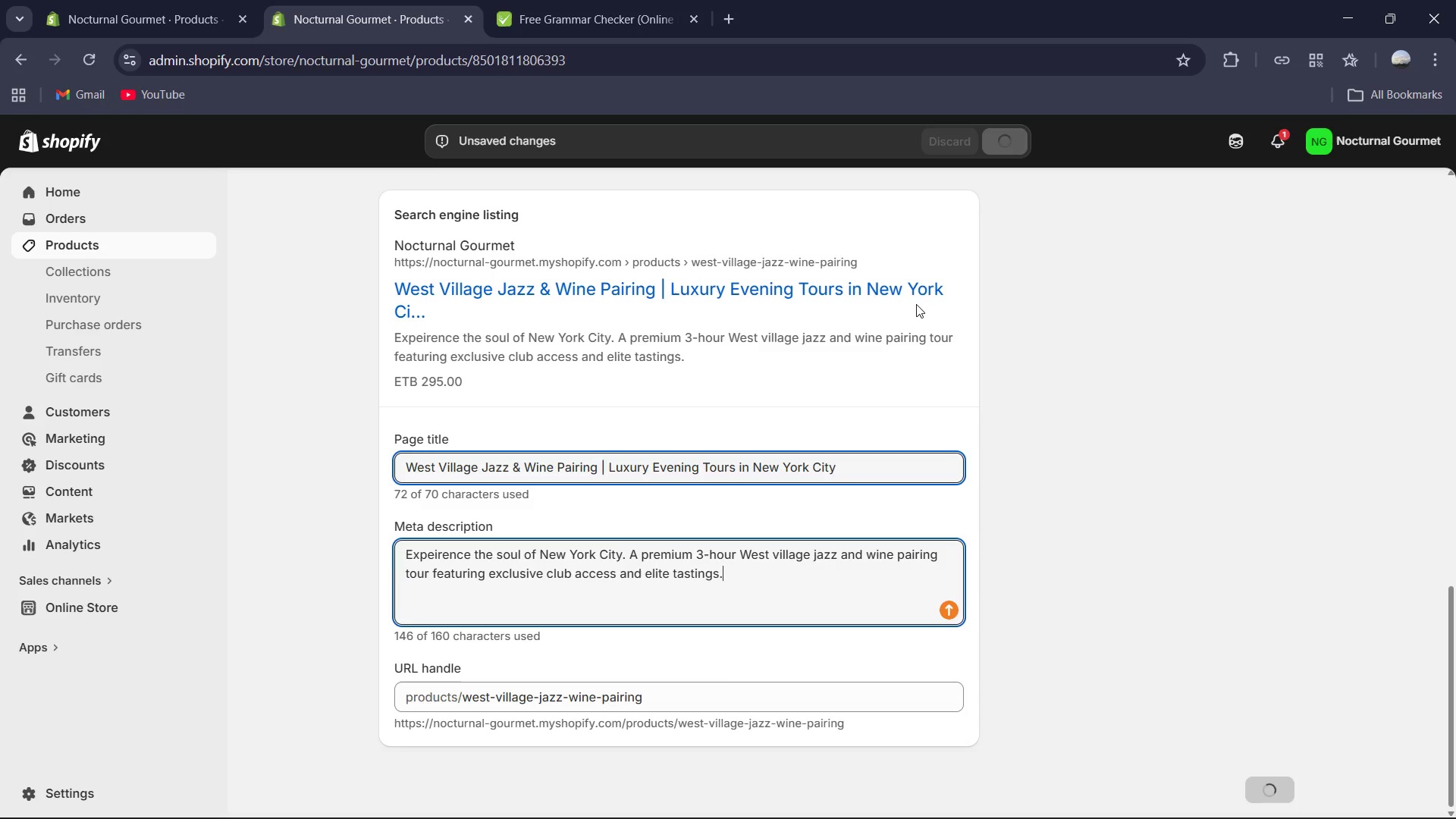 
scroll: coordinate [909, 280], scroll_direction: up, amount: 2.0
 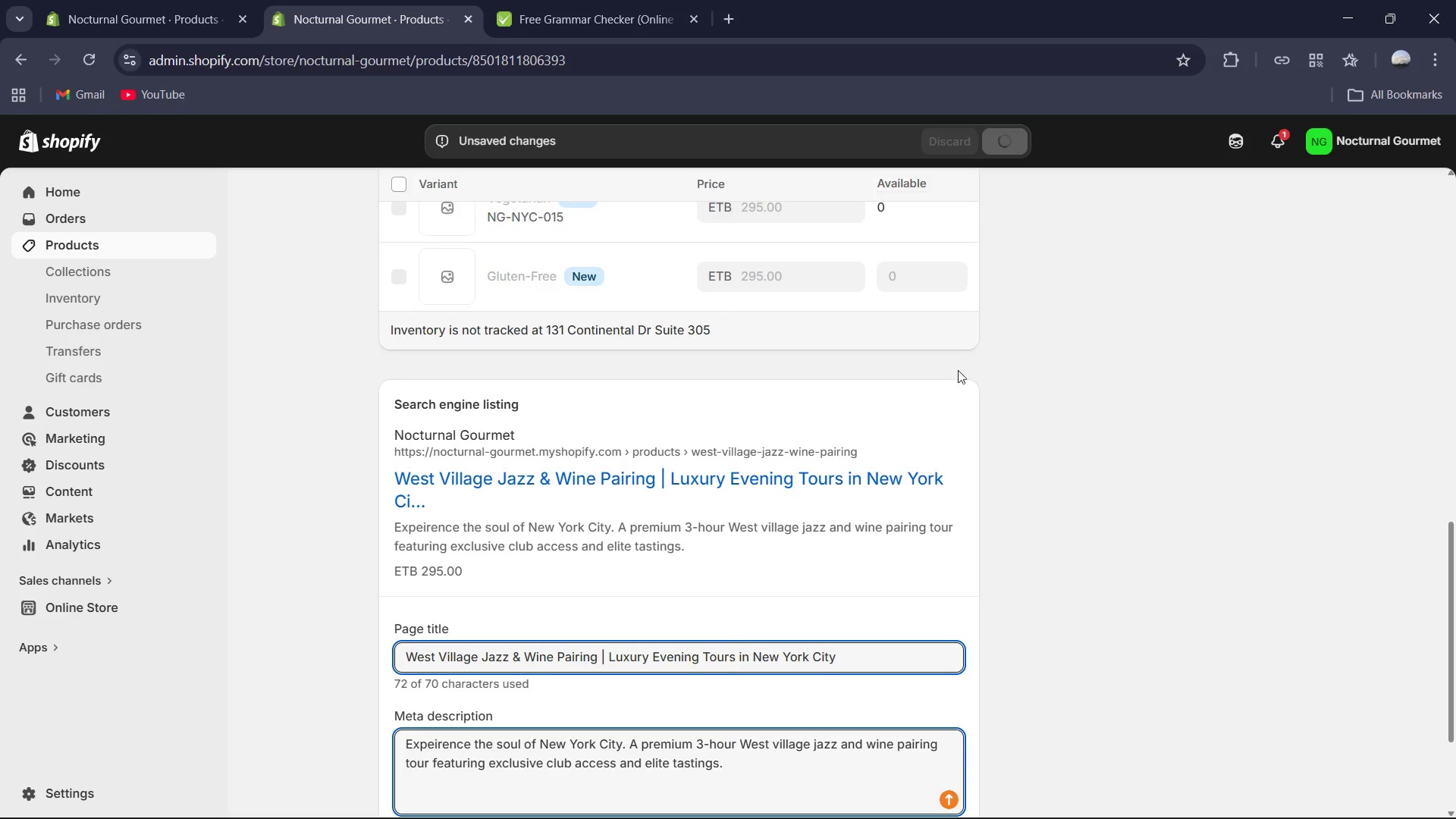 
scroll: coordinate [935, 438], scroll_direction: down, amount: 1.0
 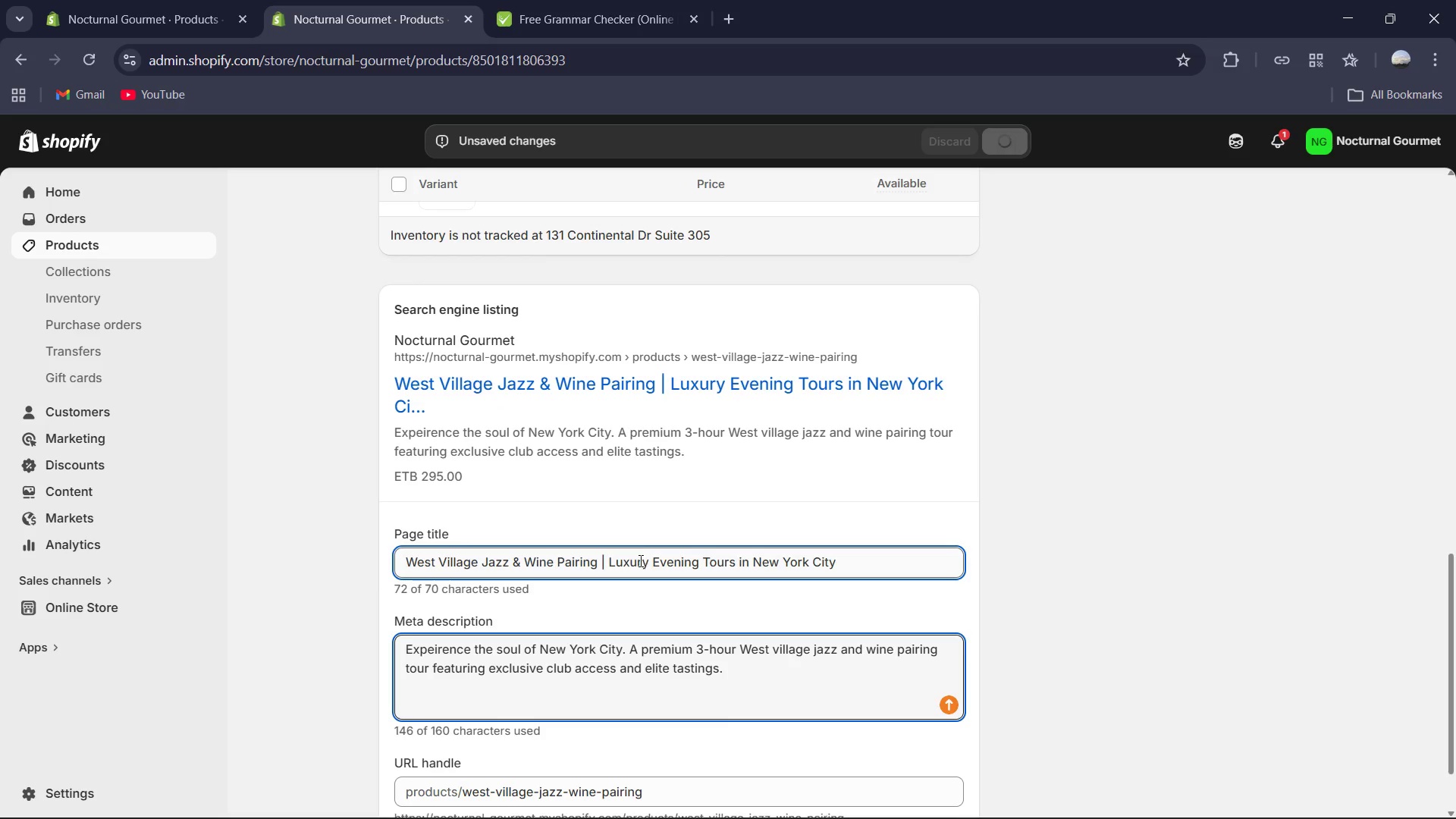 
left_click_drag(start_coordinate=[651, 560], to_coordinate=[757, 577])
 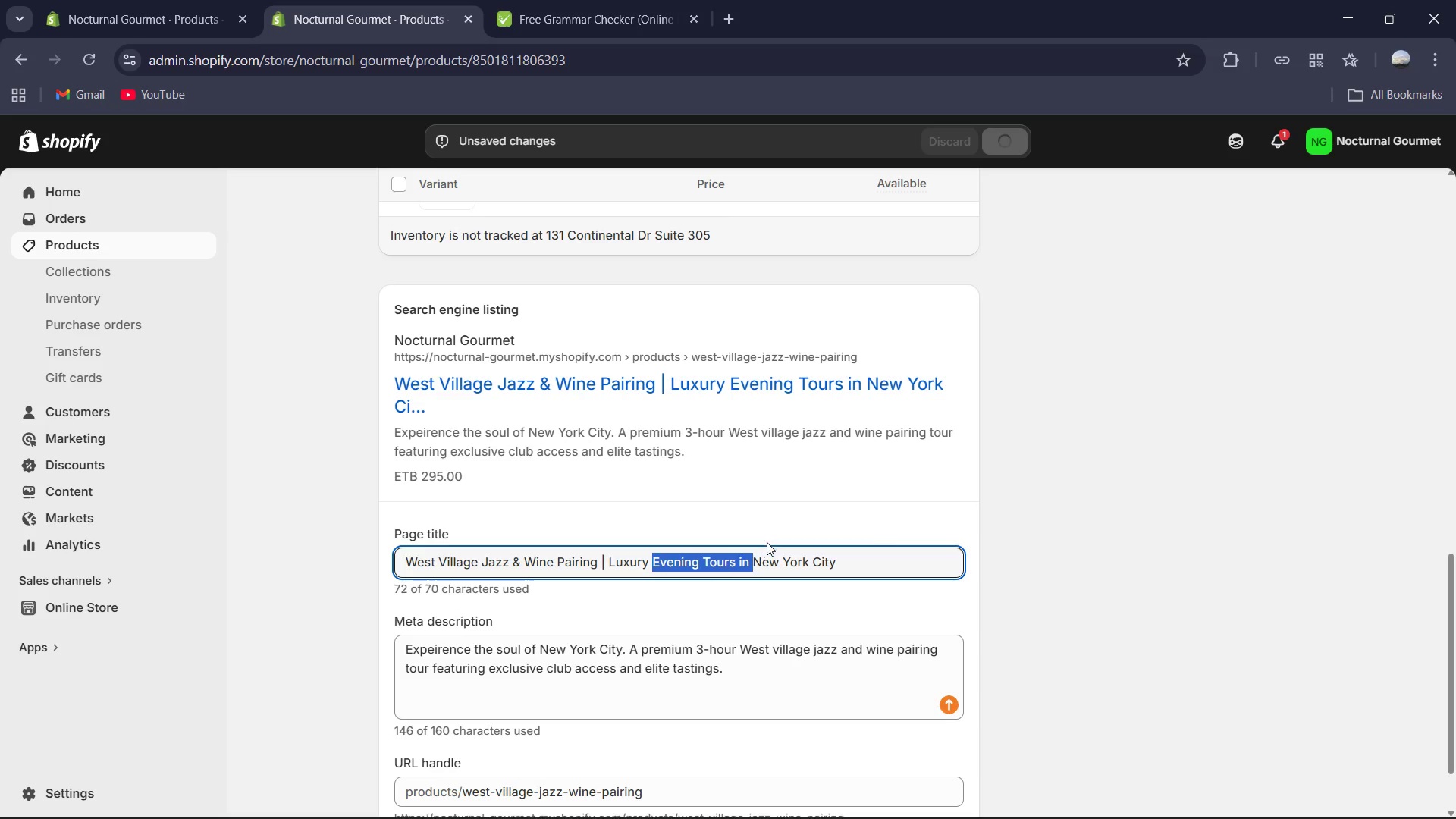 
wait(5.25)
 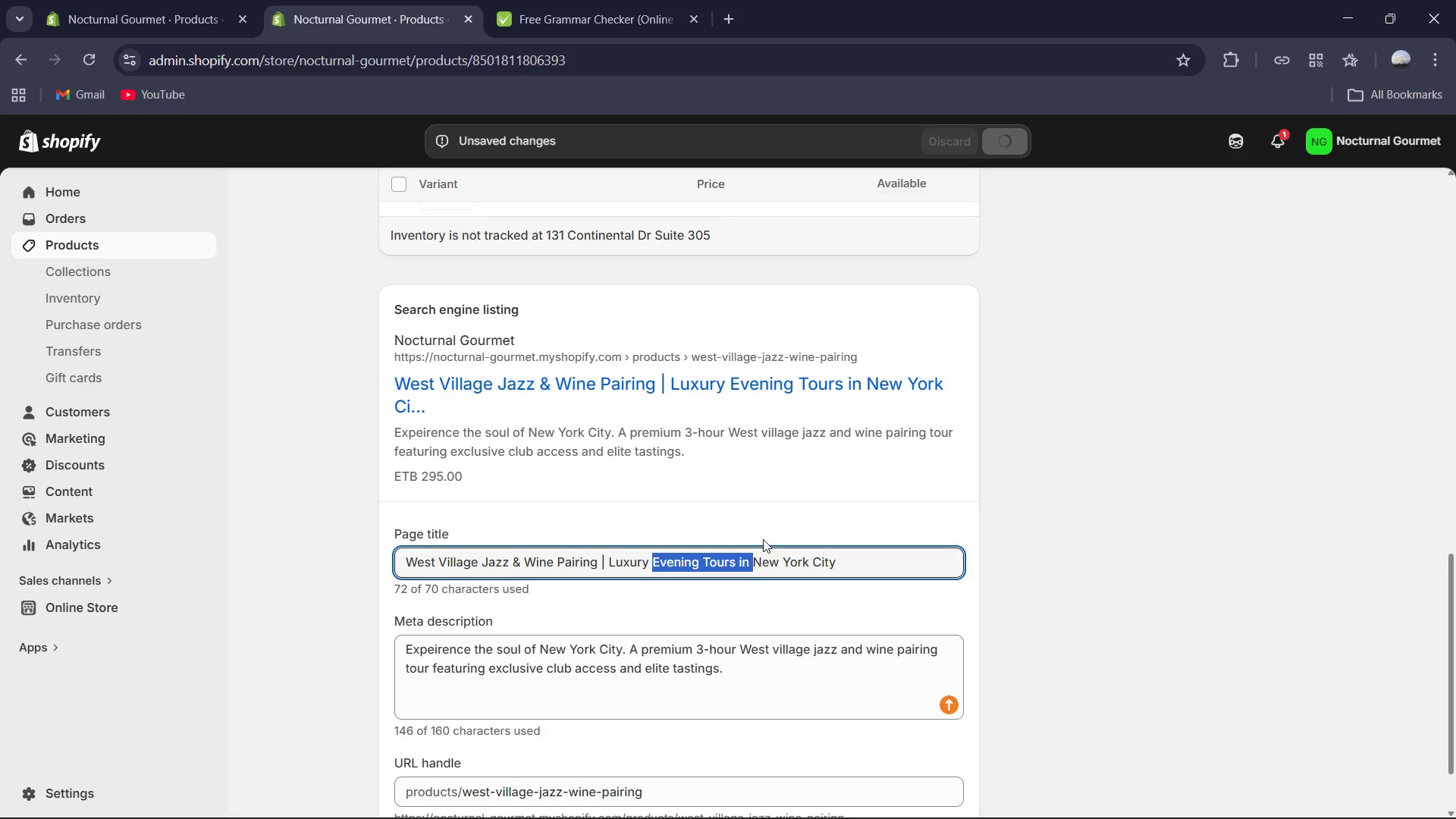 
left_click([846, 540])
 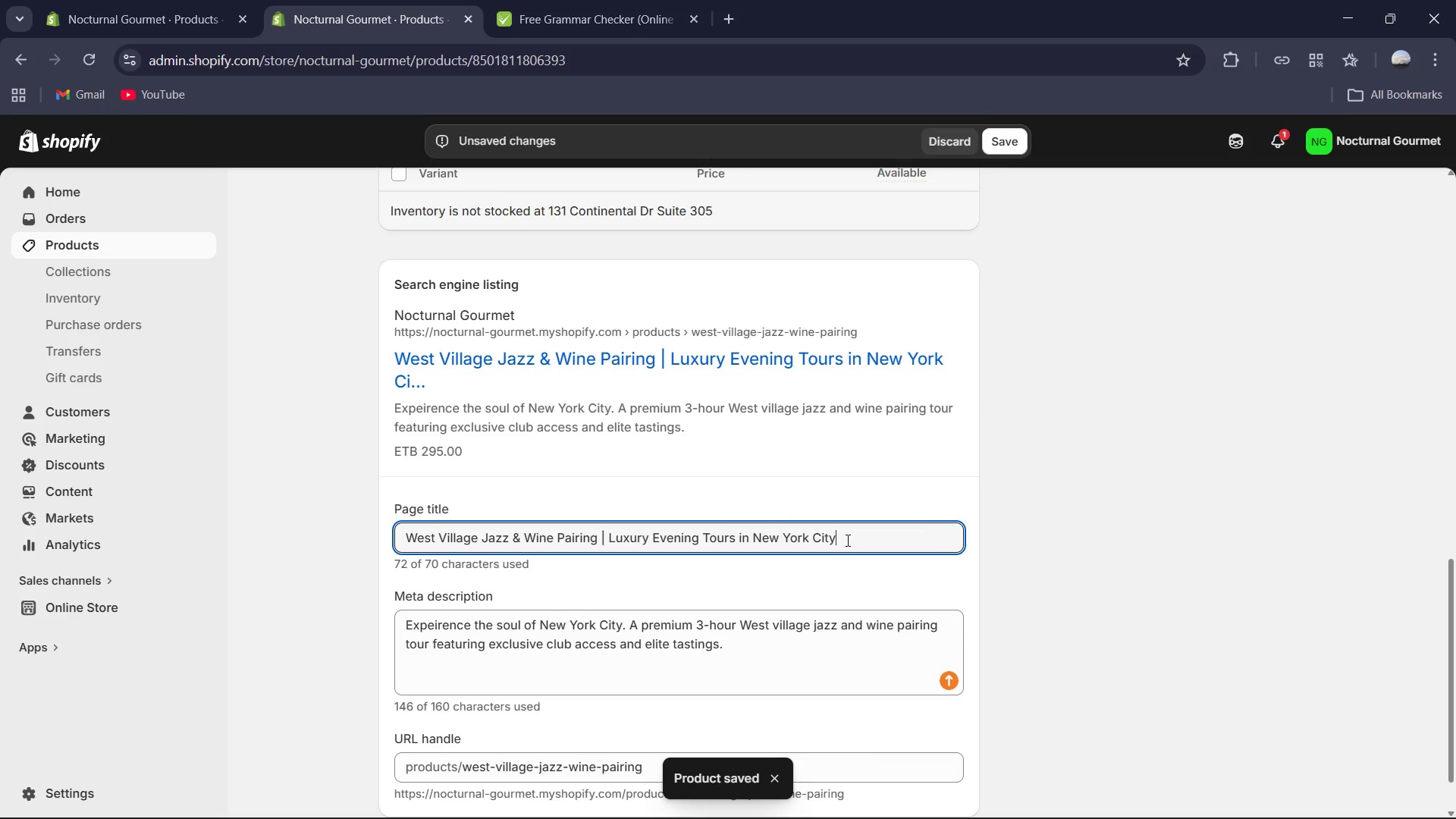 
left_click_drag(start_coordinate=[846, 540], to_coordinate=[655, 536])
 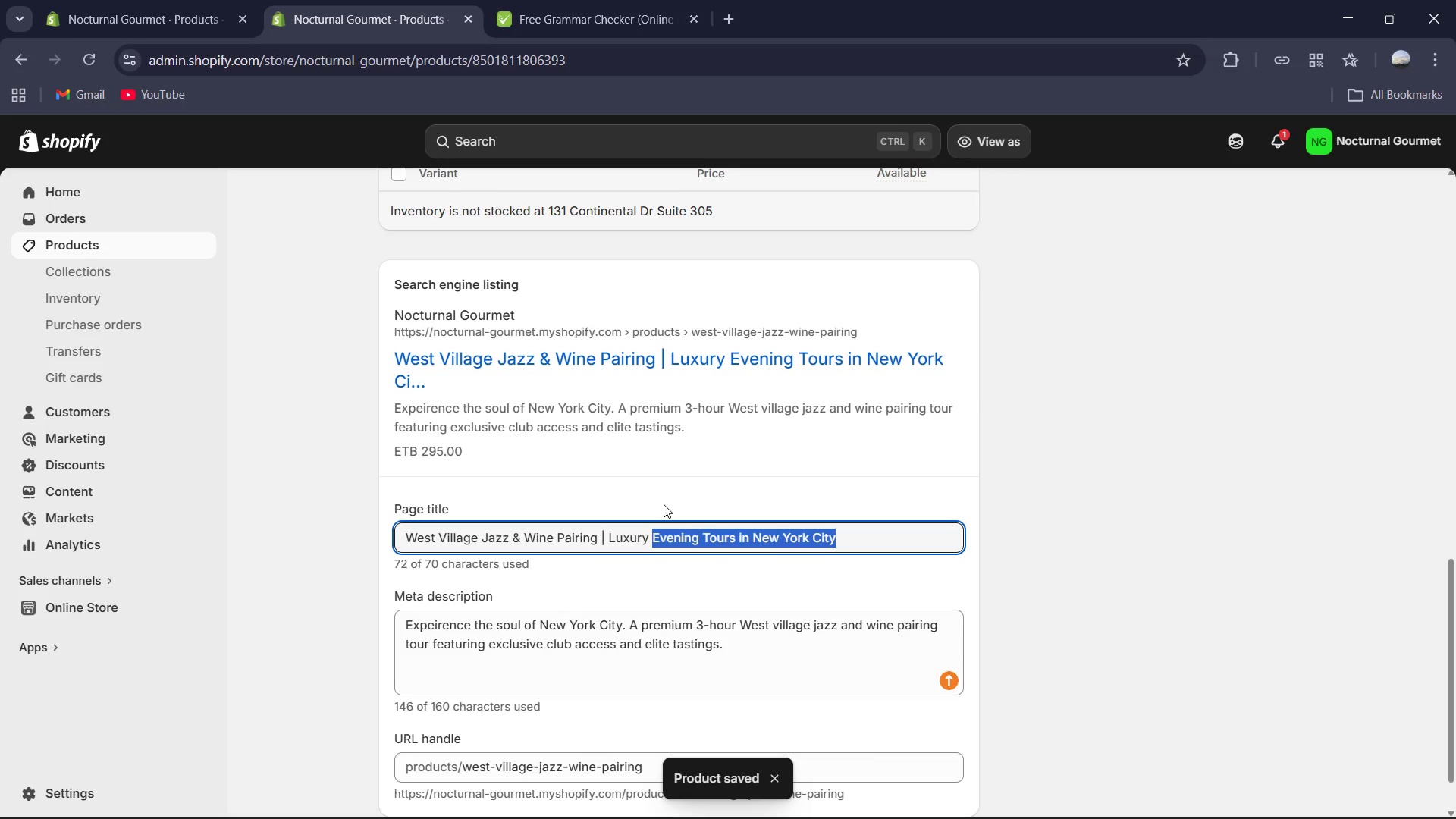 
type(NYC Nightlife Tour)
 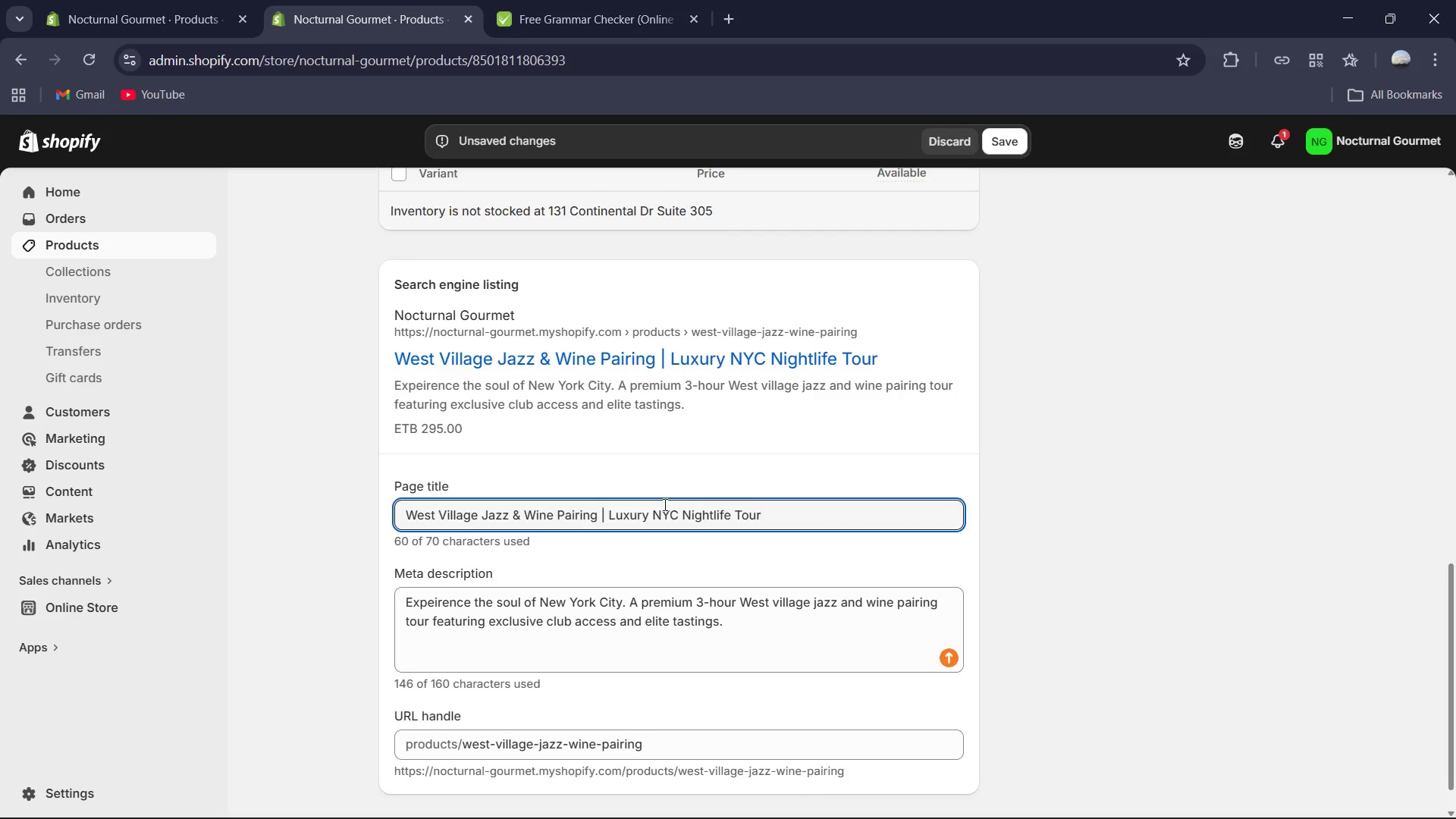 
left_click([1003, 150])
 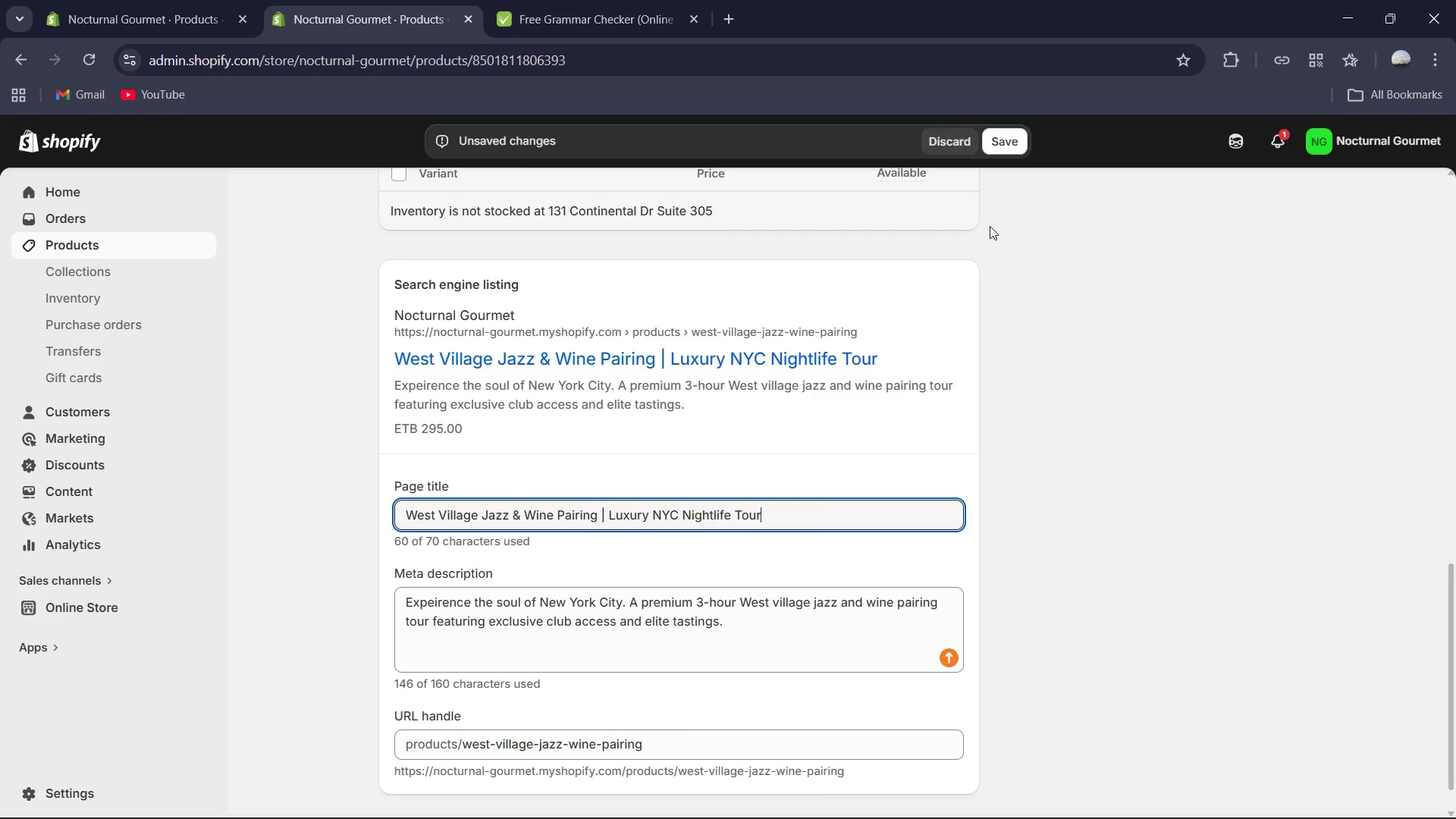 
scroll: coordinate [821, 503], scroll_direction: up, amount: 3.0
 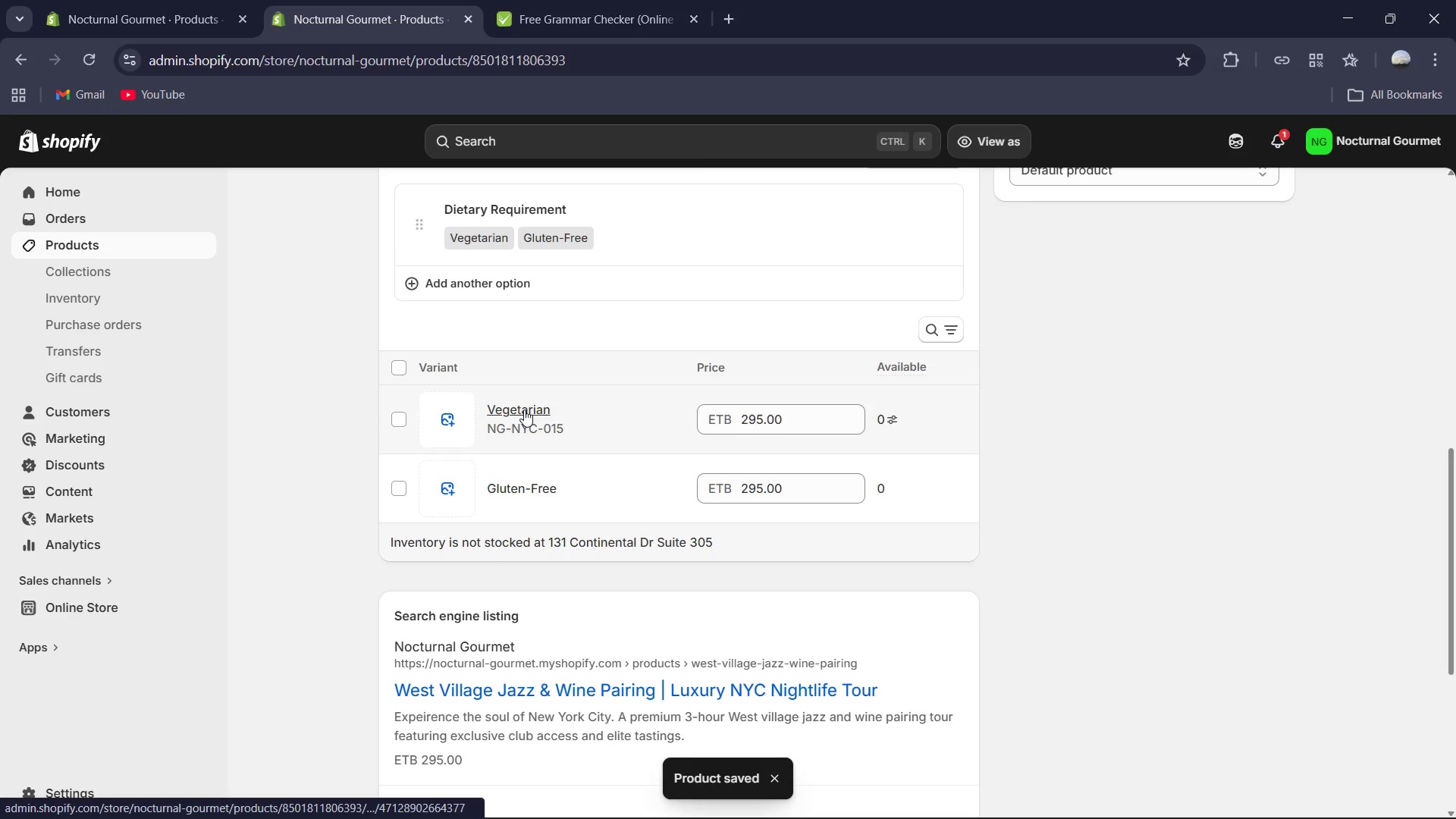 
wait(9.14)
 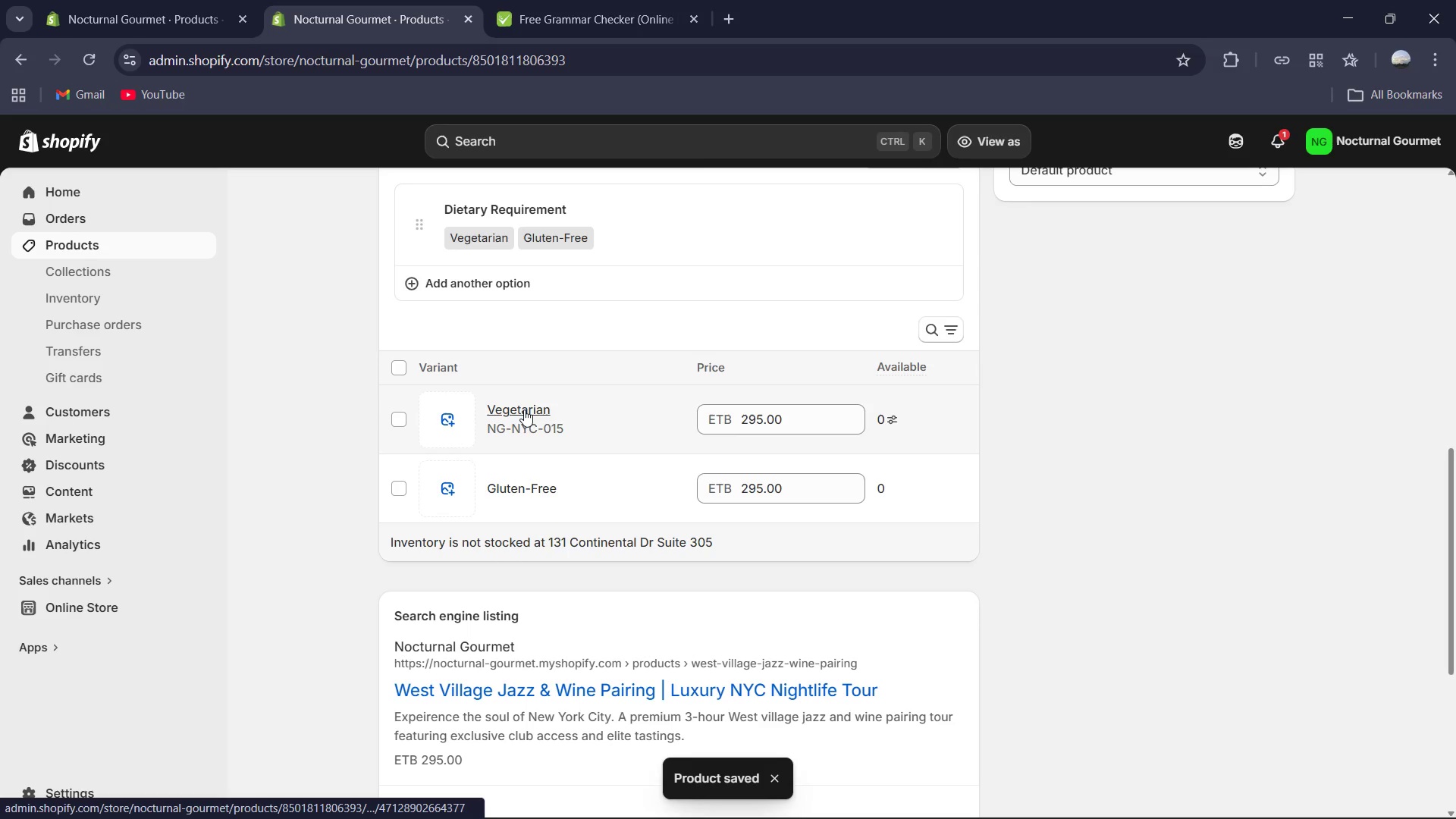 
scroll: coordinate [1044, 475], scroll_direction: down, amount: 1.0
 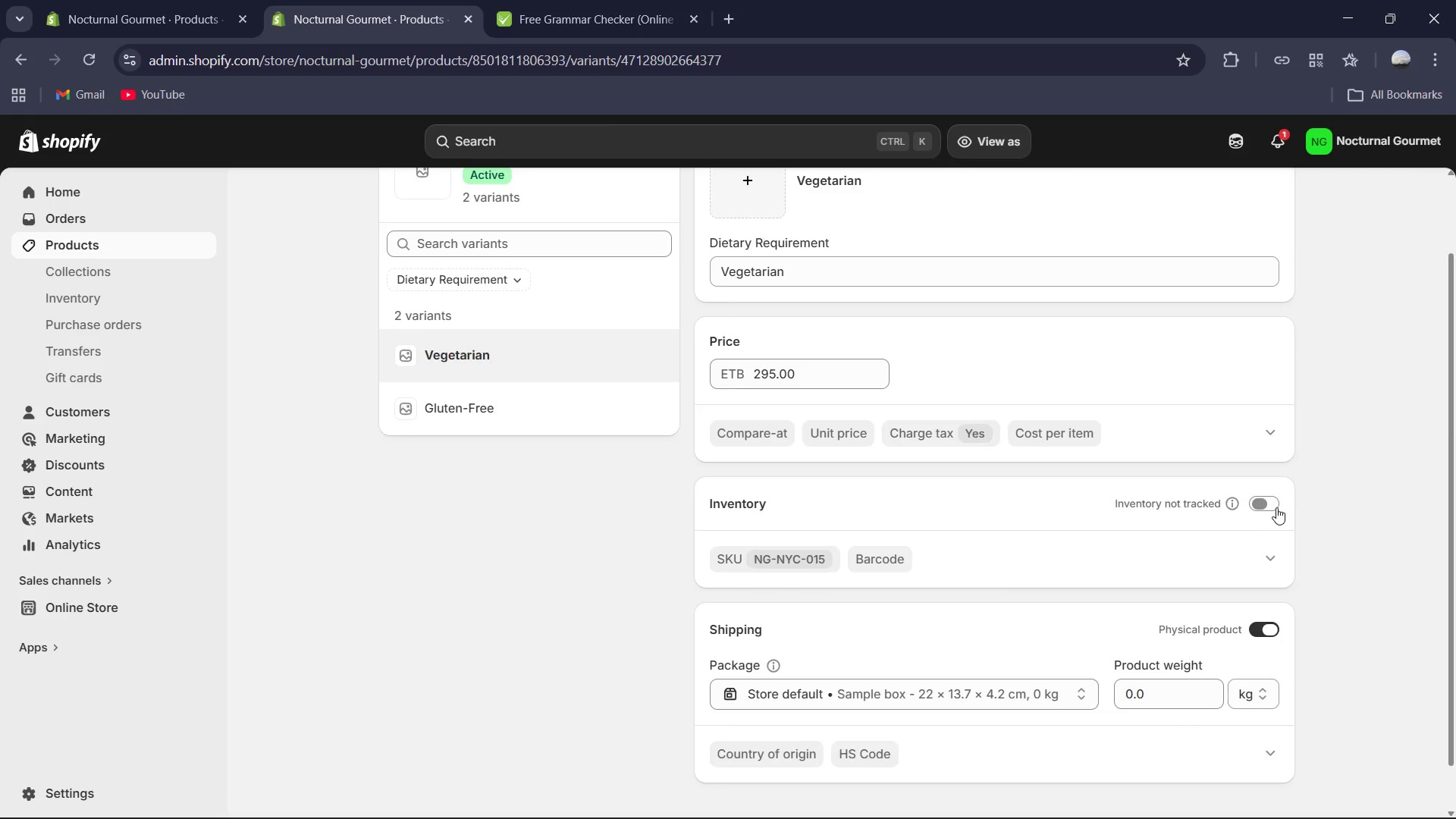 
left_click([1270, 507])
 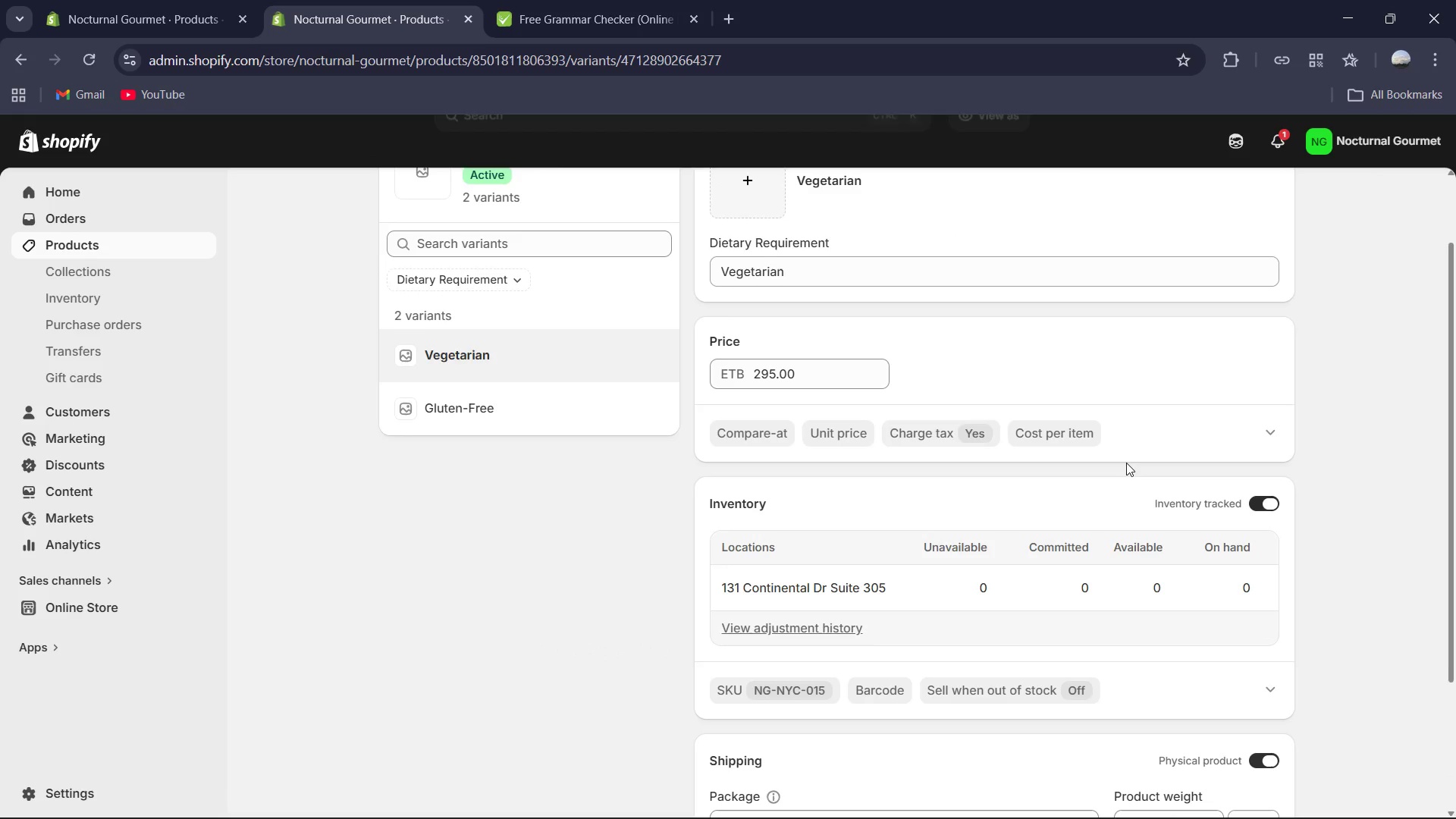 
scroll: coordinate [1110, 559], scroll_direction: down, amount: 2.0
 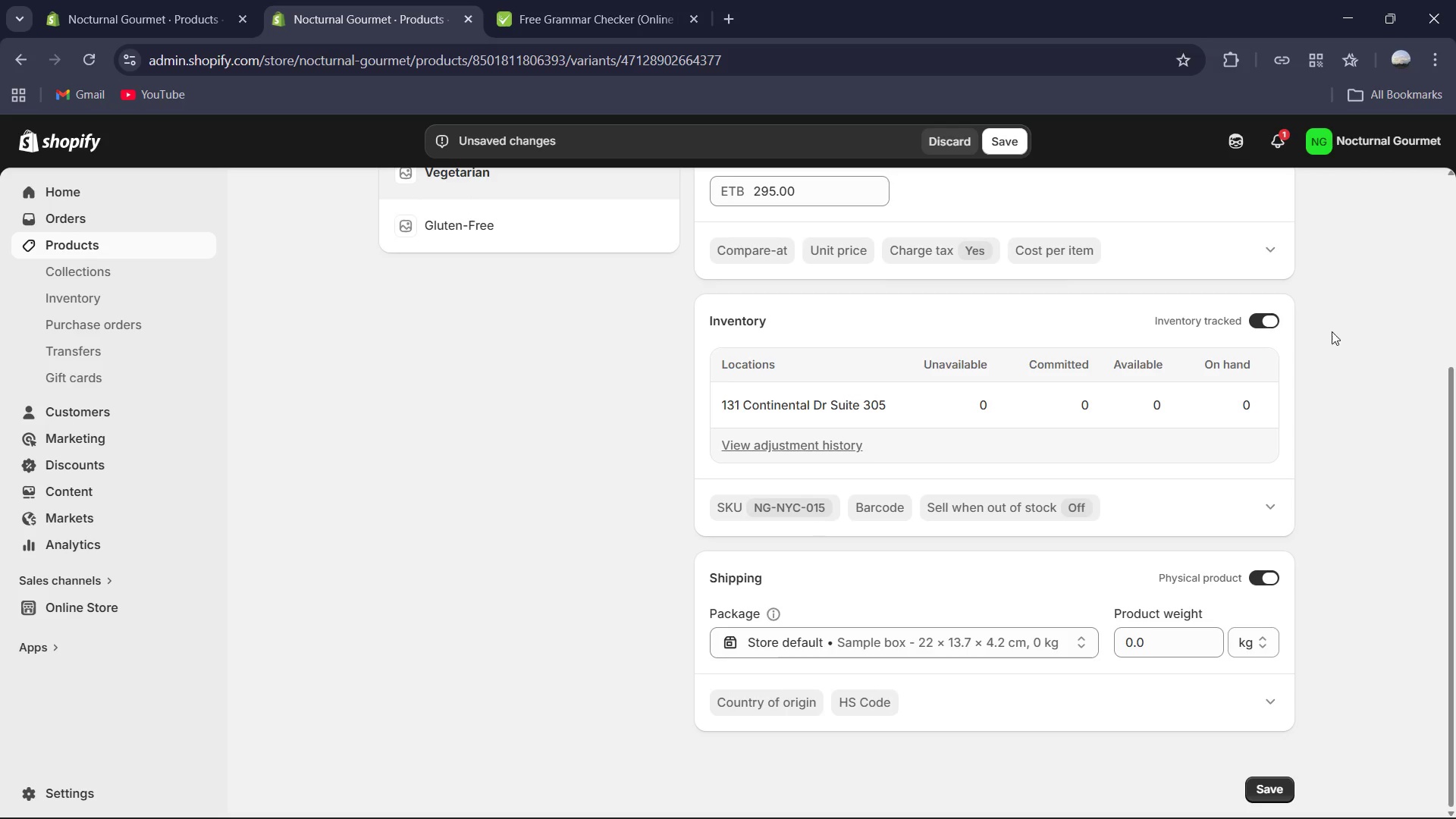 
left_click([1274, 320])
 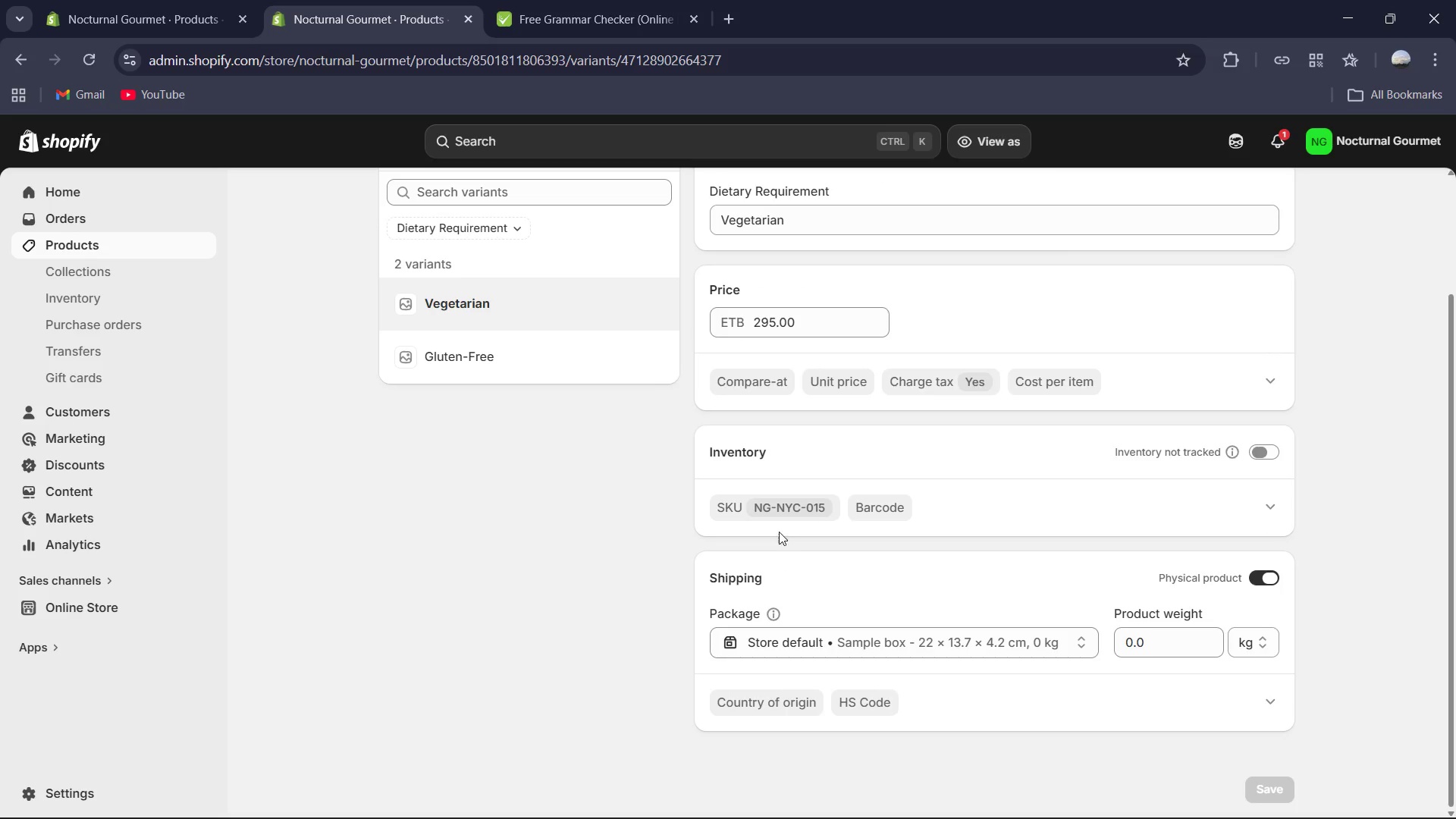 
left_click([783, 507])
 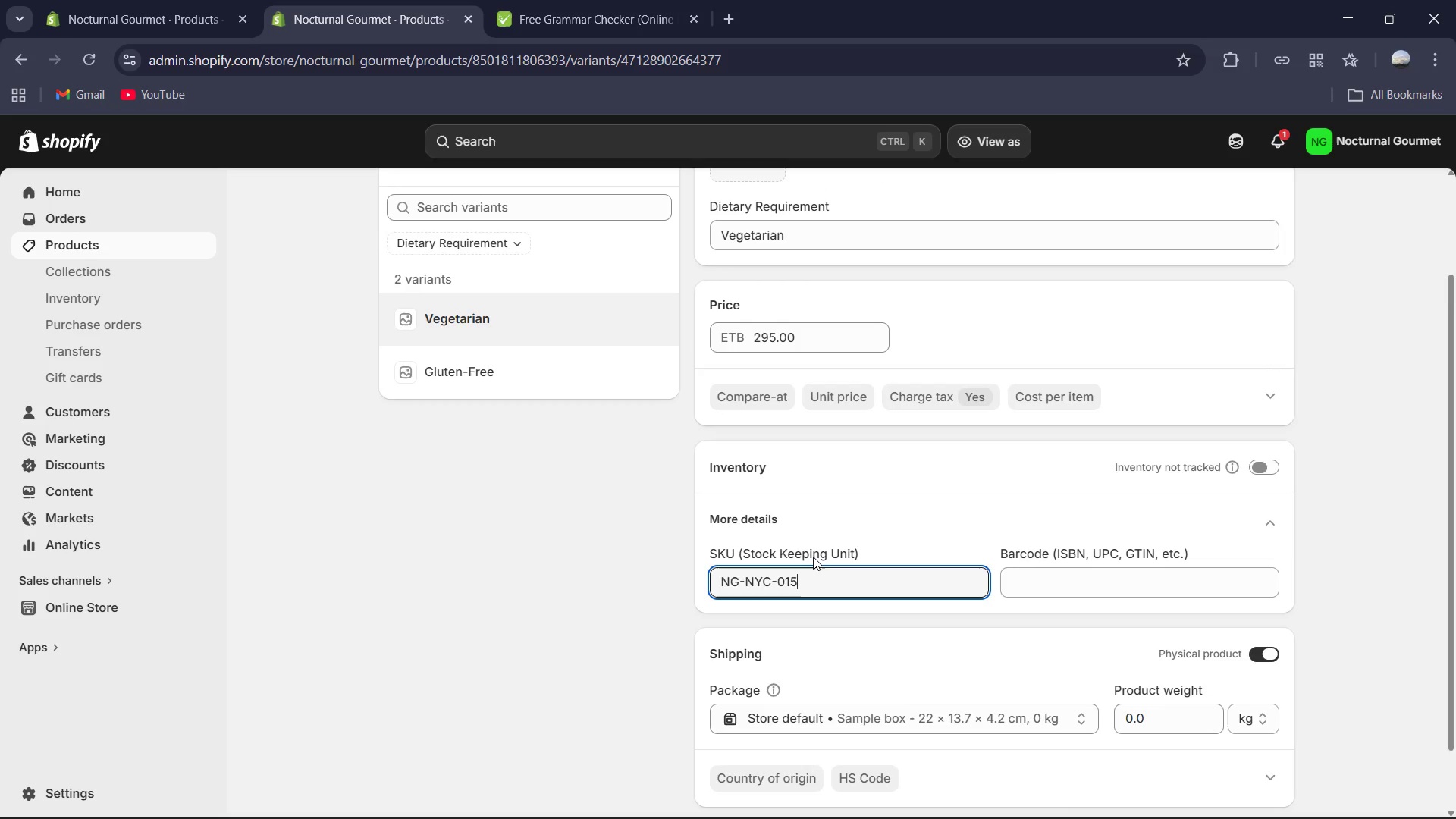 
key(Minus)
 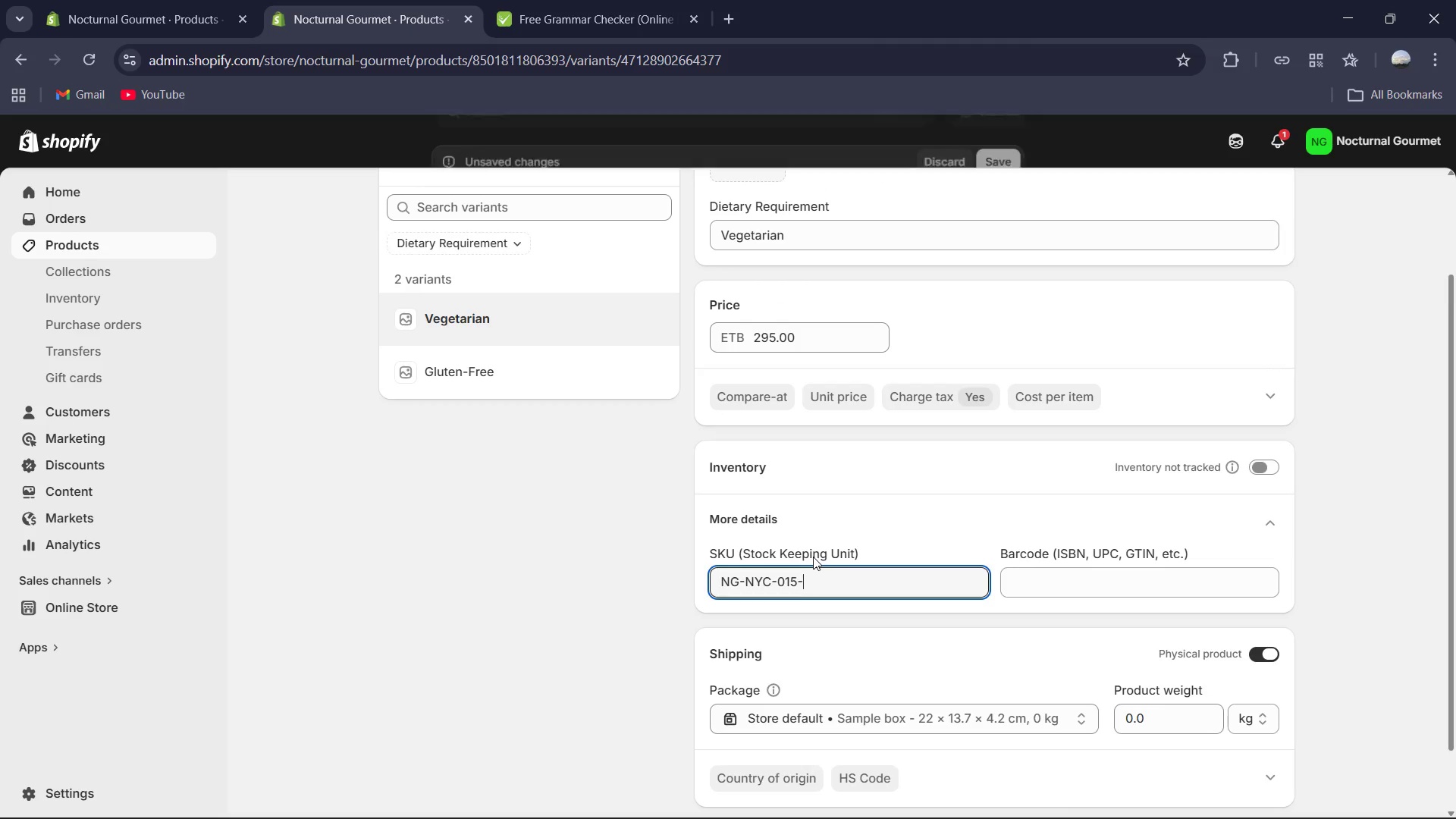 
key(Shift+V)
 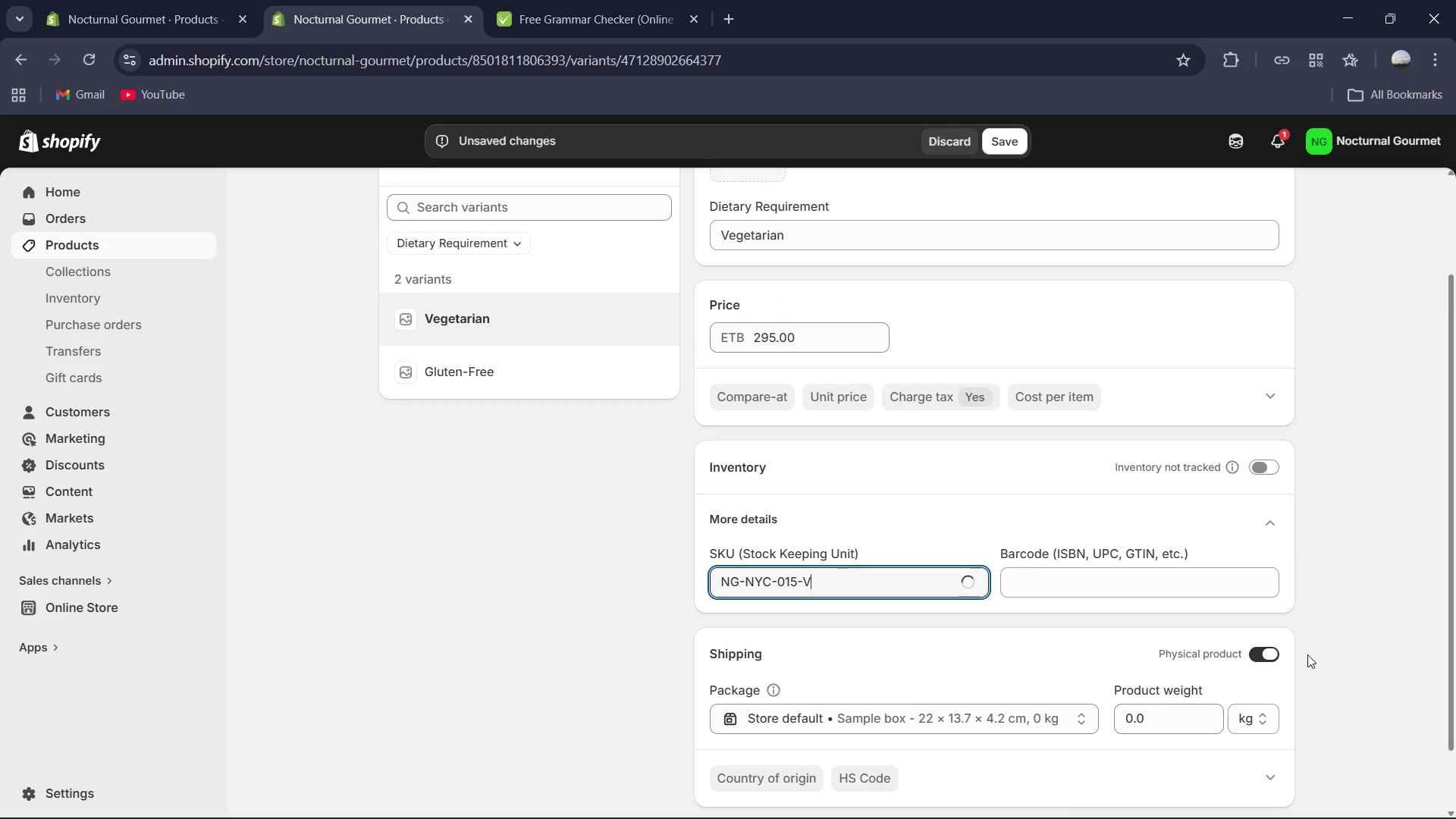 
left_click([1260, 657])
 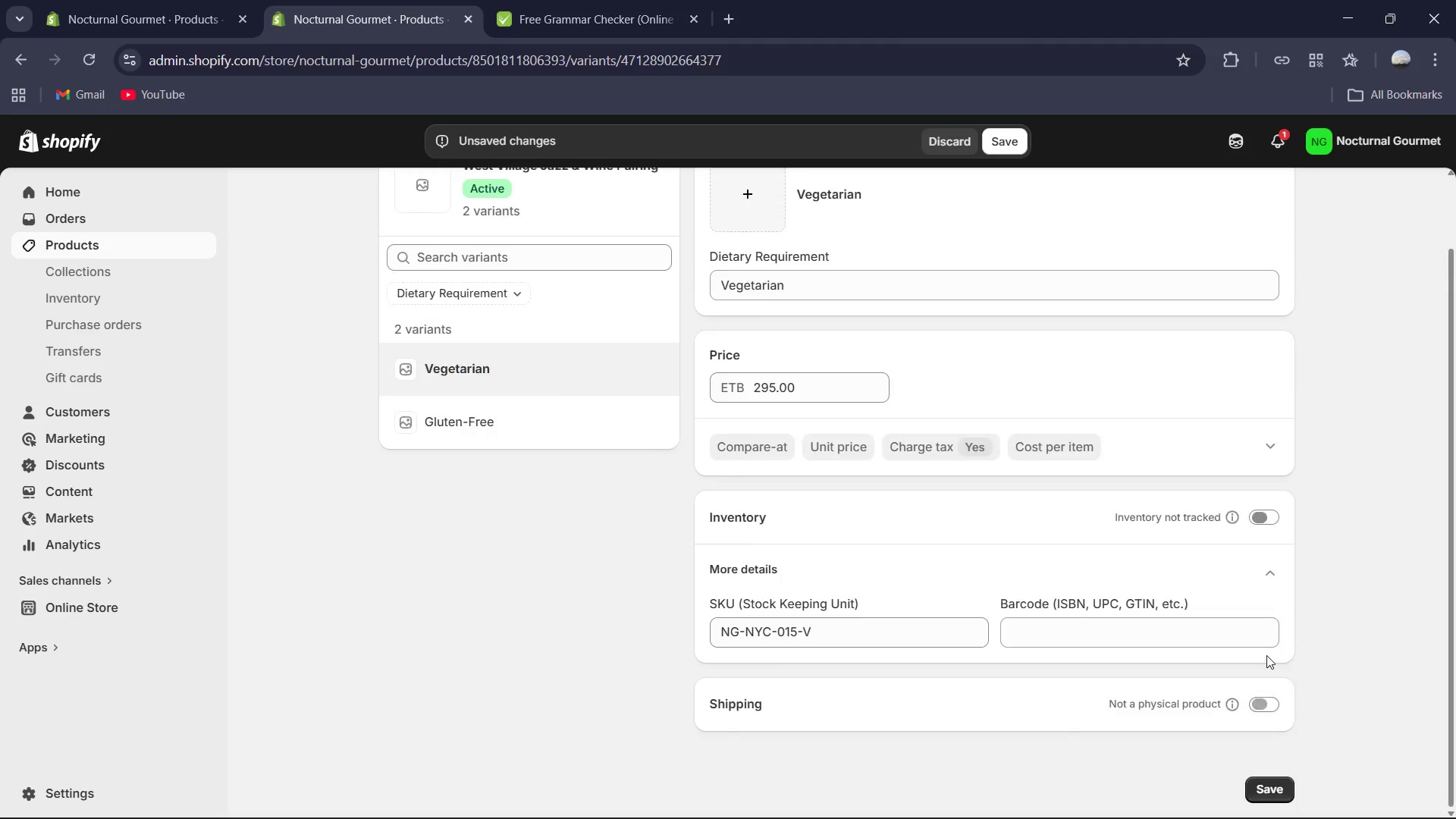 
scroll: coordinate [1268, 654], scroll_direction: down, amount: 2.0
 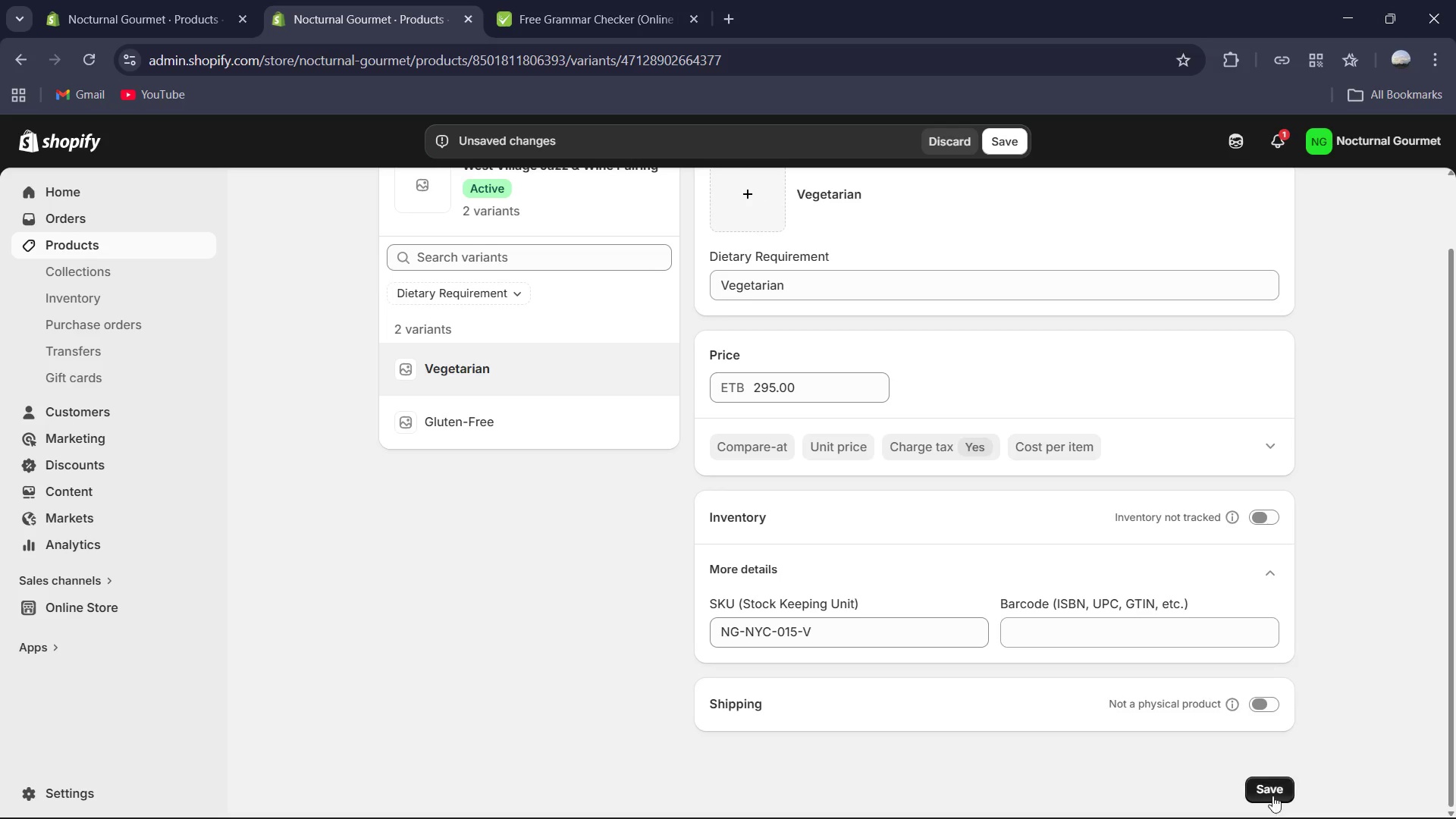 
left_click_drag(start_coordinate=[1272, 792], to_coordinate=[1268, 793])
 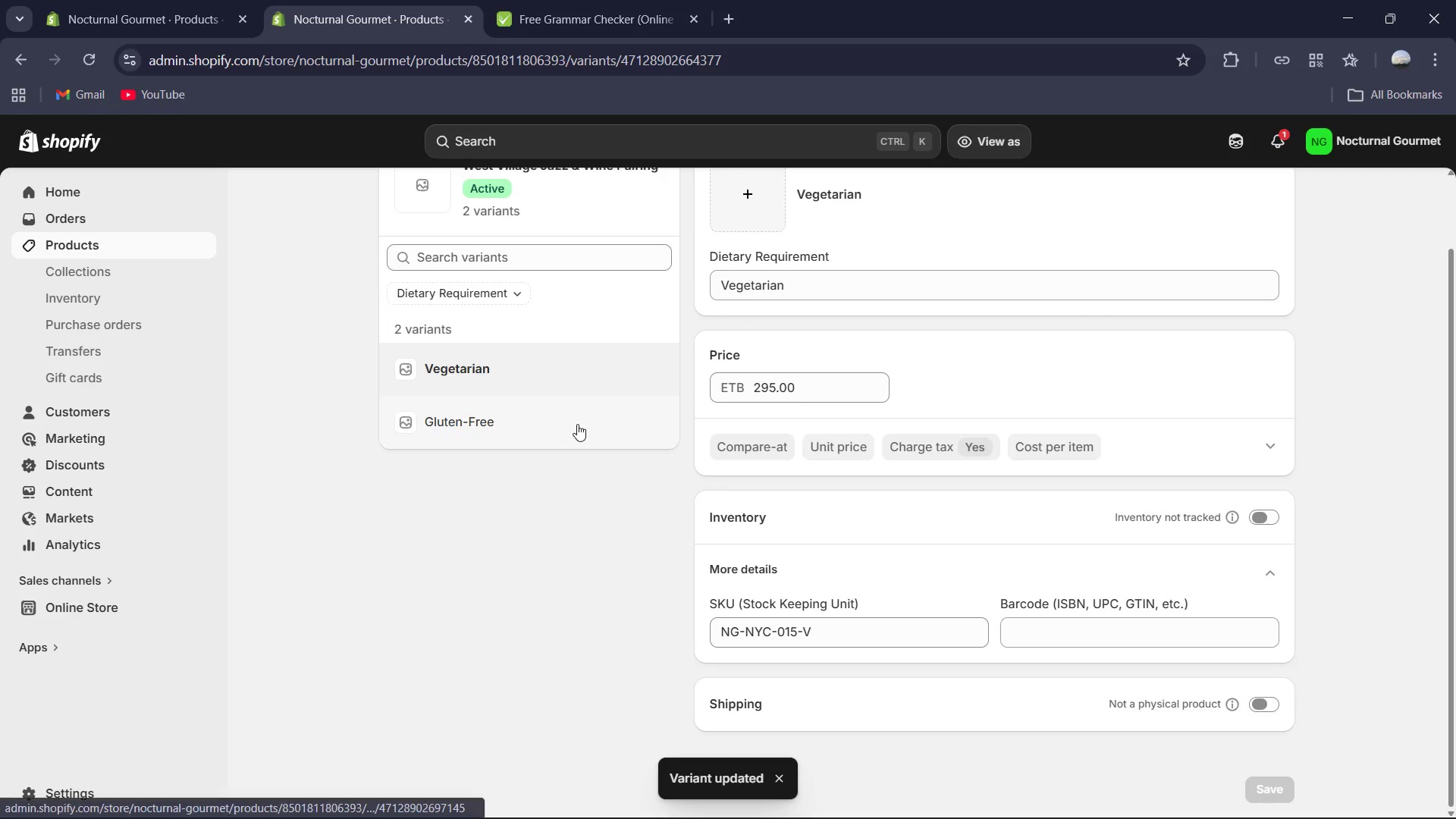 
left_click([569, 427])
 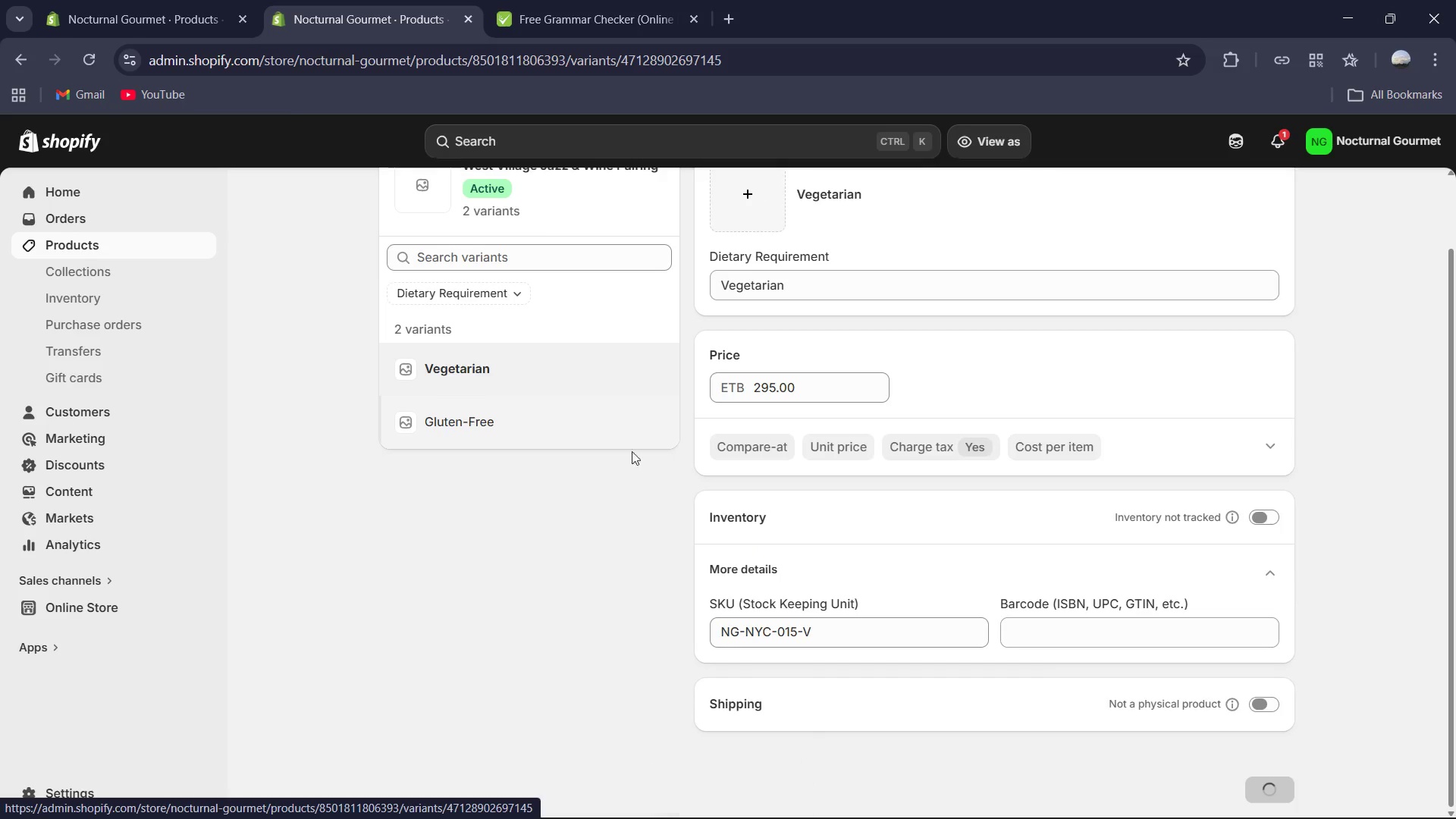 
scroll: coordinate [796, 541], scroll_direction: down, amount: 2.0
 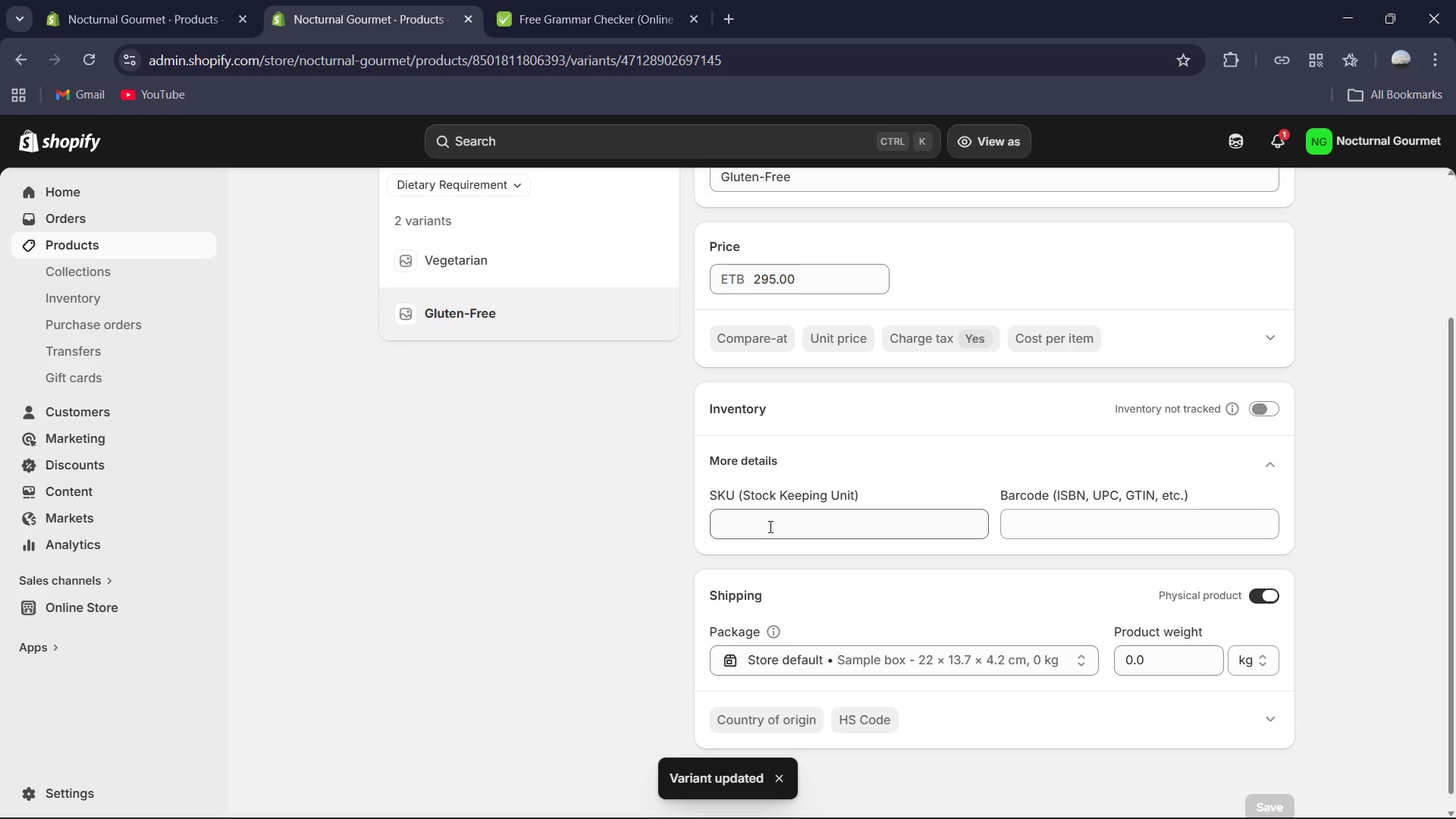 
left_click([764, 523])
 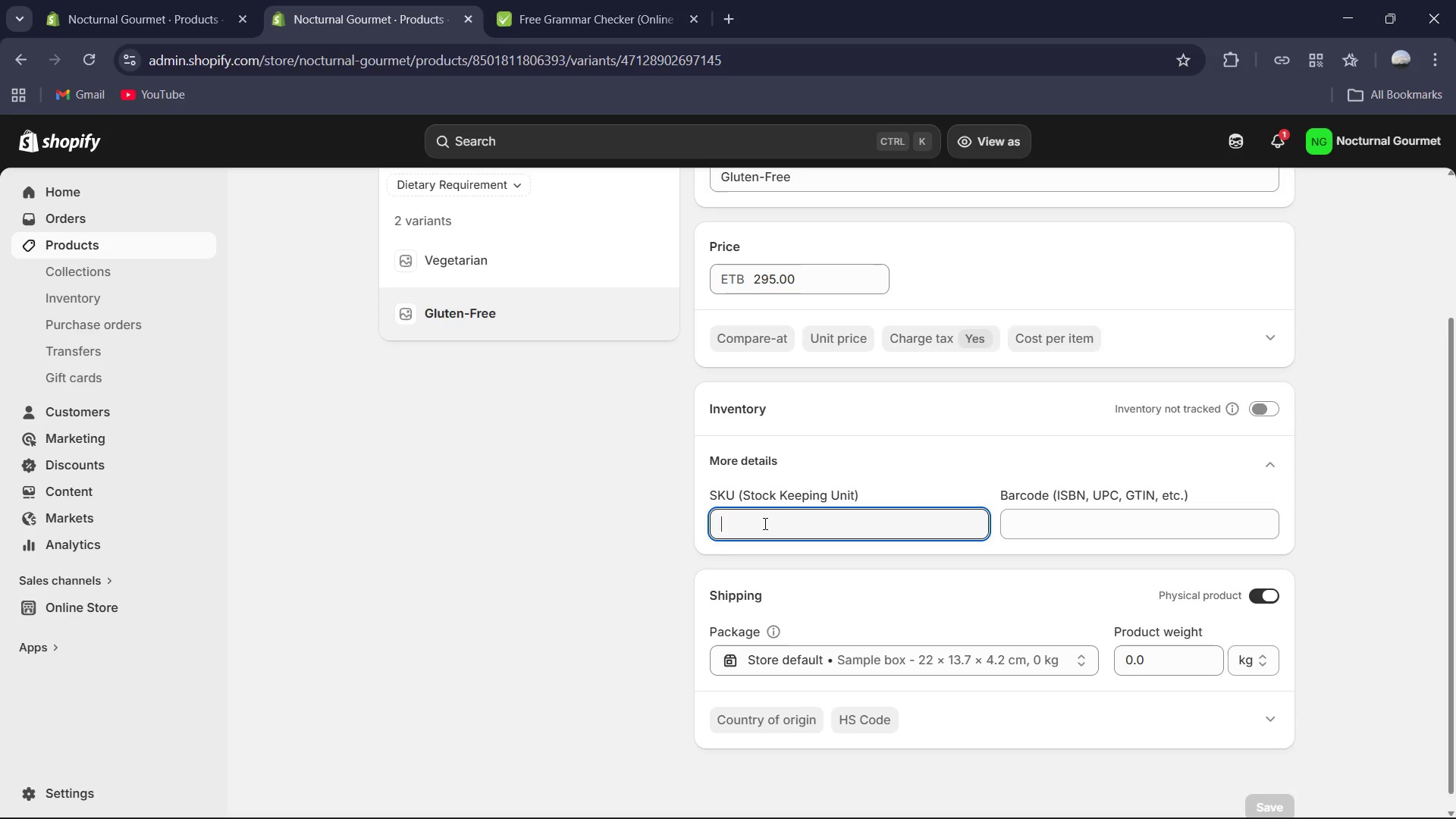 
key(Control+V)
 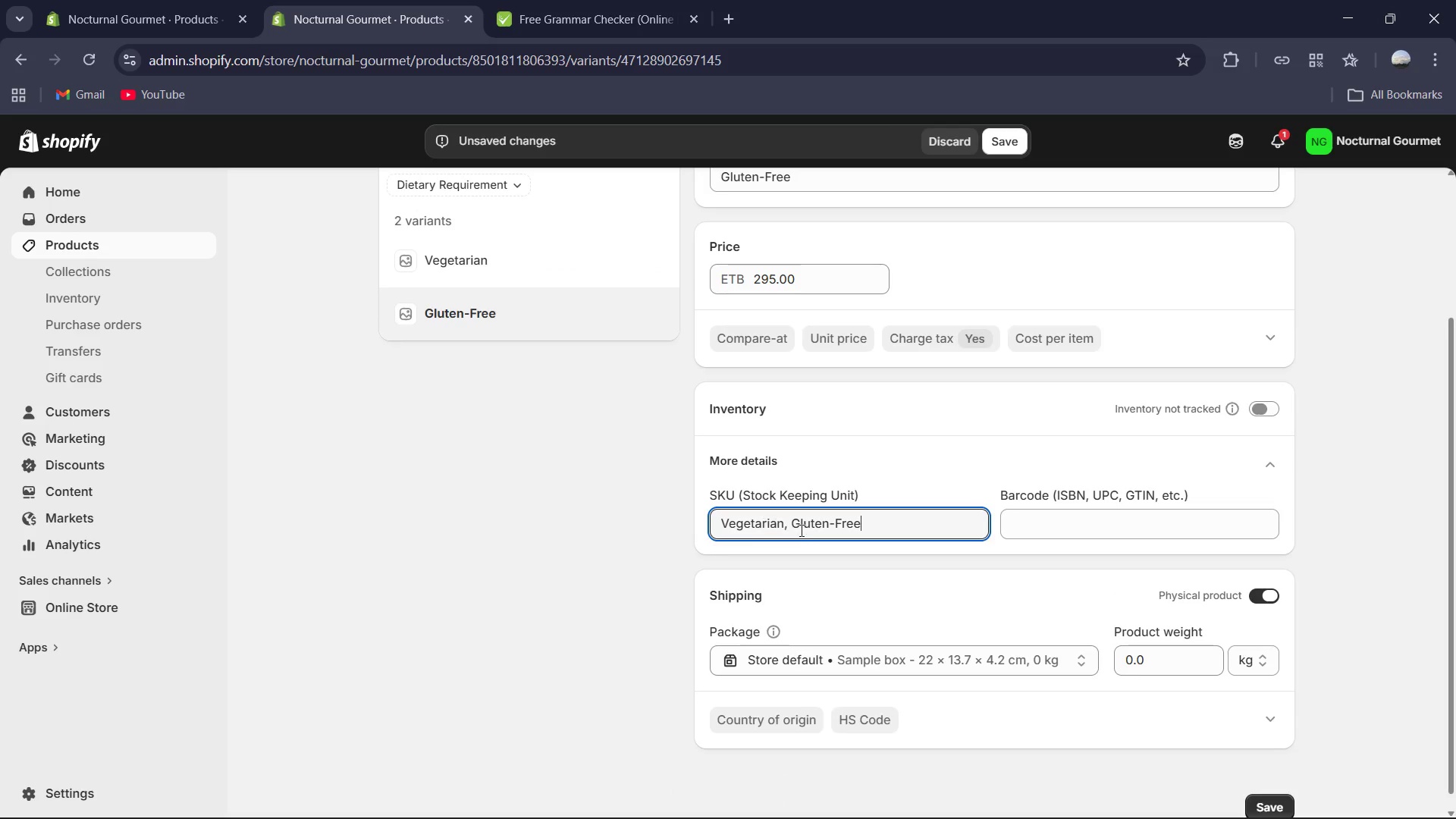 
key(Control+ControlLeft)
 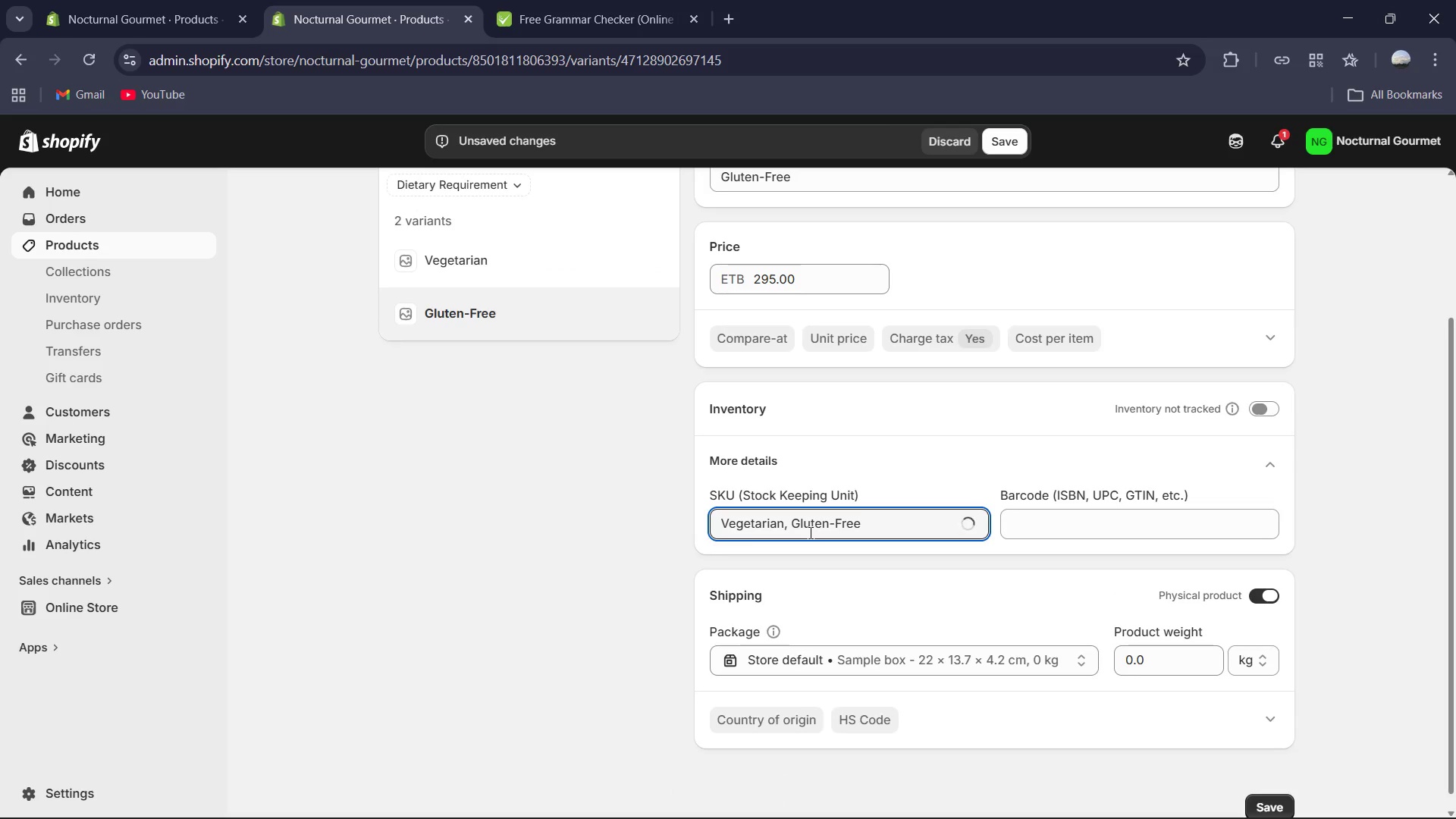 
key(Control+A)
 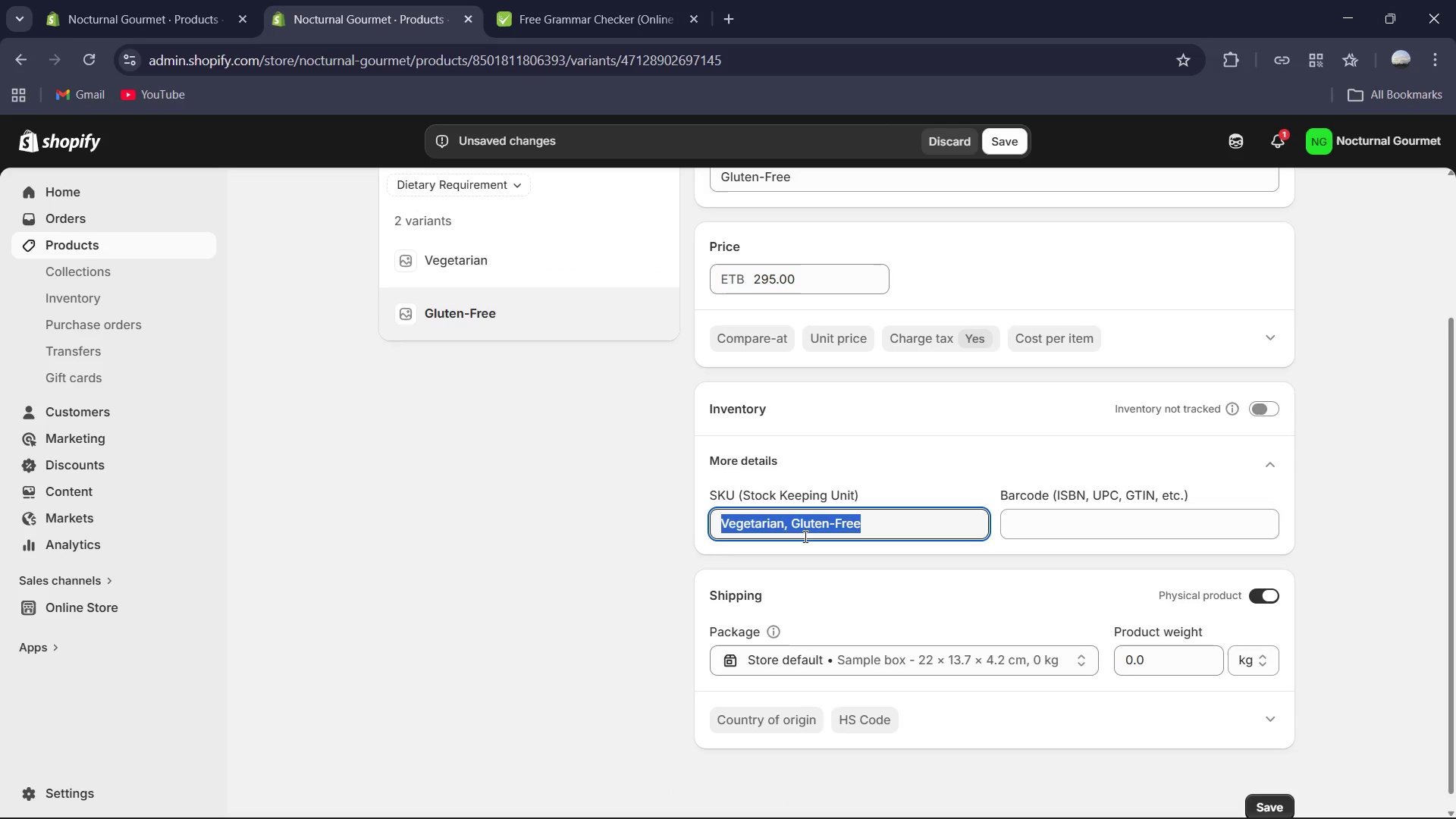 
type(NG-NYC_)
key(Backspace)
type(-015-GF)
 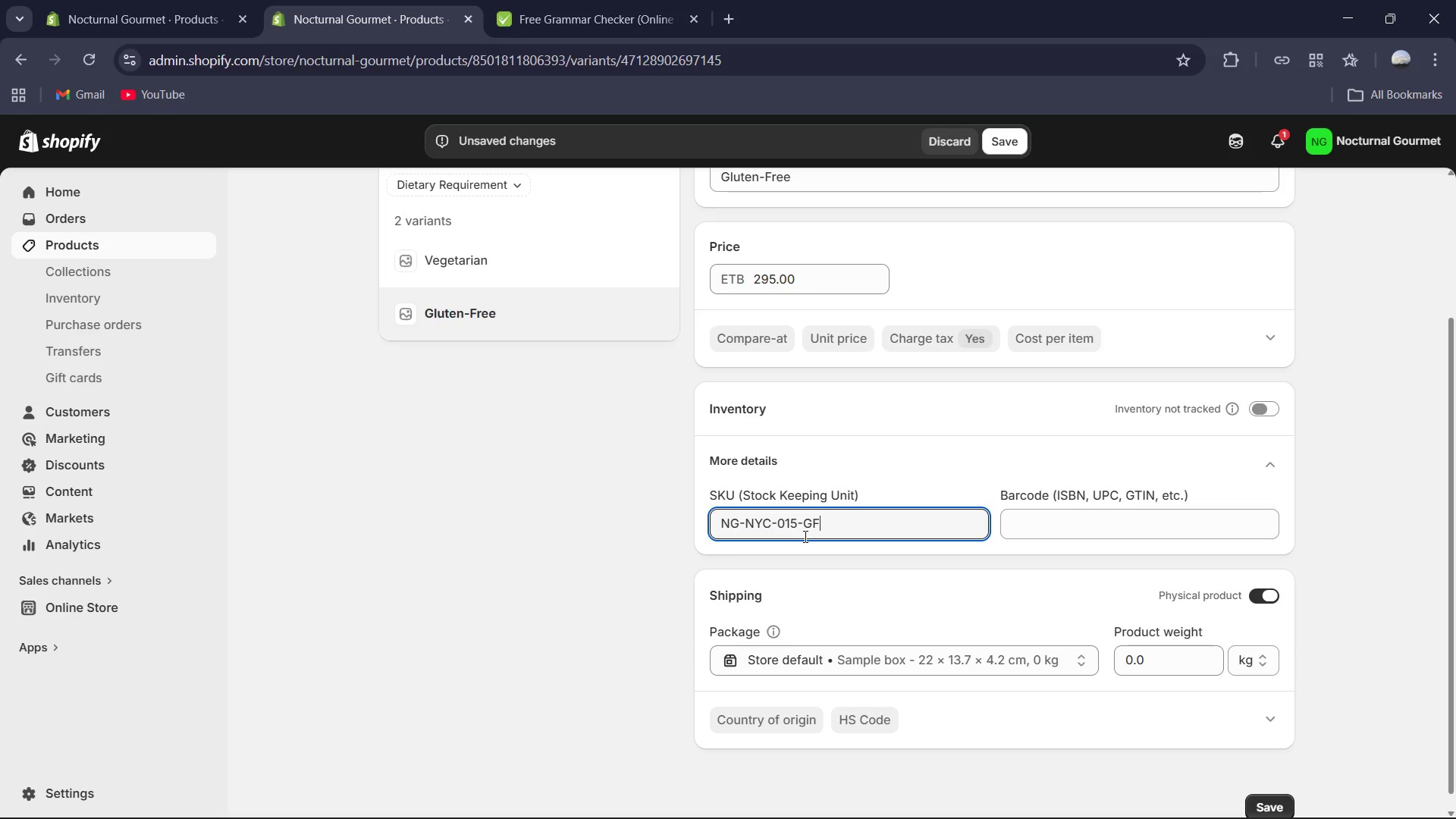 
left_click([997, 137])
 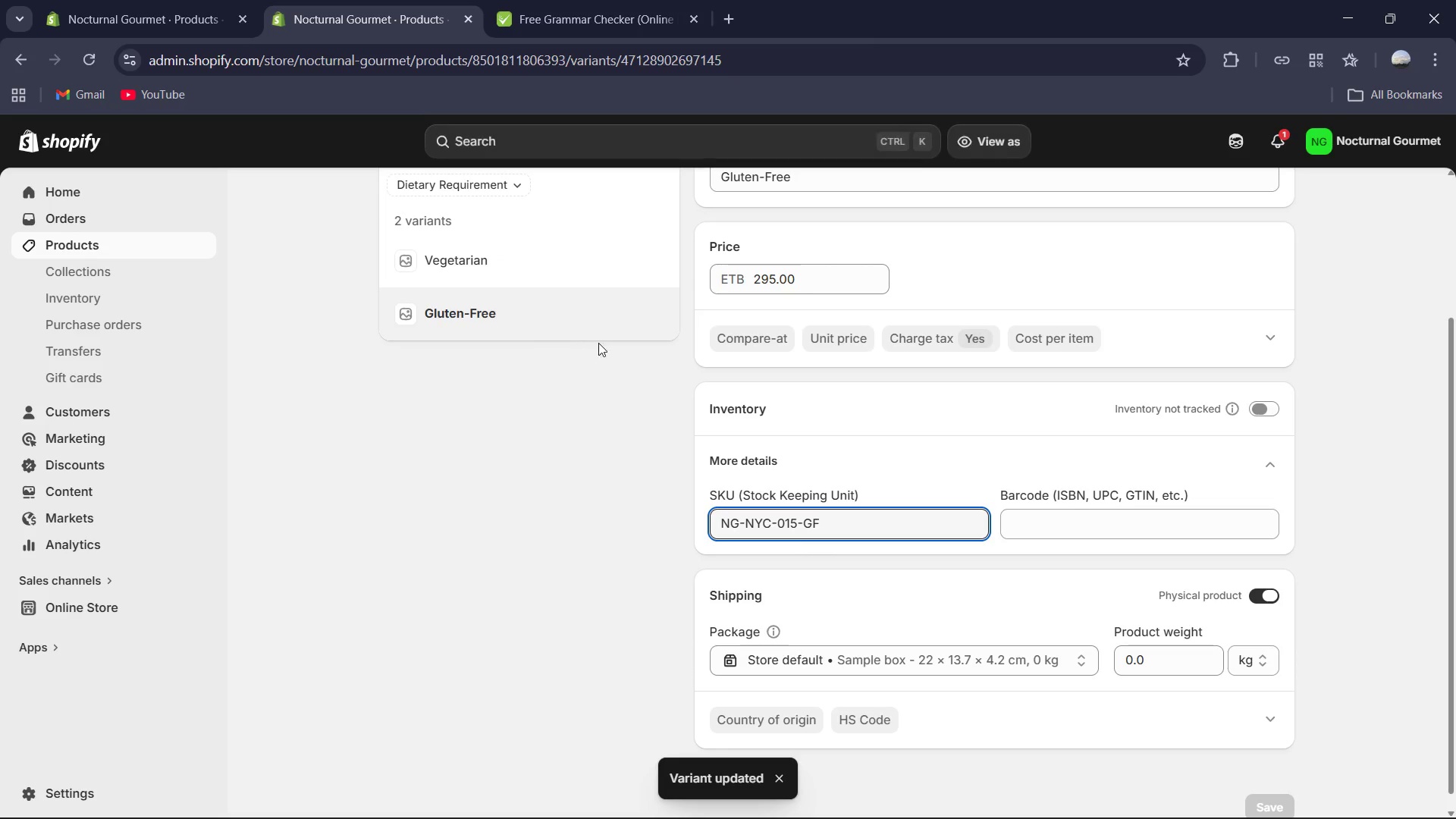 
left_click([1272, 597])
 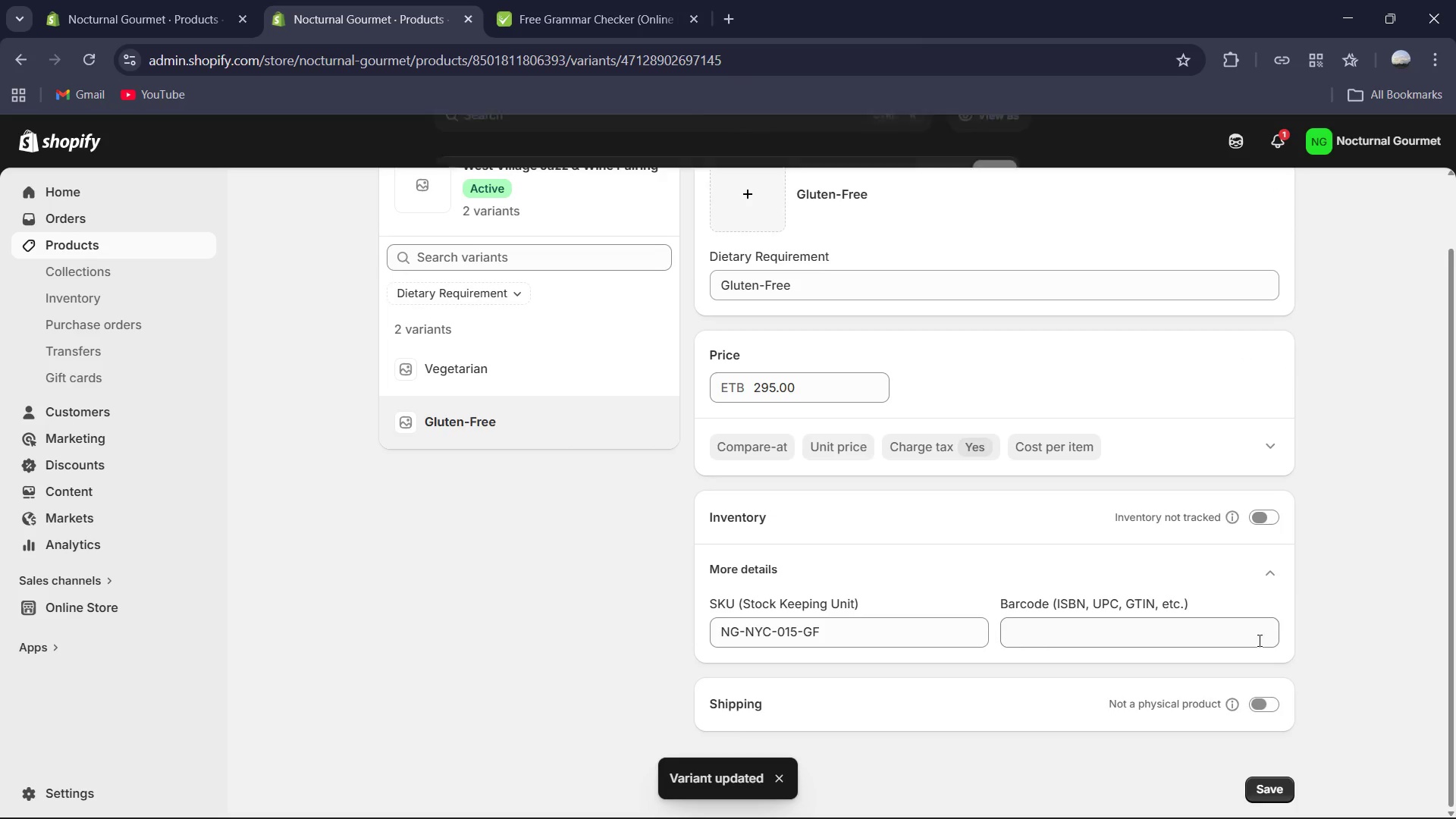 
scroll: coordinate [1257, 648], scroll_direction: down, amount: 3.0
 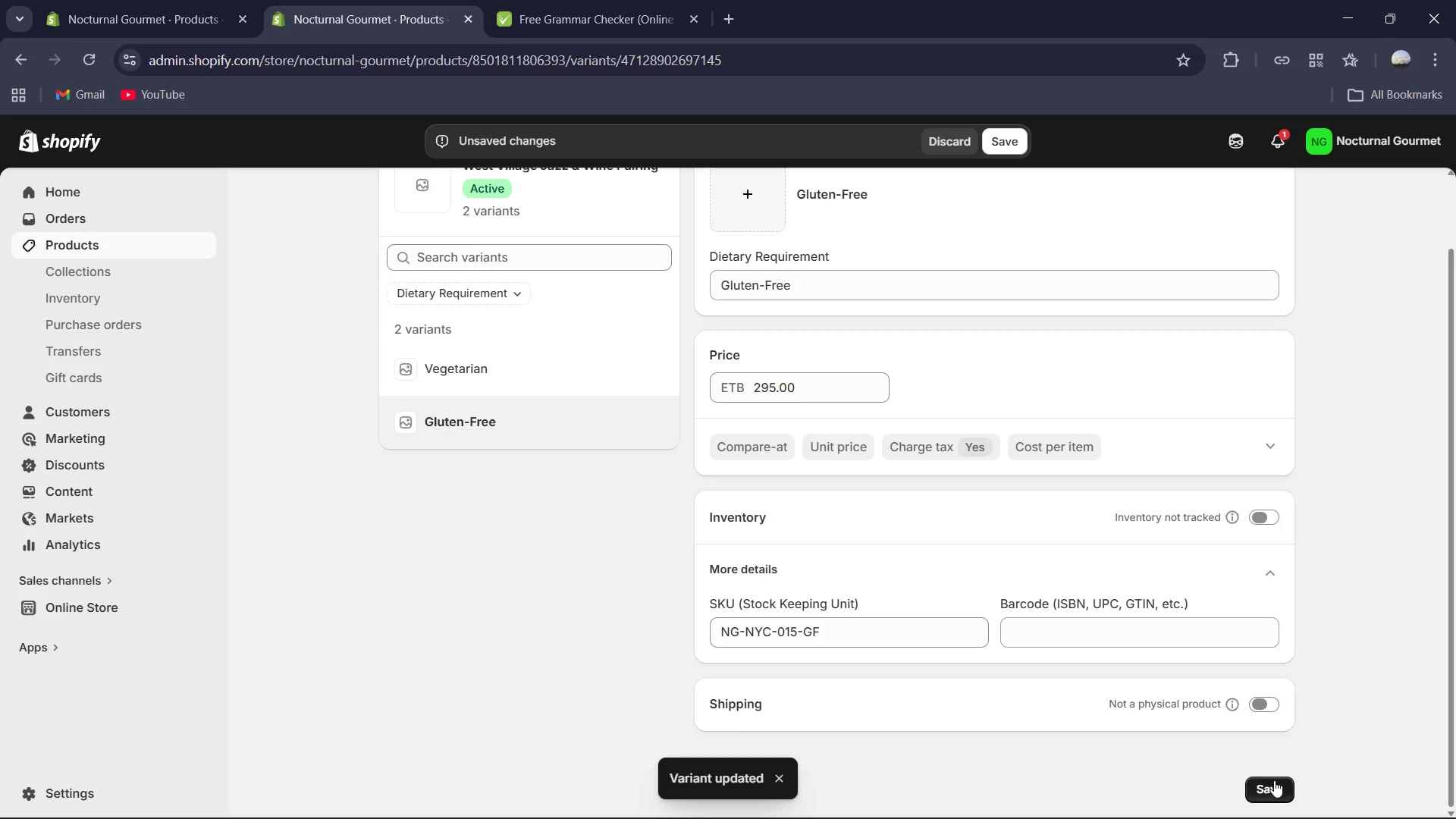 
left_click([1276, 783])
 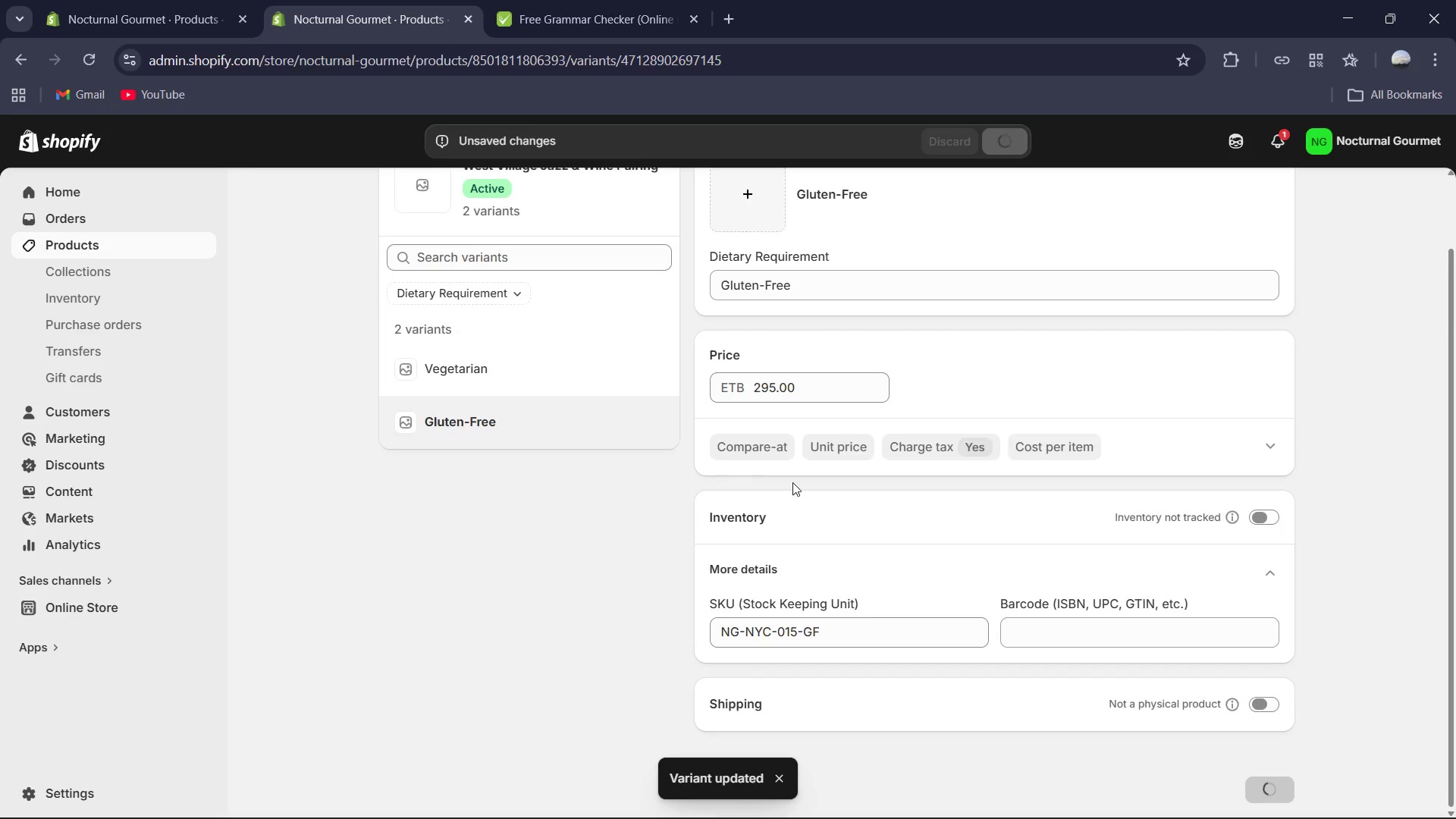 
scroll: coordinate [771, 448], scroll_direction: up, amount: 6.0
 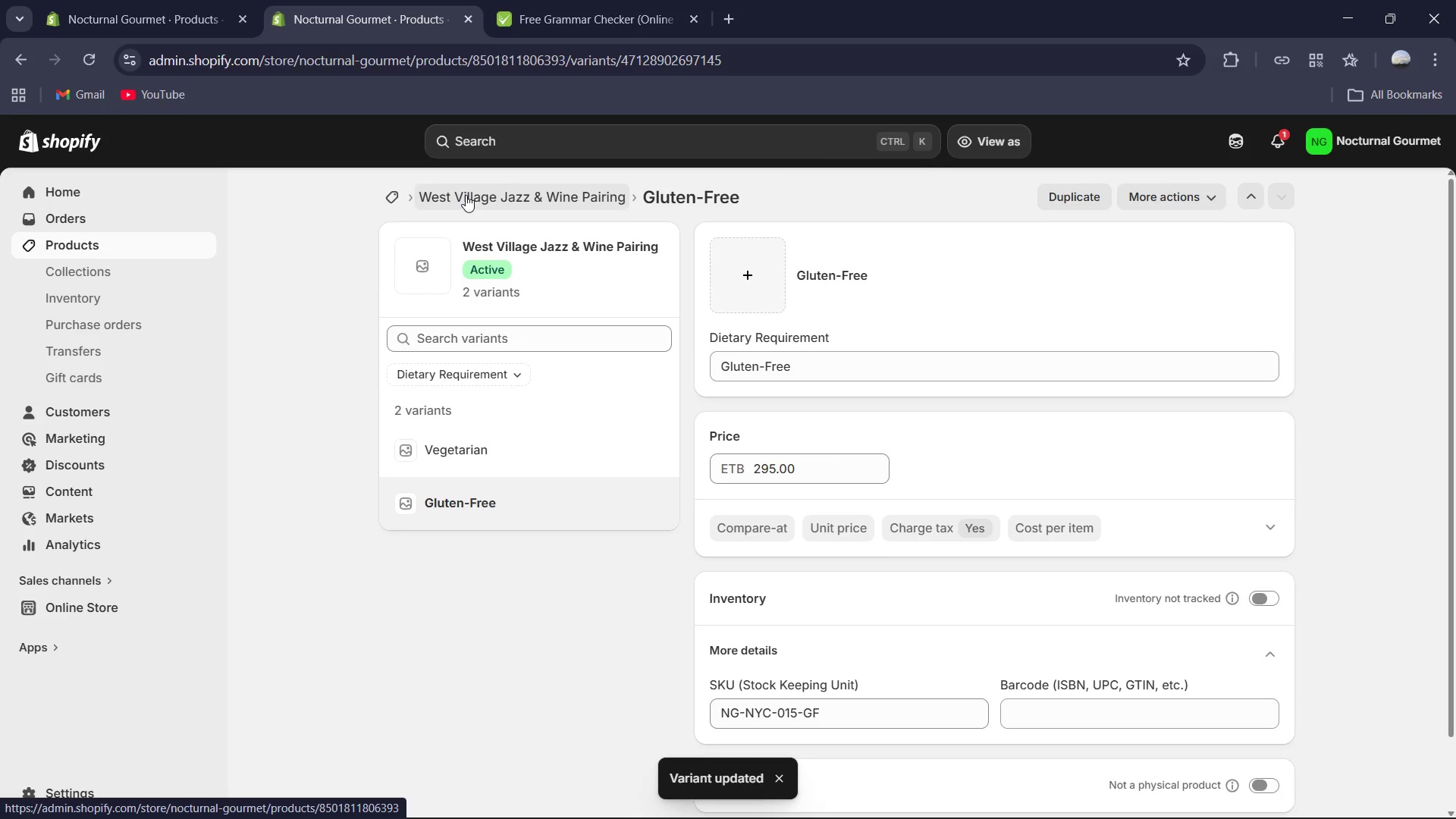 
left_click([525, 201])
 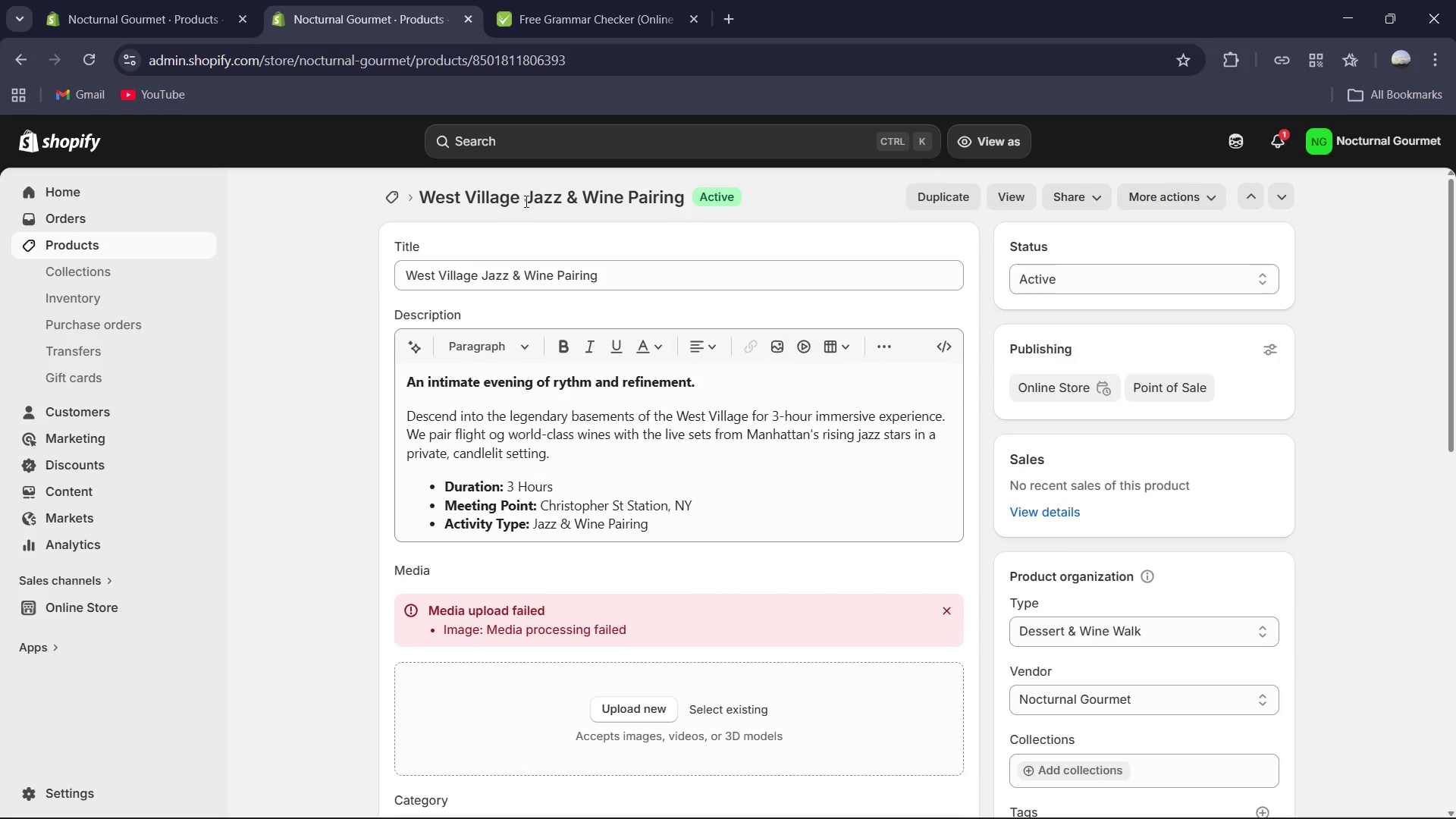 
wait(9.06)
 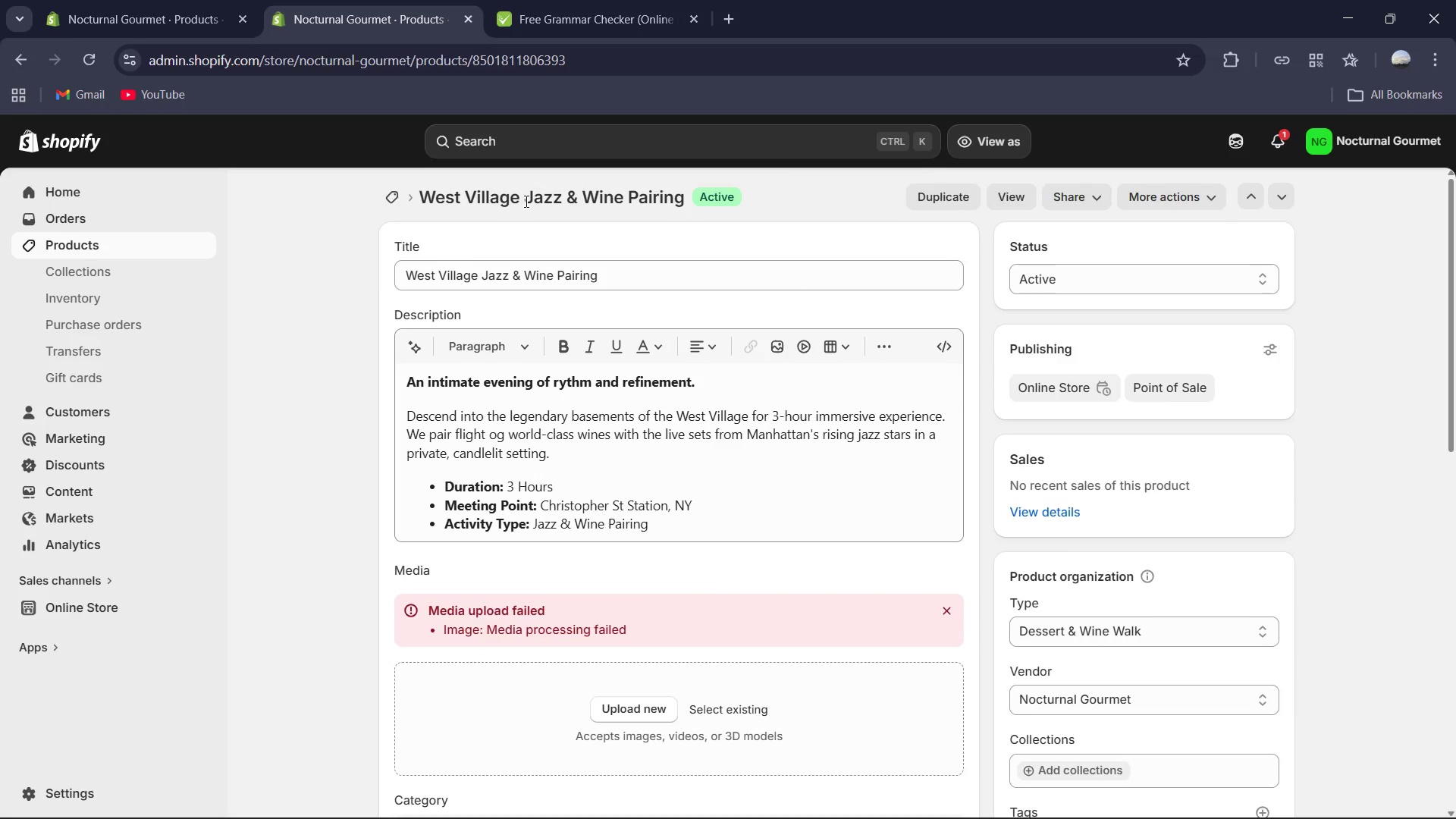 
scroll: coordinate [670, 400], scroll_direction: down, amount: 11.0
 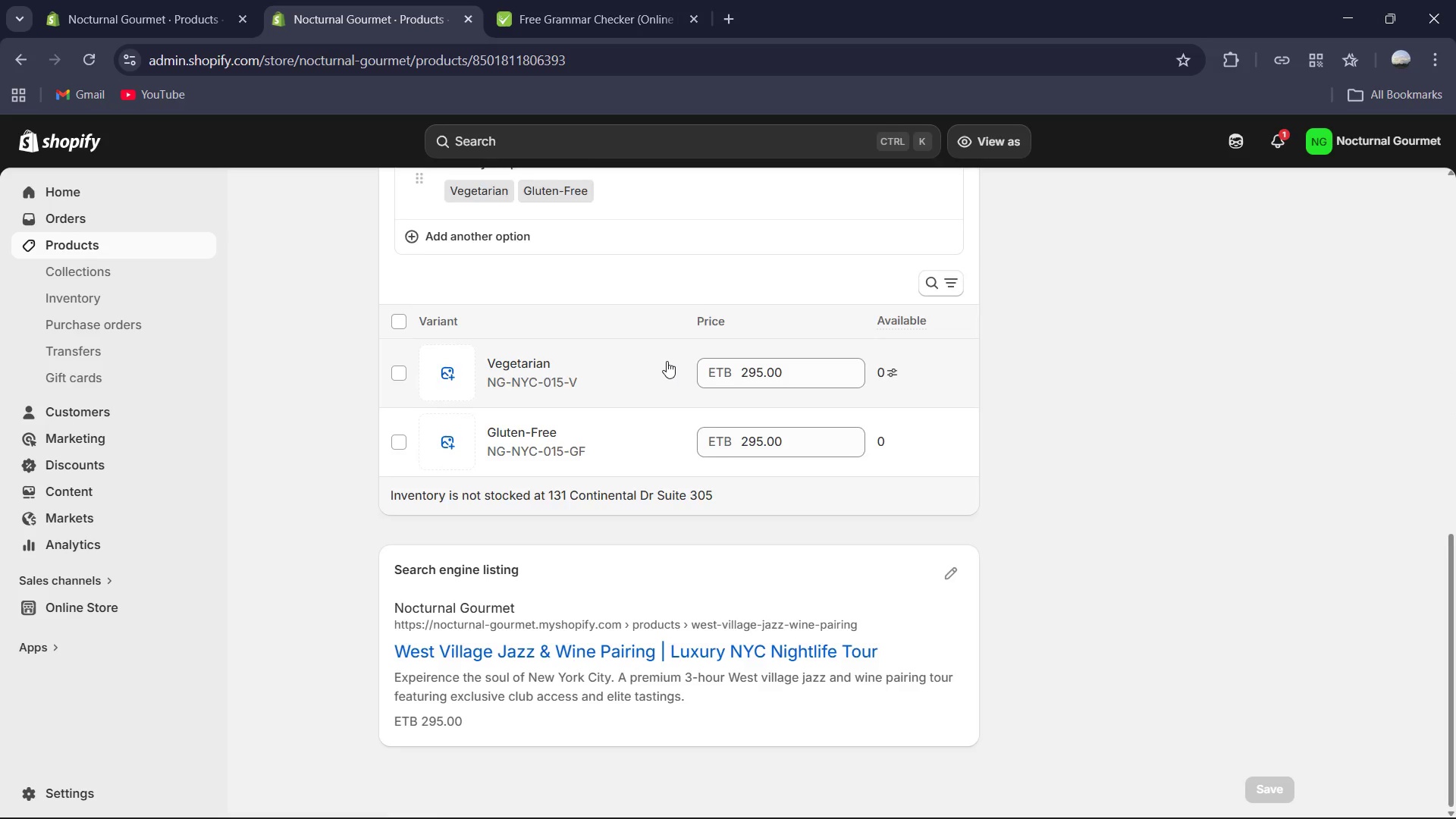 
scroll: coordinate [710, 519], scroll_direction: up, amount: 8.0
 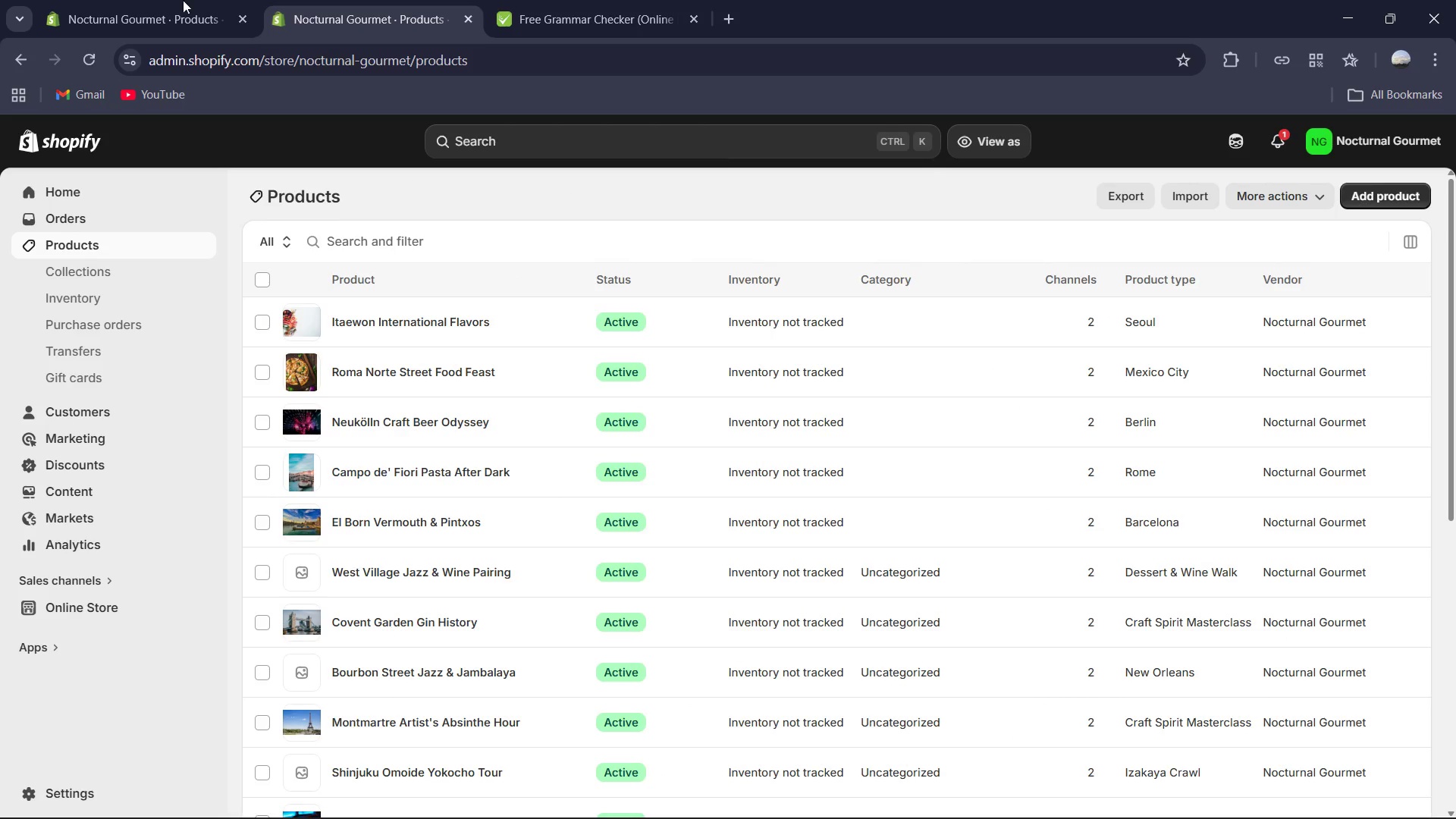 
wait(17.02)
 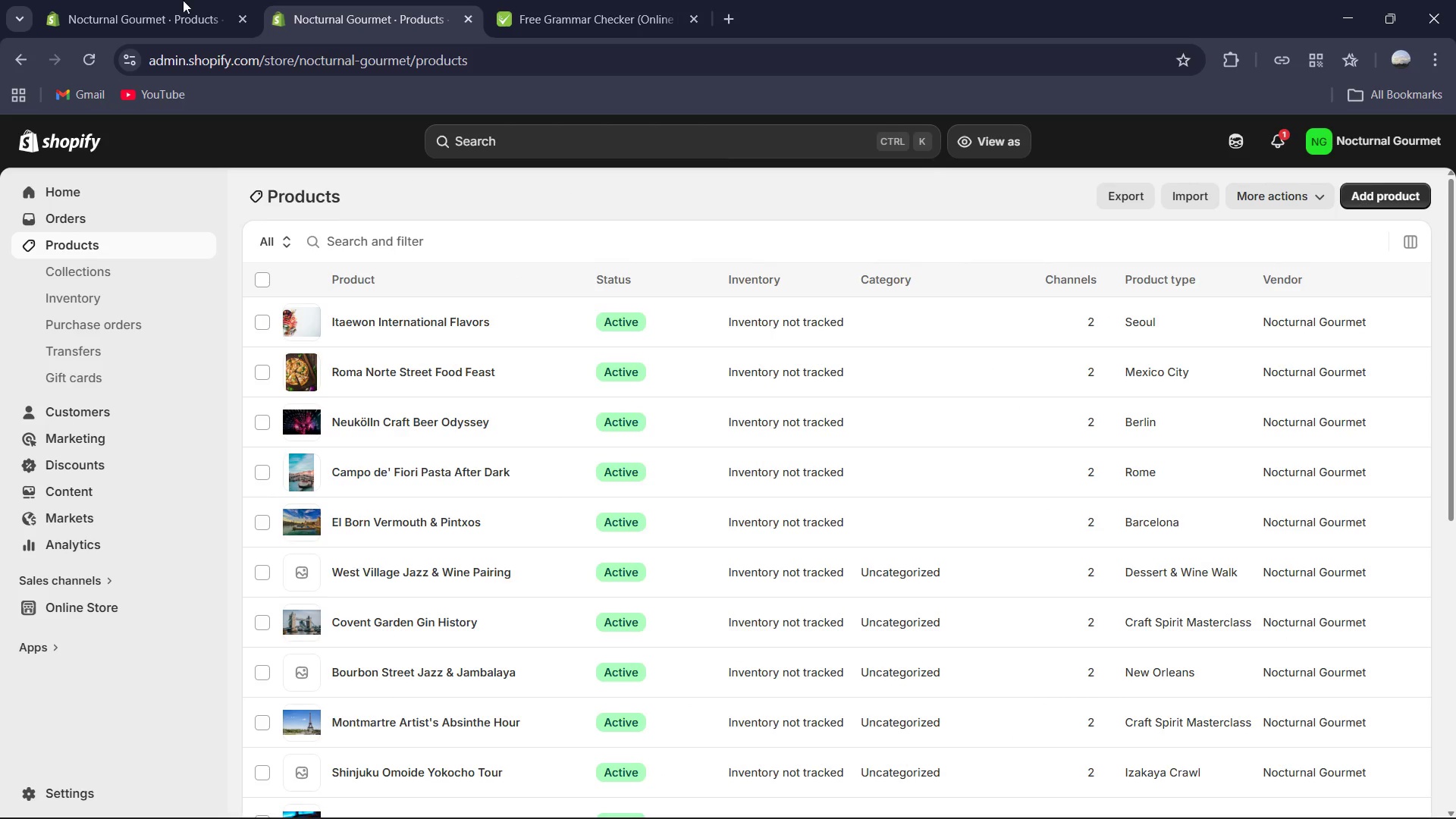 
left_click([413, 378])
 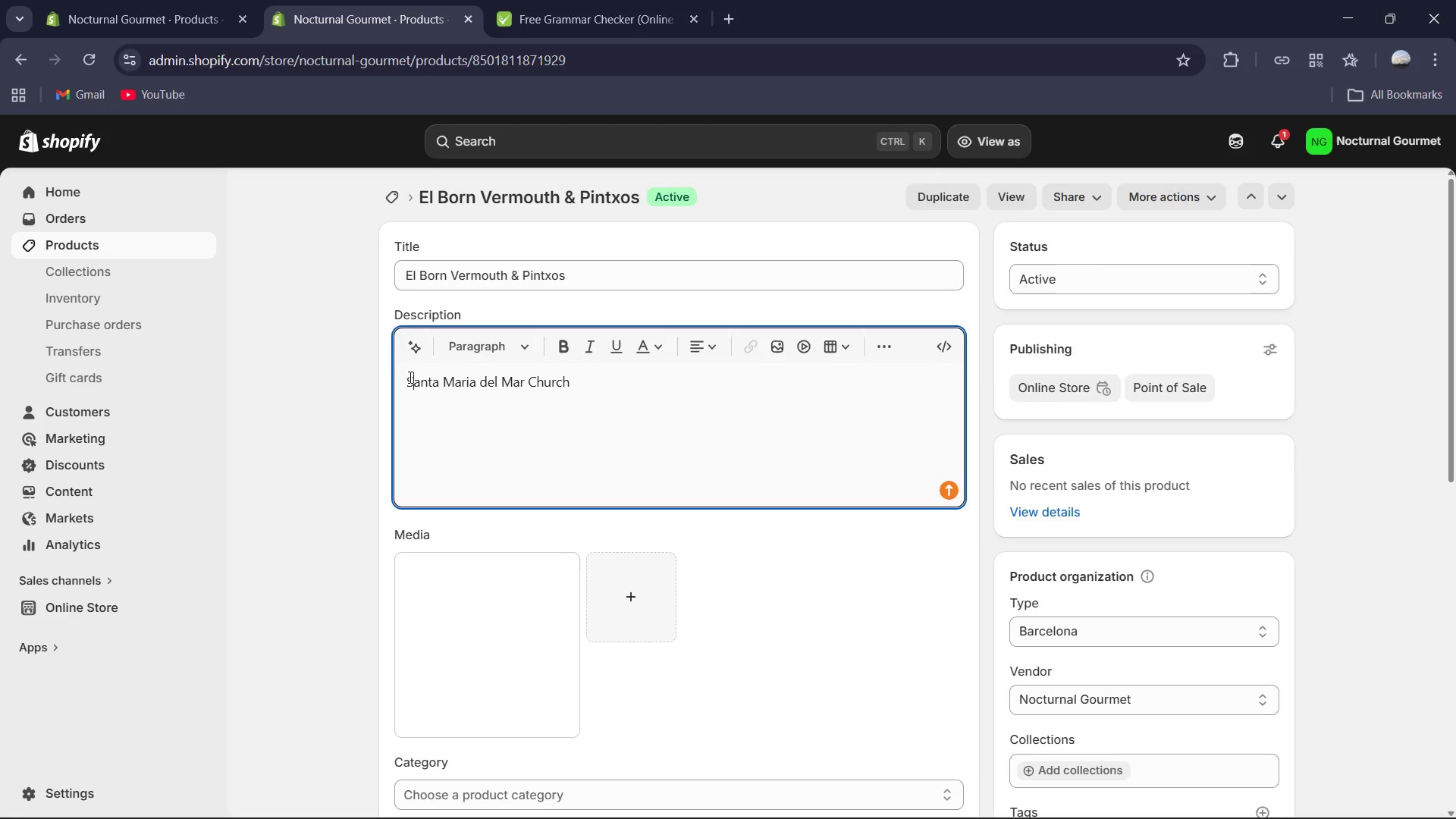 
left_click([409, 377])
 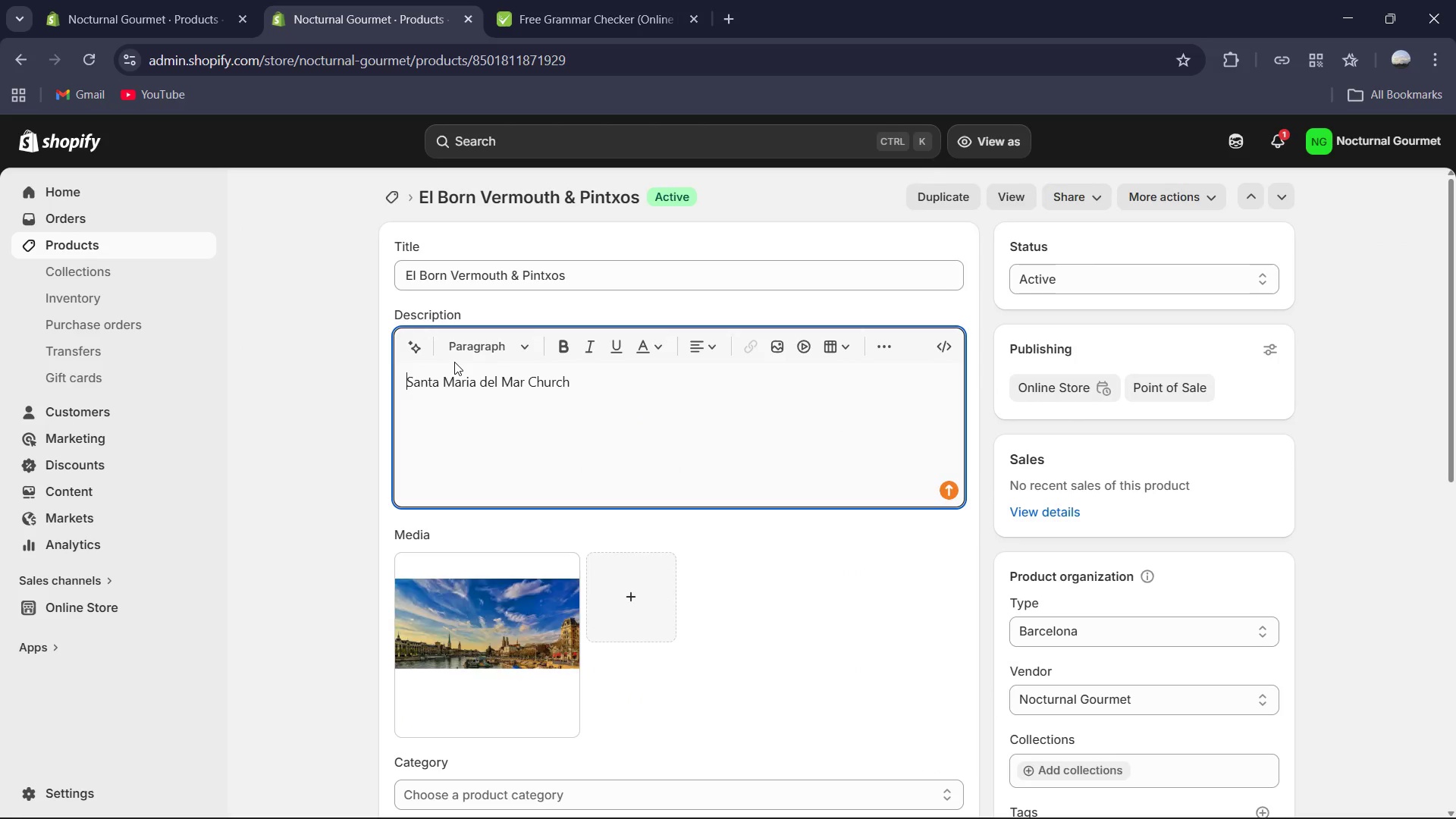 
key(Enter)
 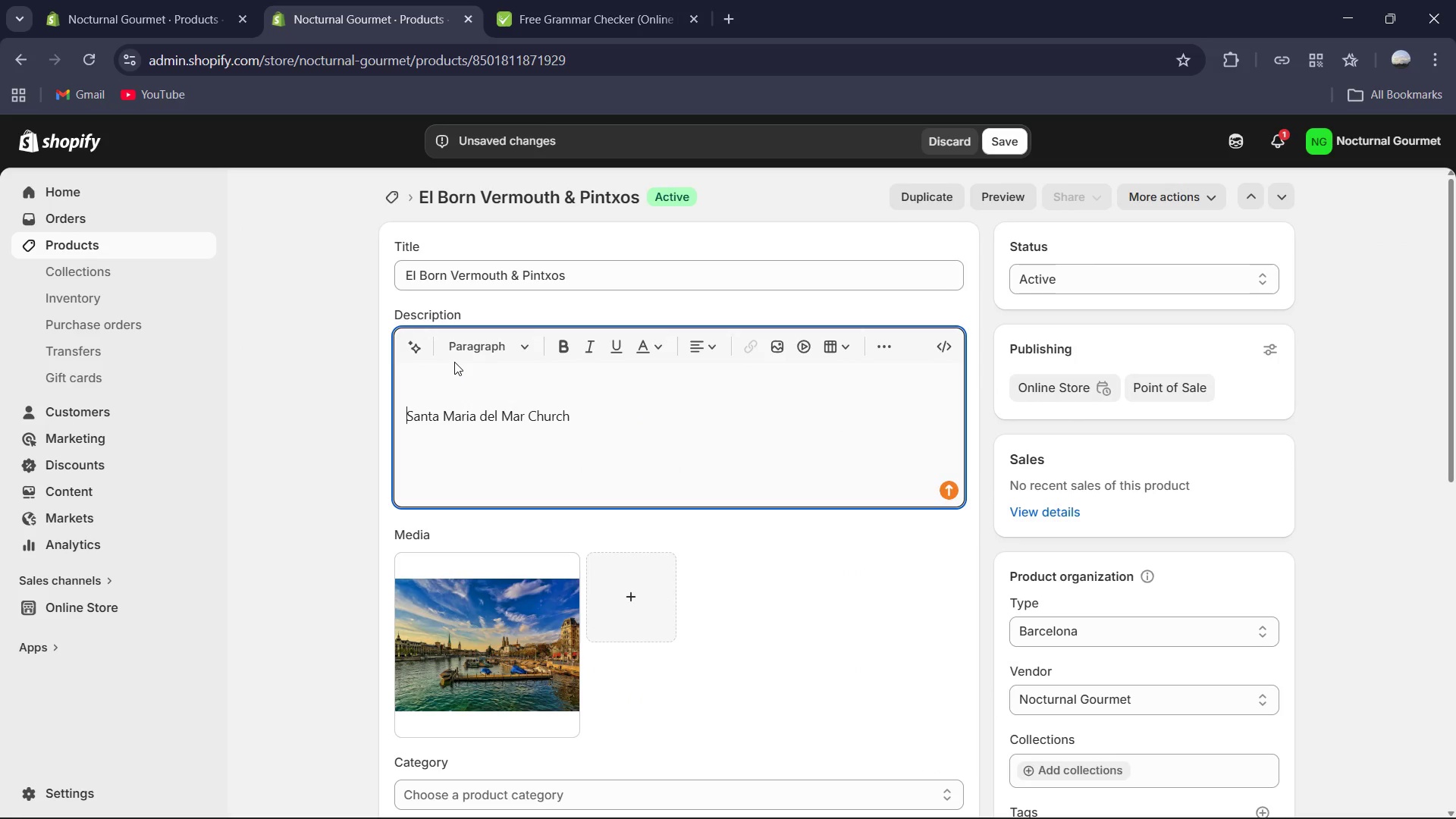 
key(ArrowUp)
 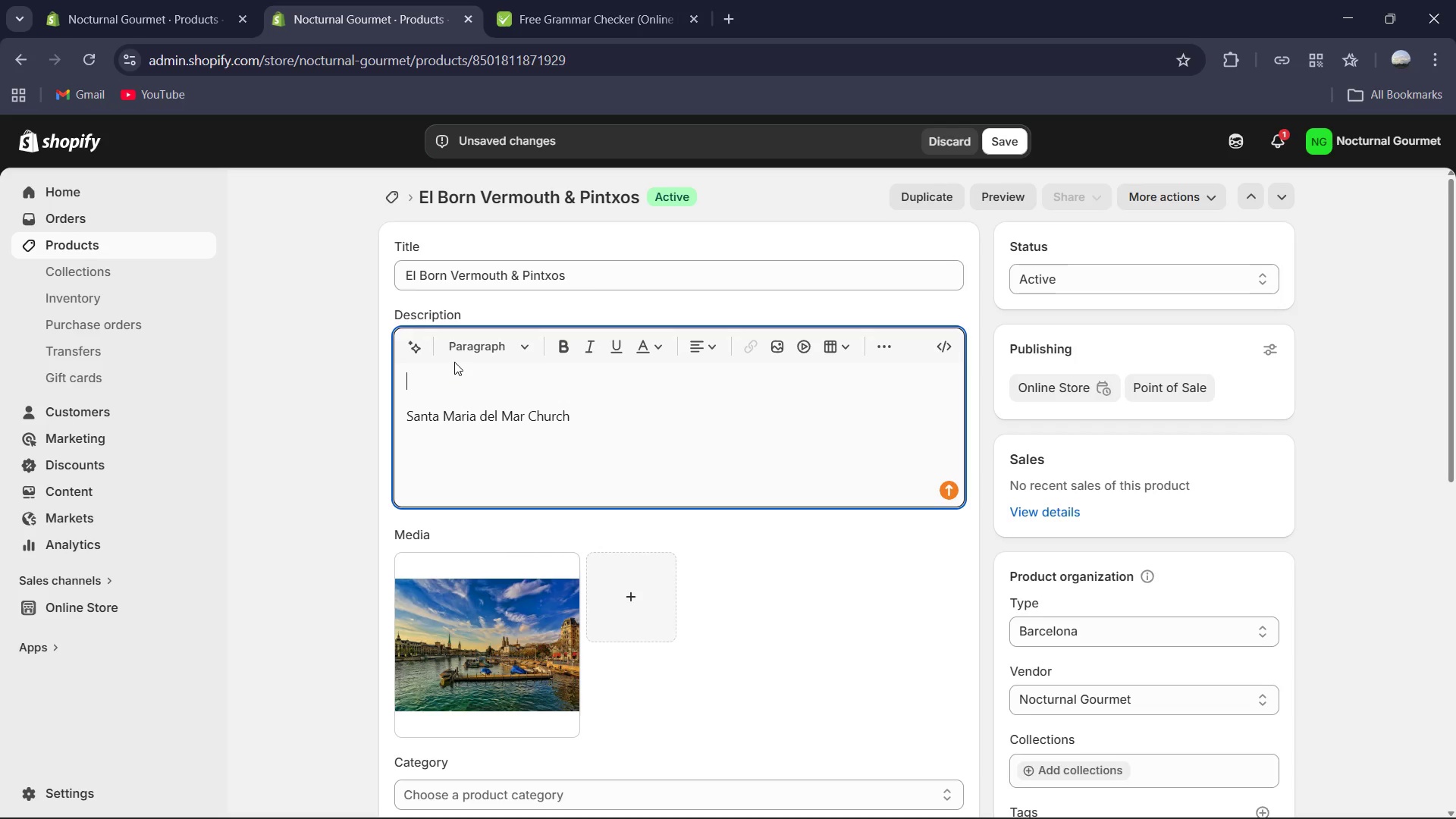 
wait(10.62)
 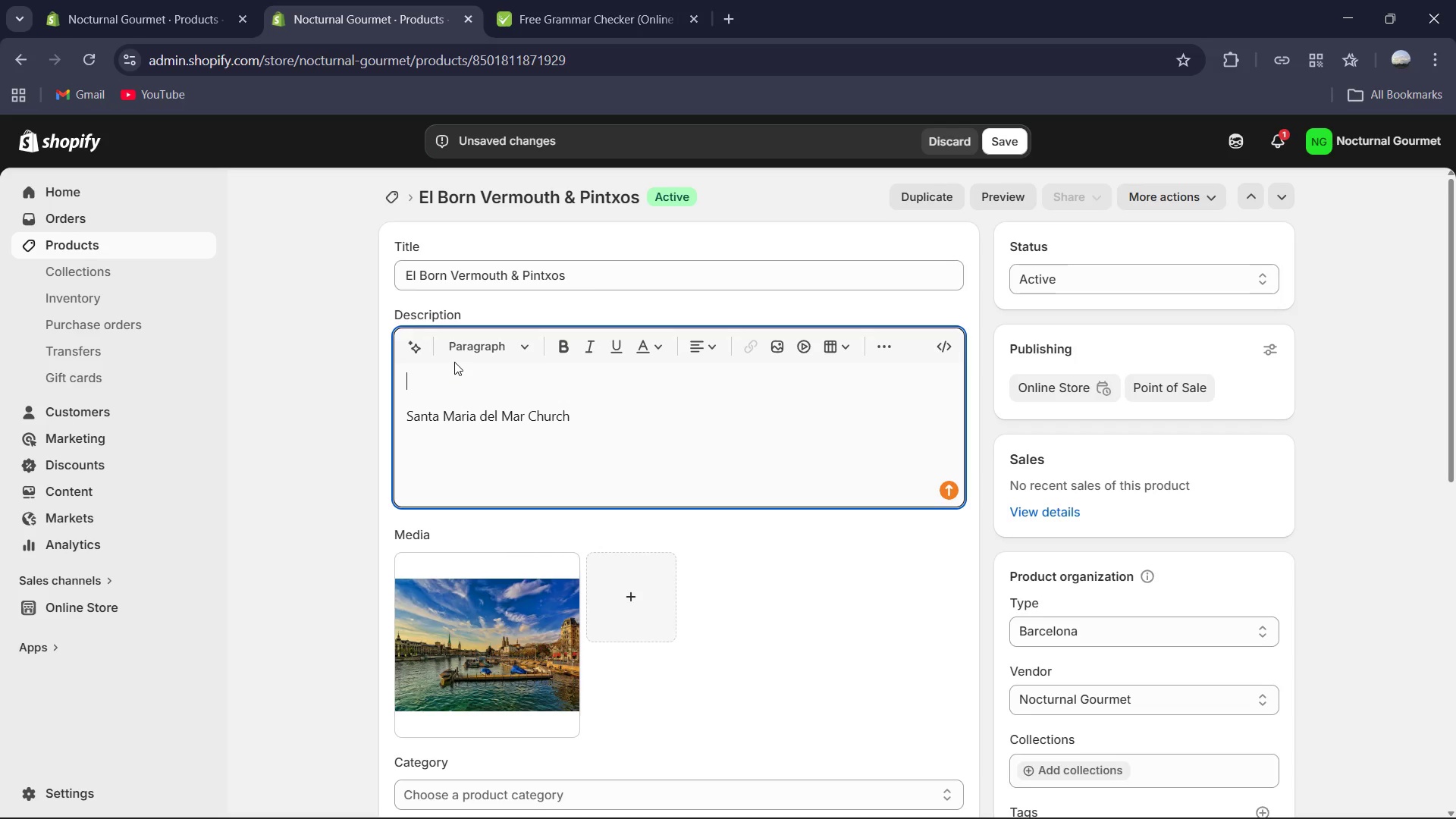 
type(Savor the historic charm of Barcelona'a)
key(Backspace)
type(s artisanal quarter.)
 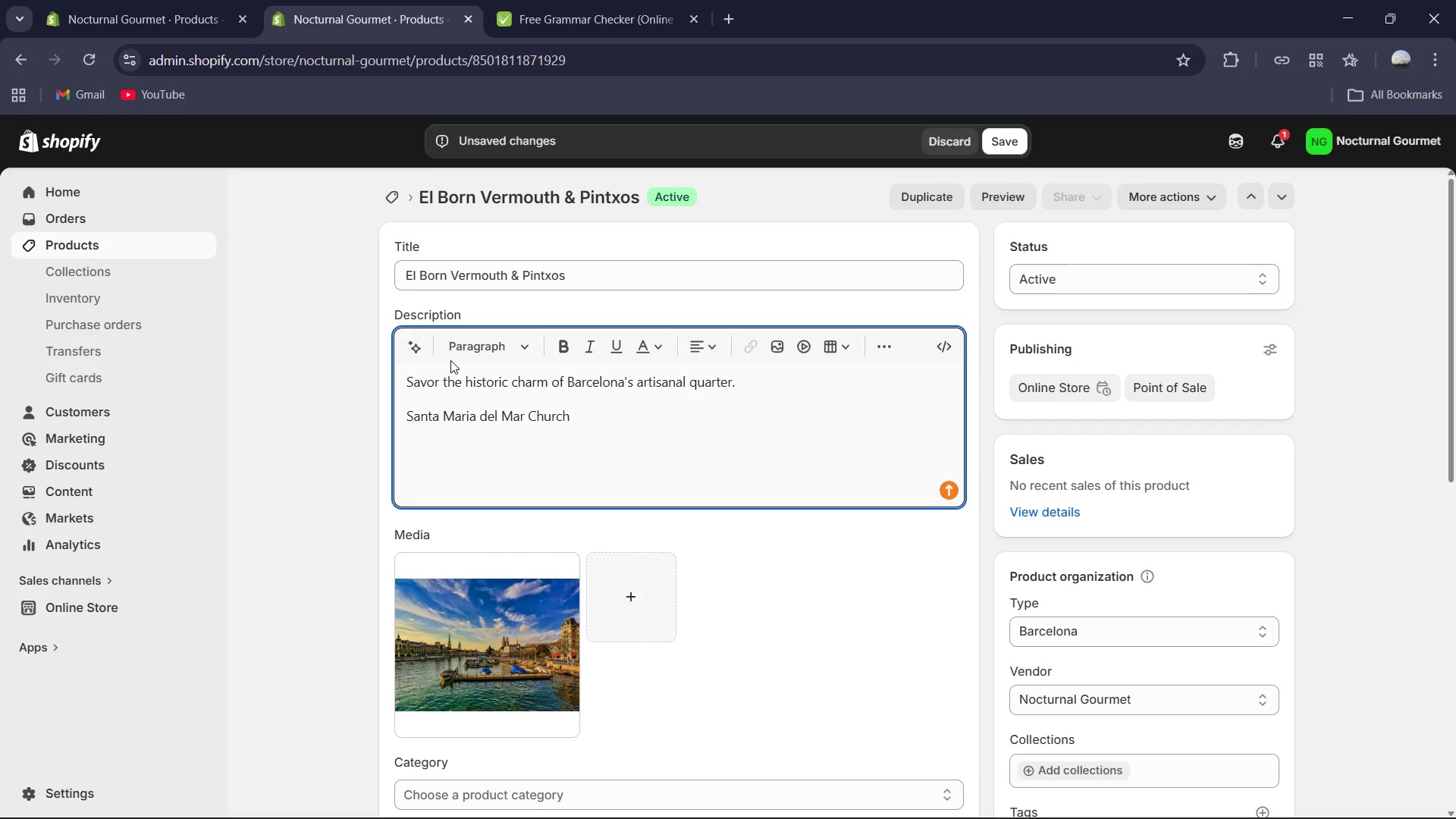 
key(Enter)
 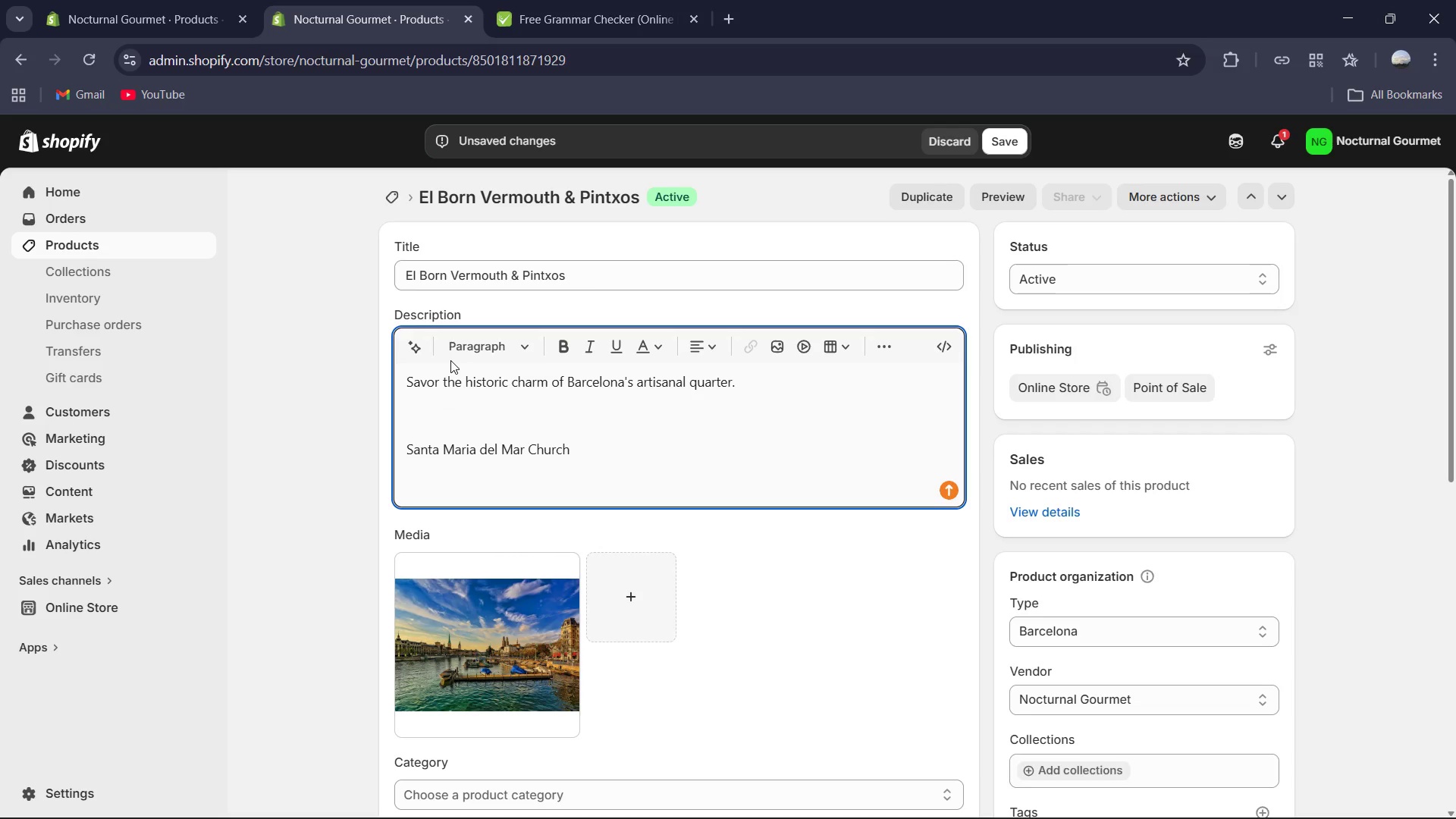 
type(A 3-hour evening stroll through thr iw)
key(Backspace)
key(Backspace)
type(w)
key(Backspace)
key(Backspace)
key(Backspace)
type(e winding )
 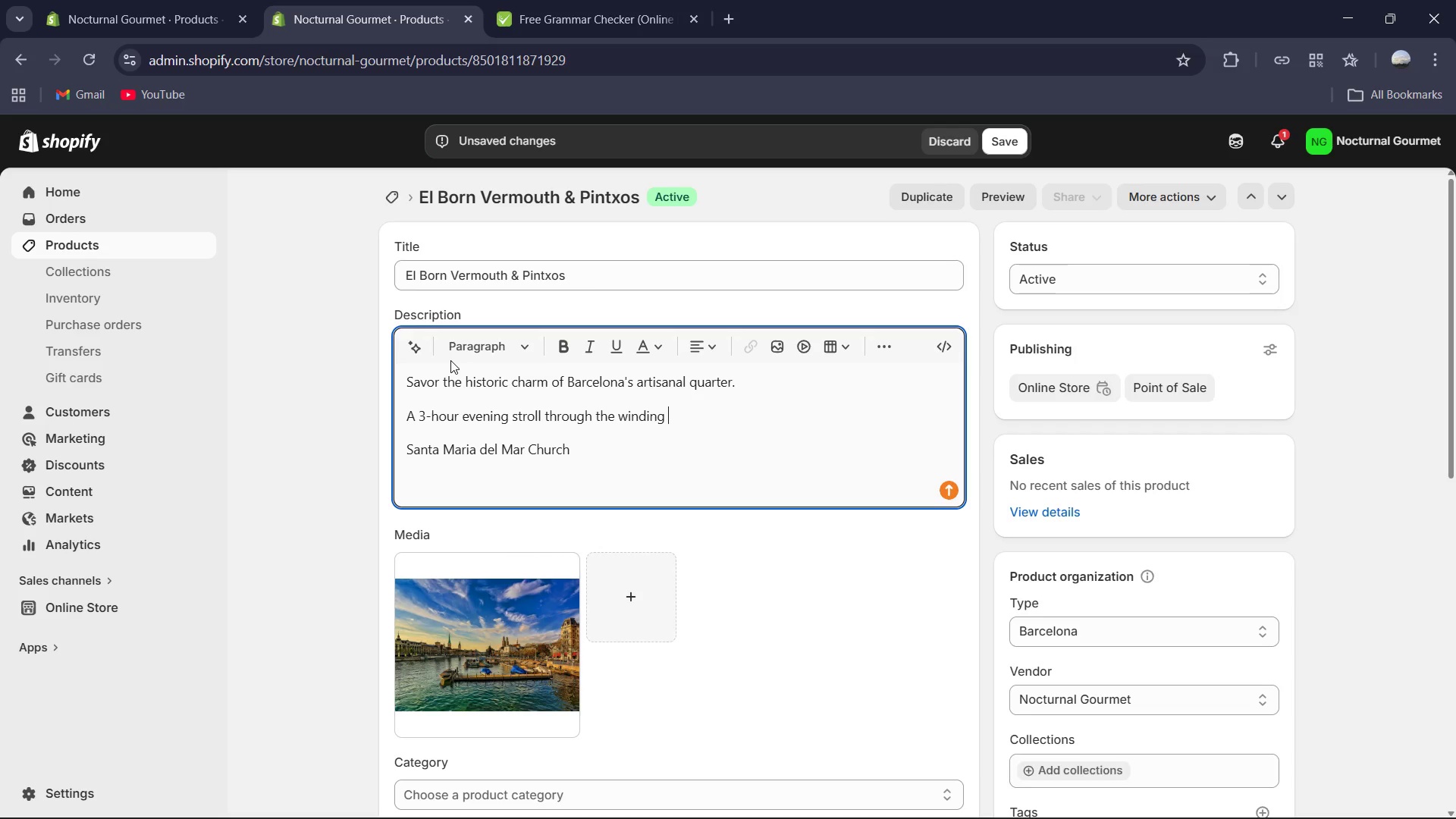 
type(streets of El Born. Discover the traditional)
key(Backspace)
key(Backspace)
type( of the " Vermut")
 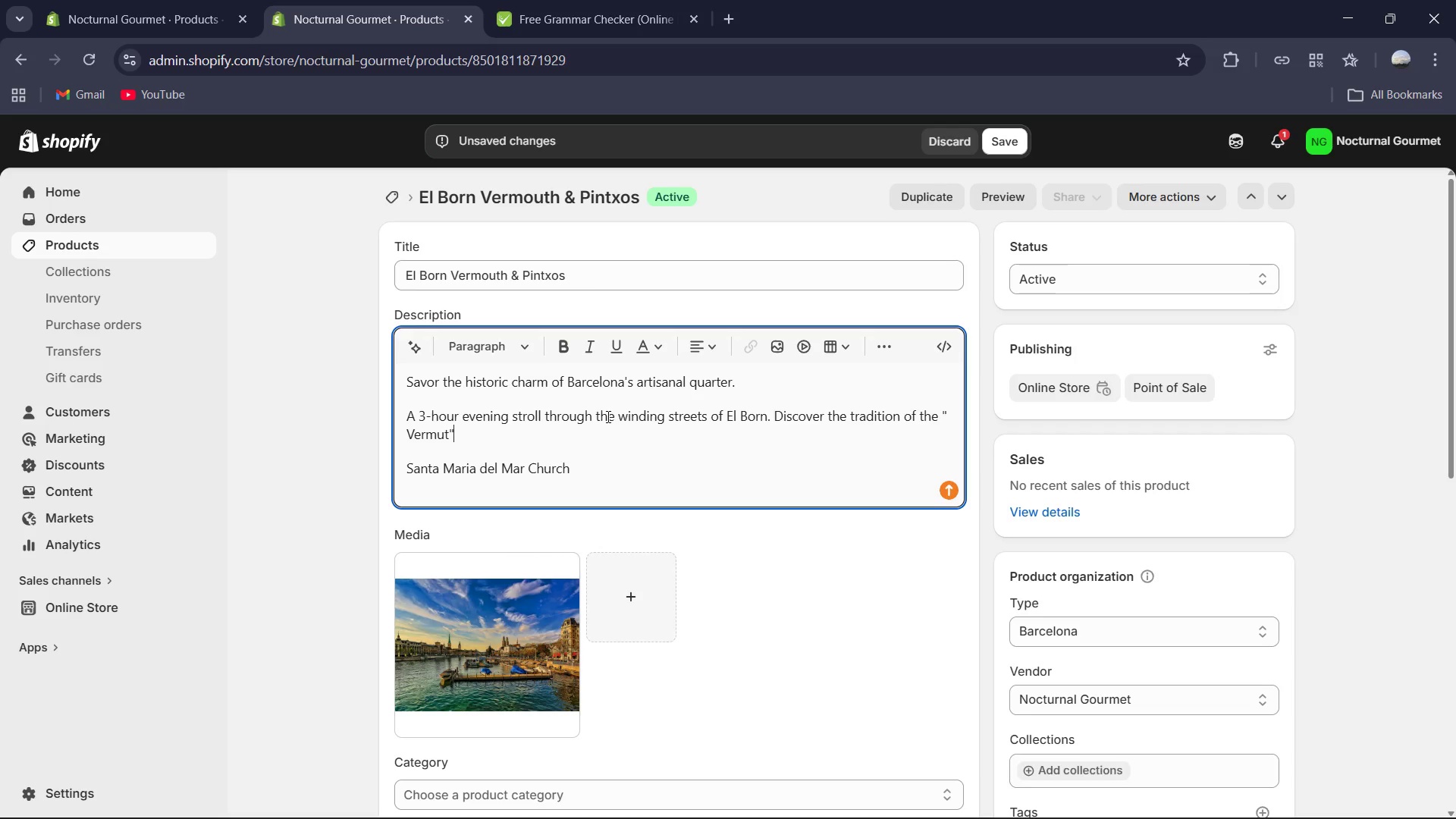 
wait(5.67)
 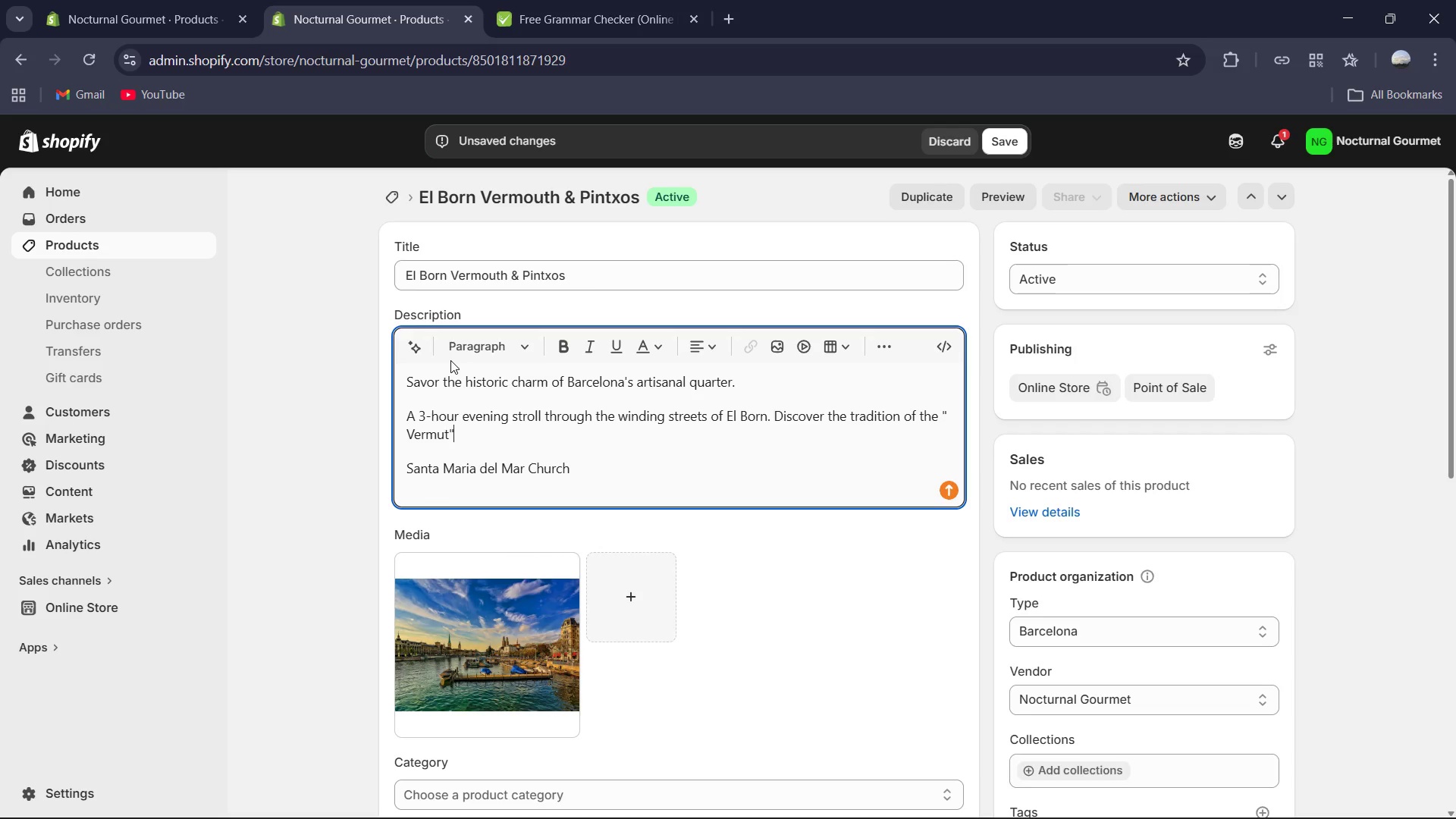 
type( hour, pairing artisanal vermouths with gourment)
key(Backspace)
type(t )
key(Backspace)
key(Backspace)
key(Backspace)
type(t pintxos in the city's most prestigious taverns.)
 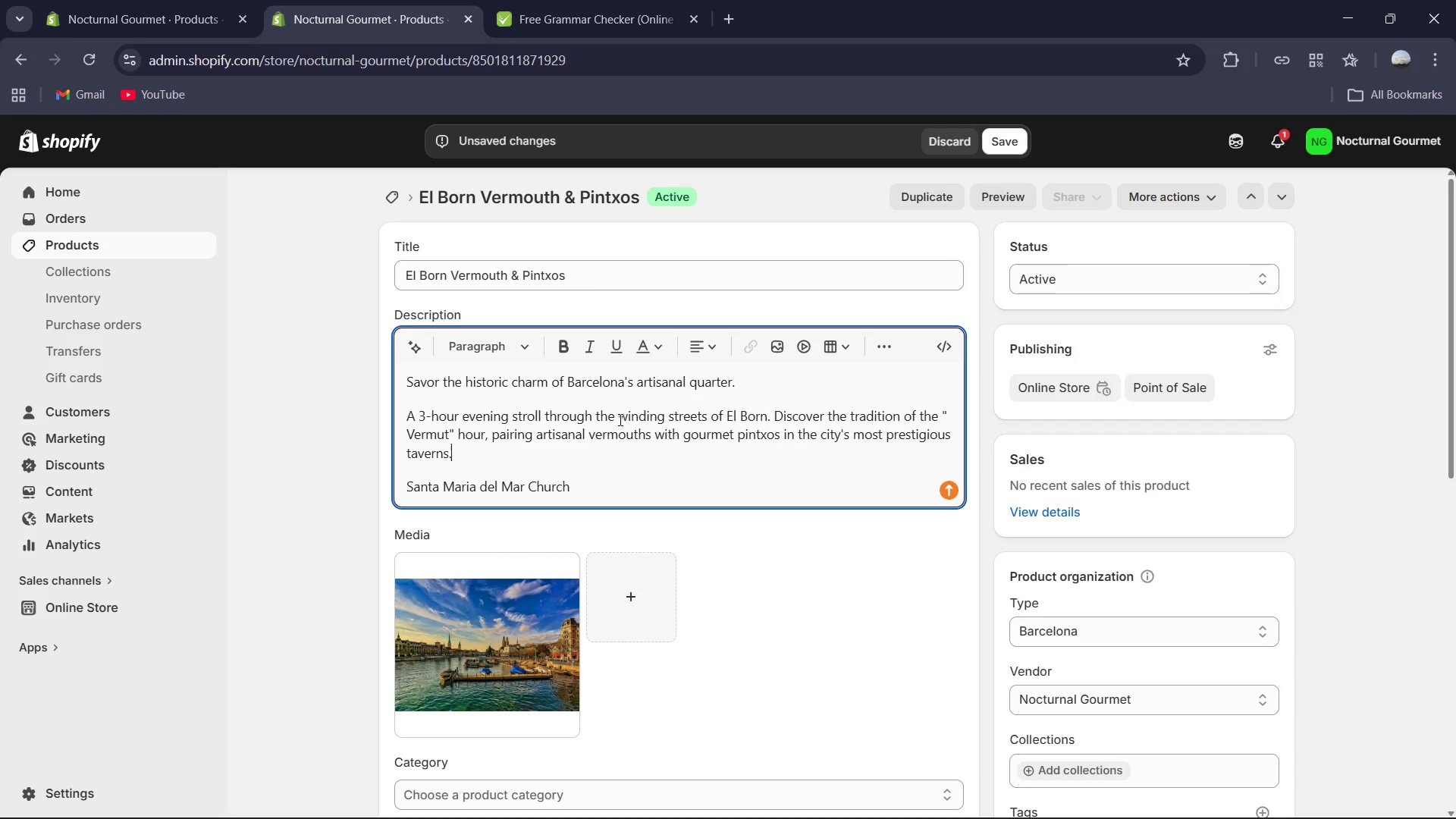 
key(Enter)
 